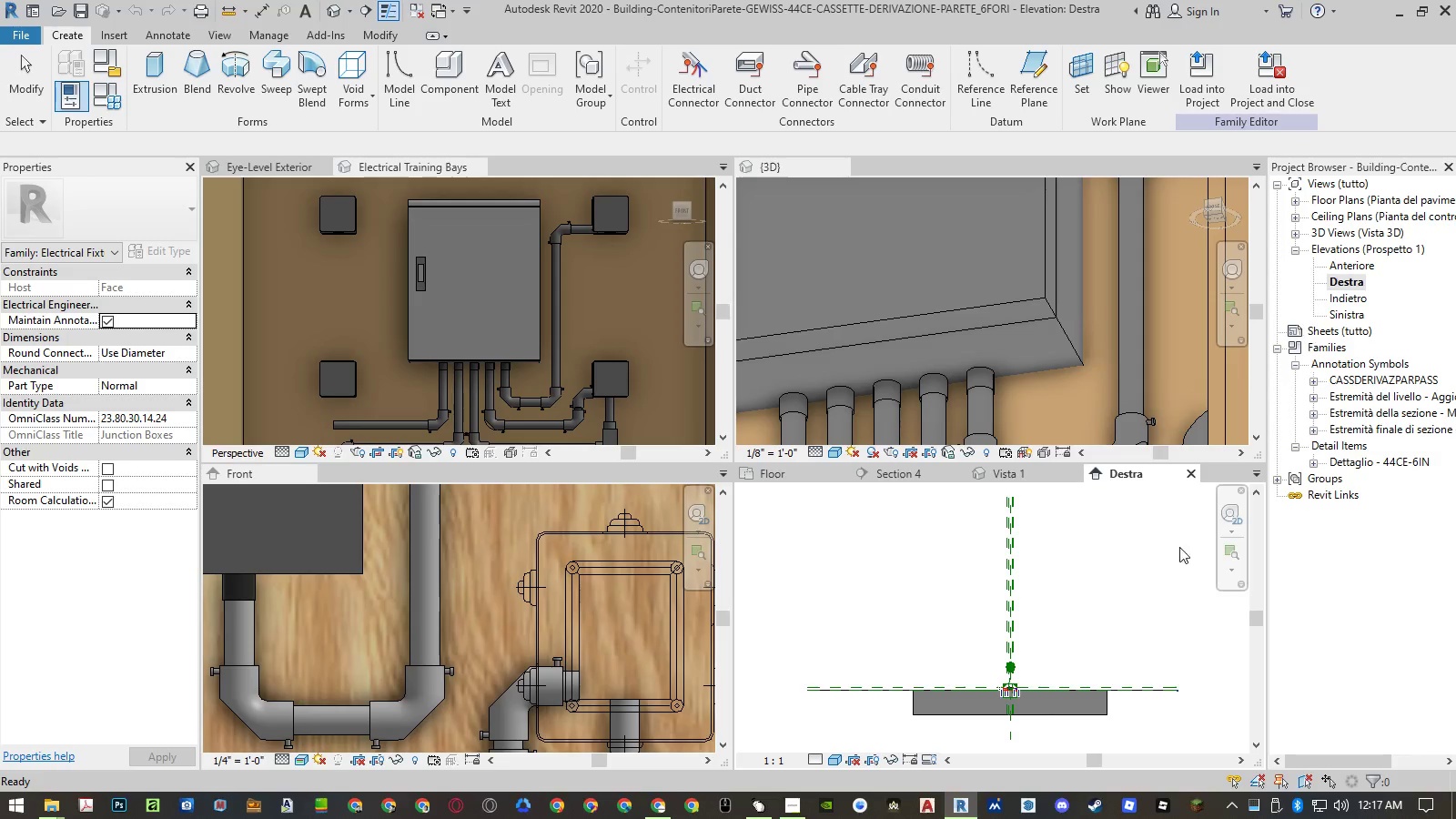 
scroll: coordinate [1052, 674], scroll_direction: up, amount: 19.0
 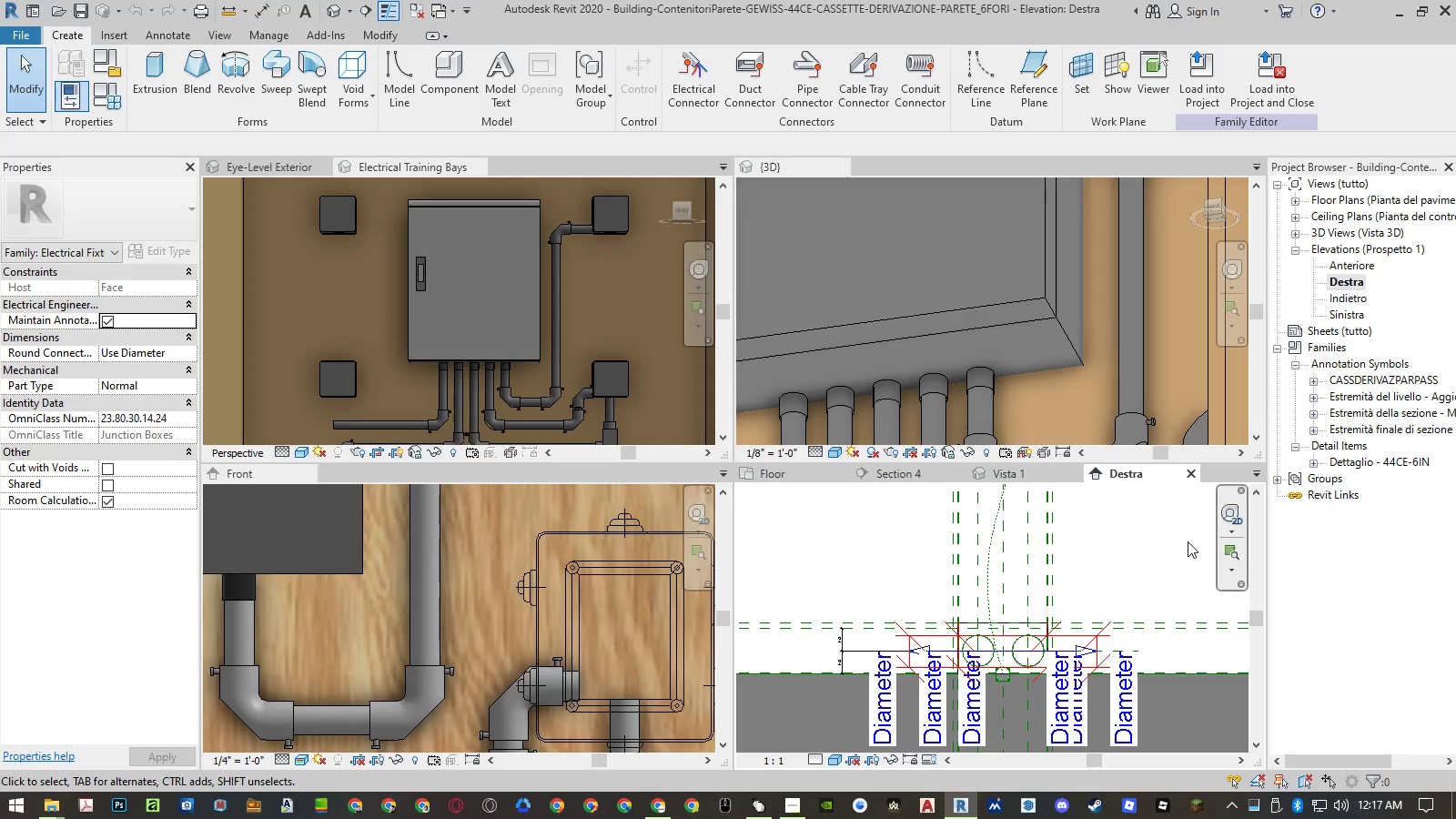 
left_click([1190, 478])
 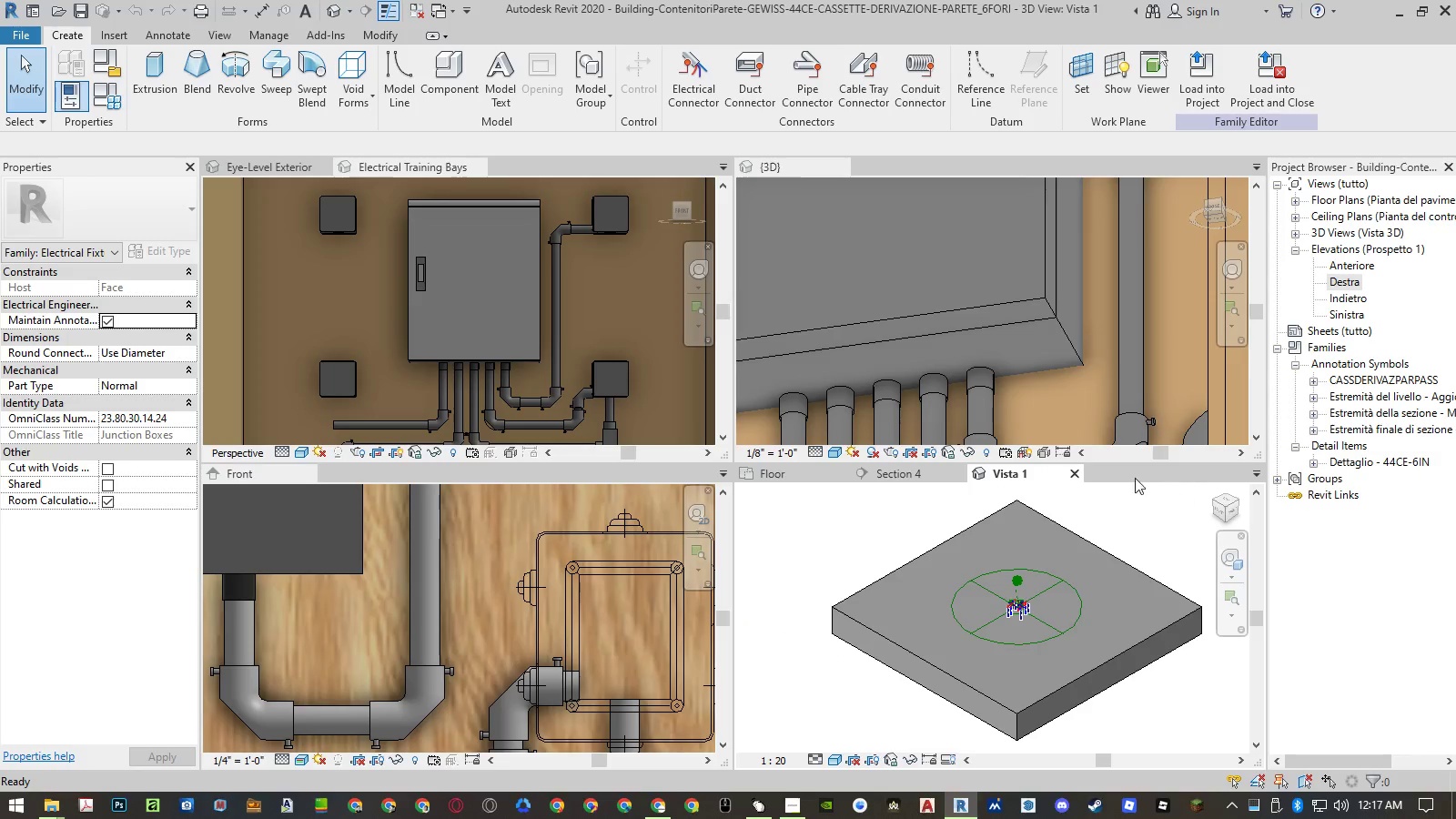 
left_click([1077, 475])
 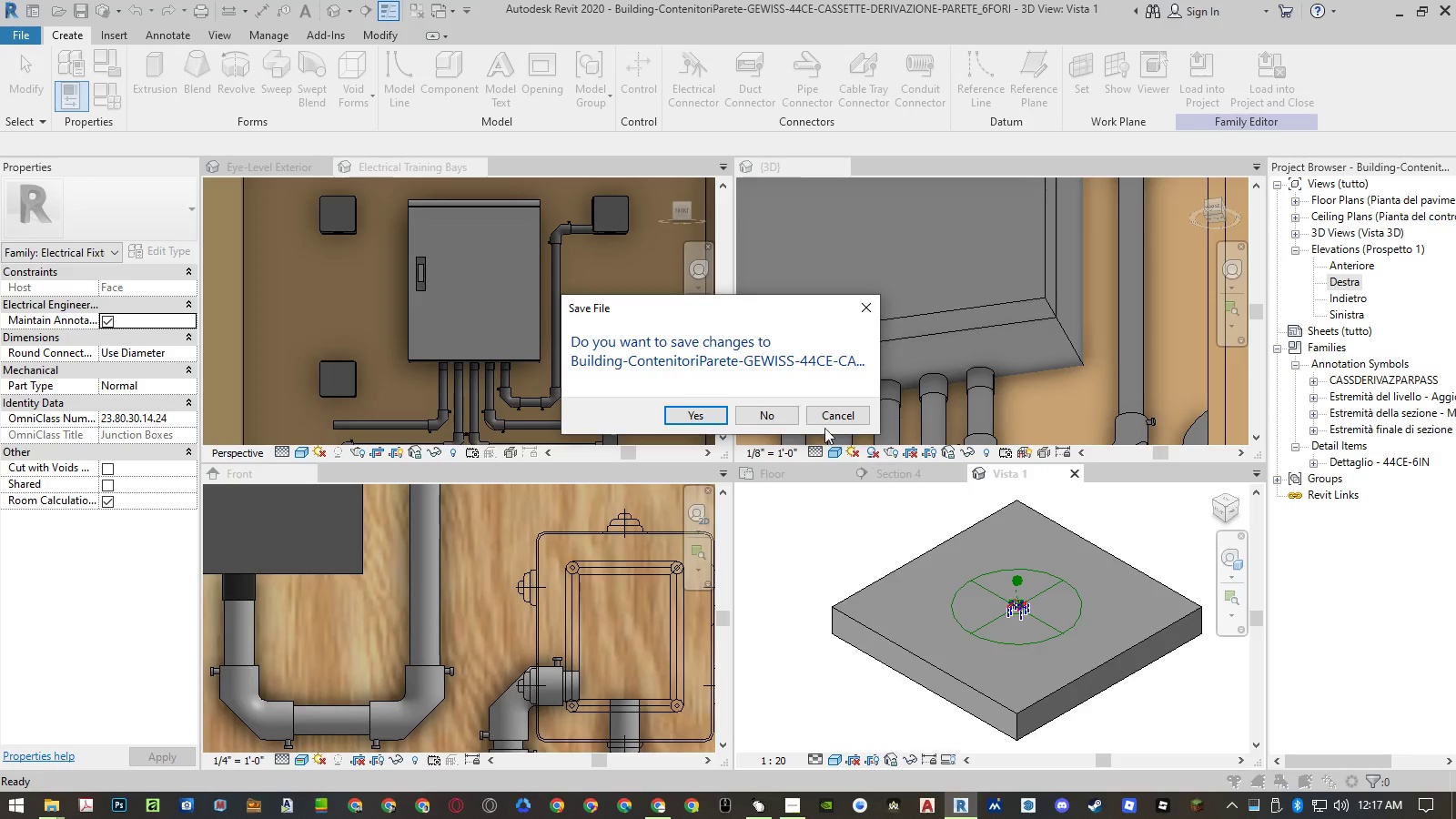 
left_click([762, 410])
 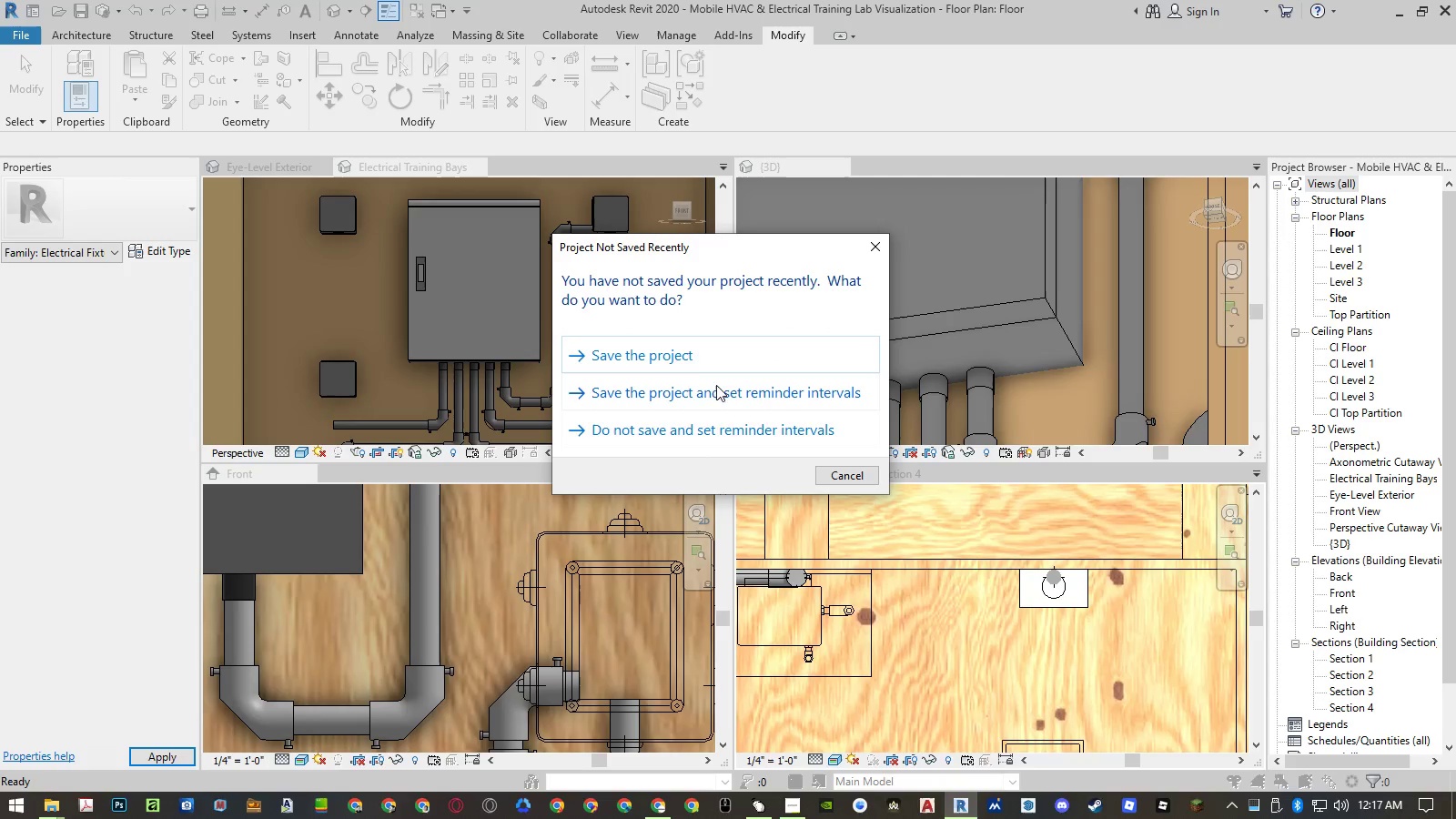 
wait(6.25)
 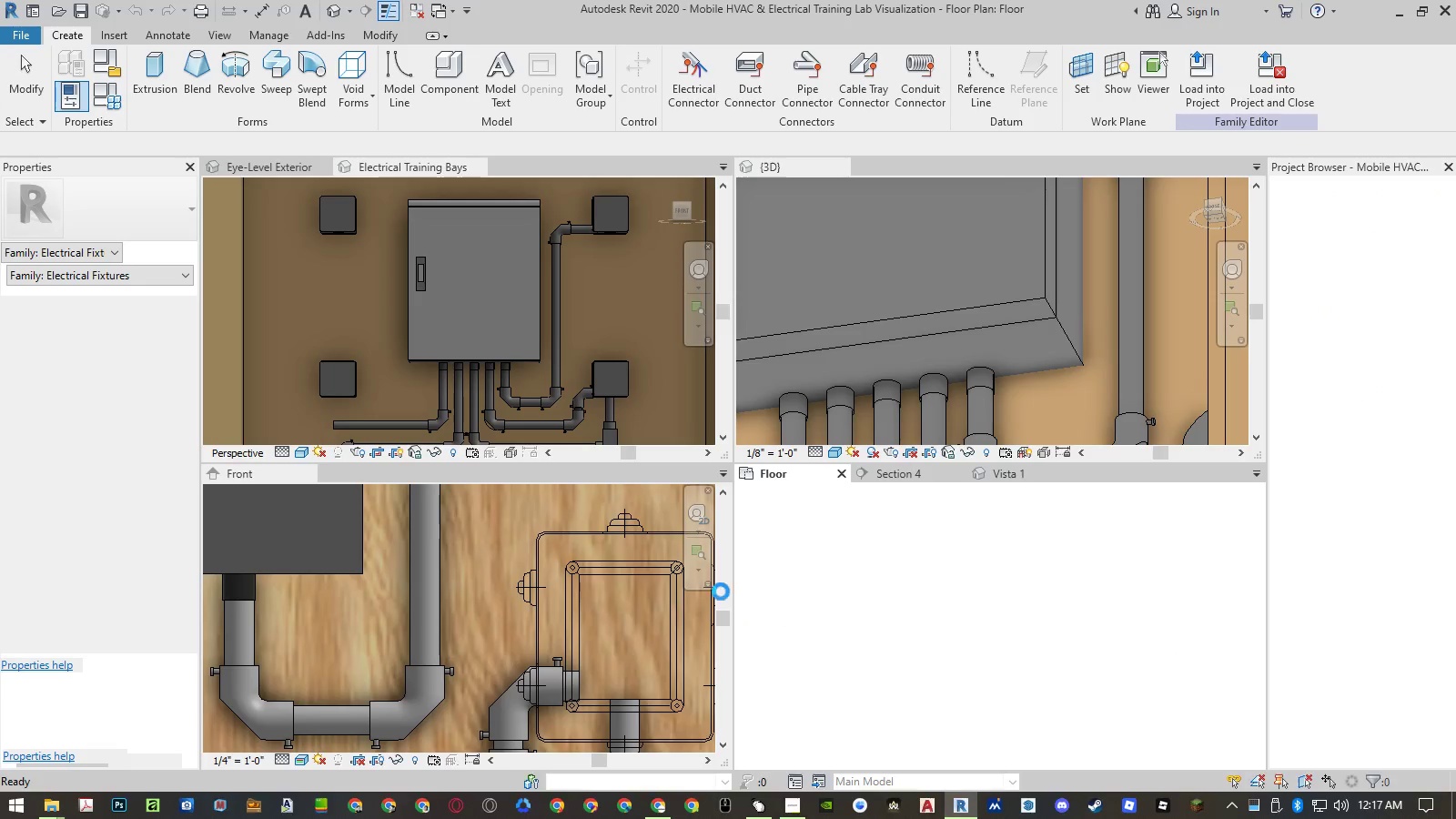 
left_click([703, 360])
 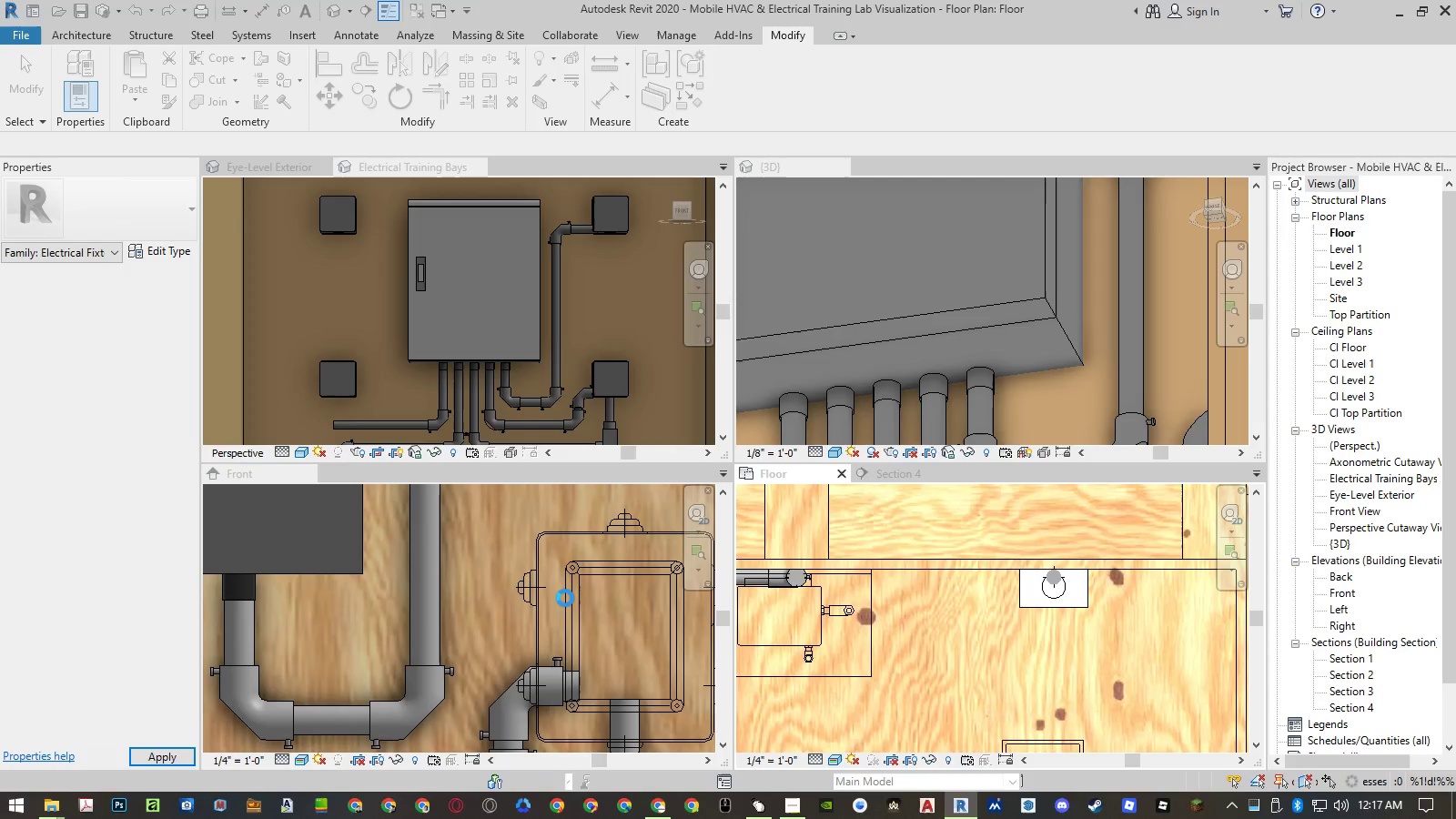 
wait(6.7)
 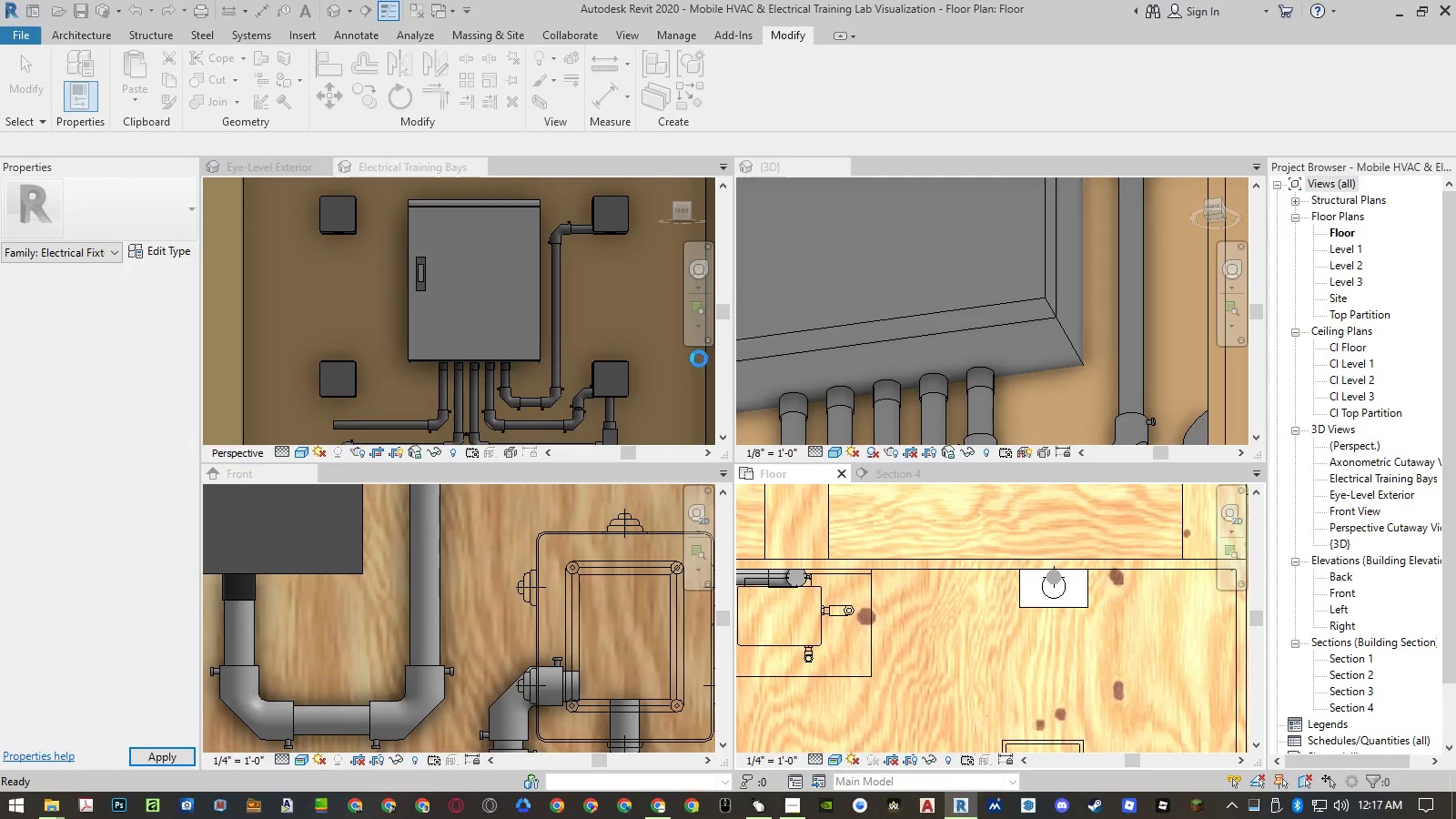 
left_click([603, 632])
 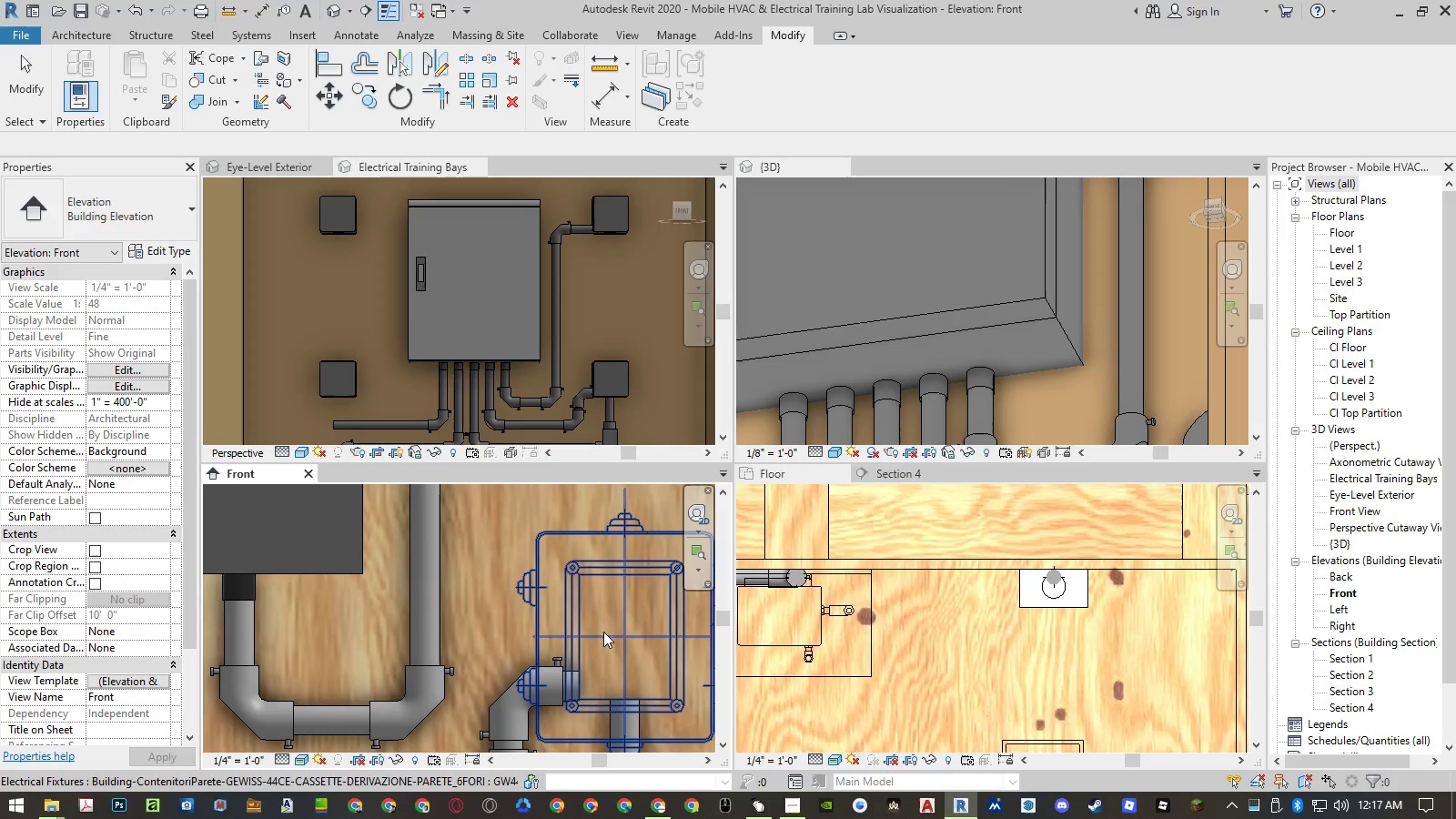 
type(al)
 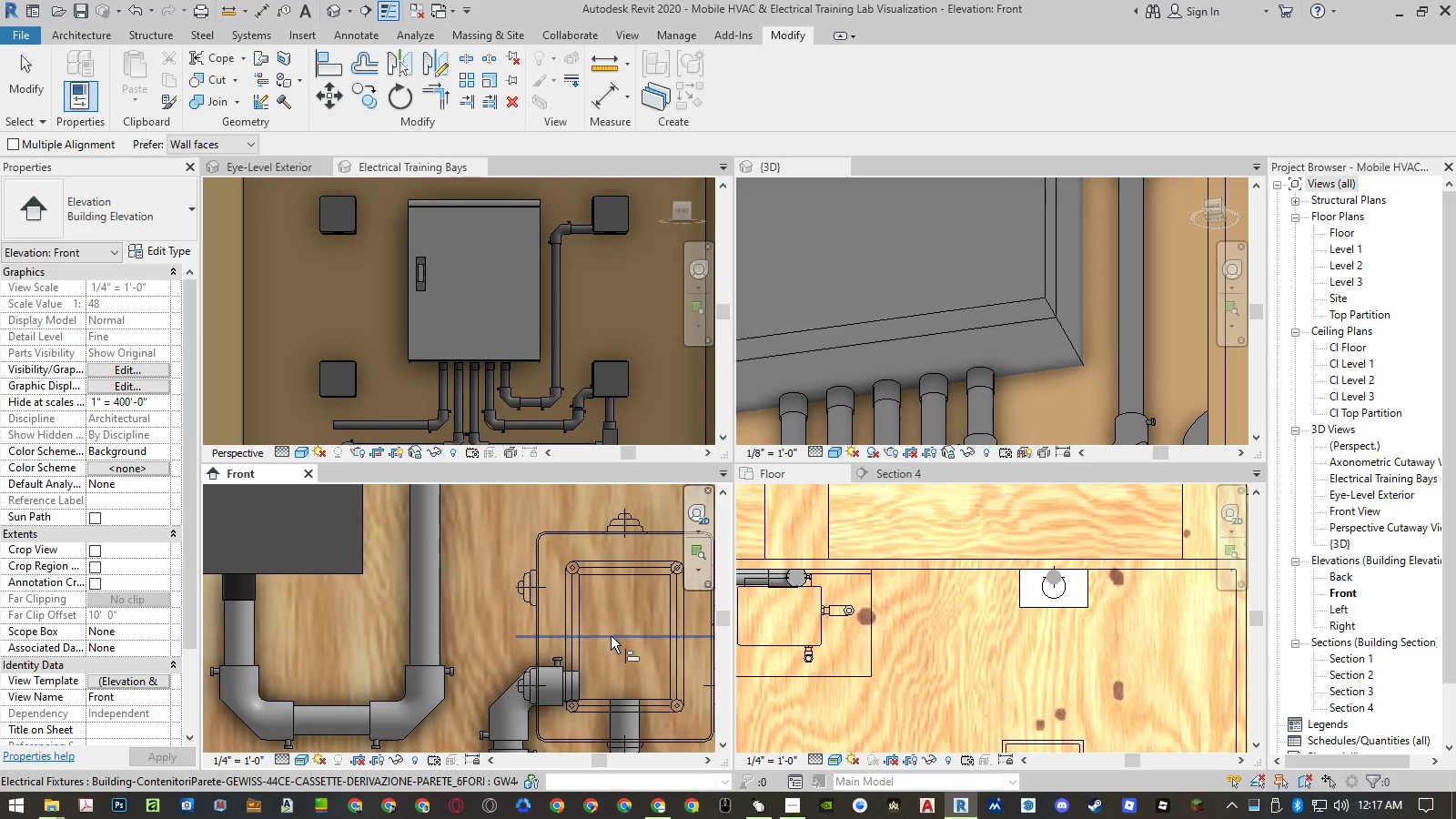 
left_click([611, 636])
 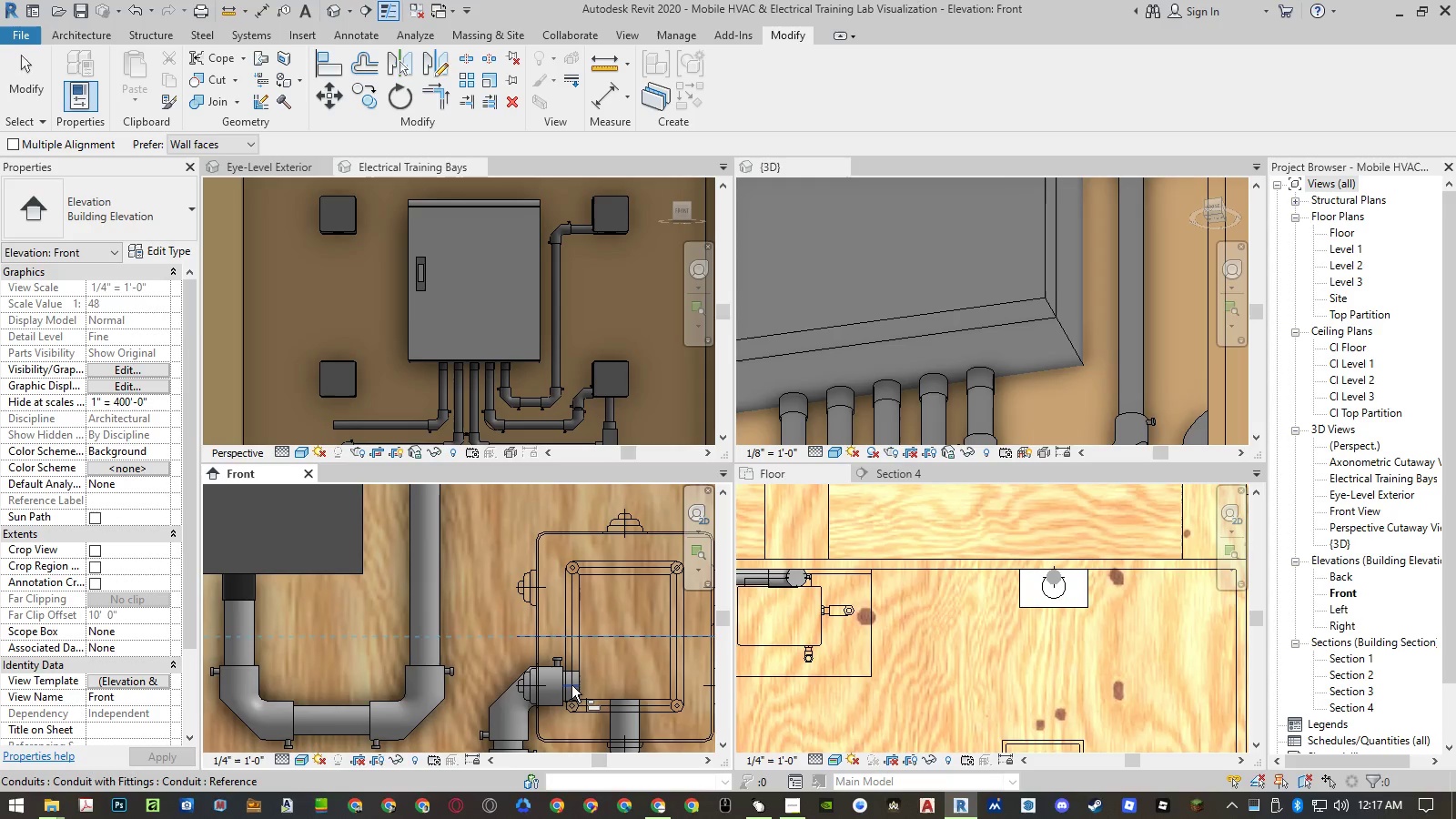 
left_click([571, 685])
 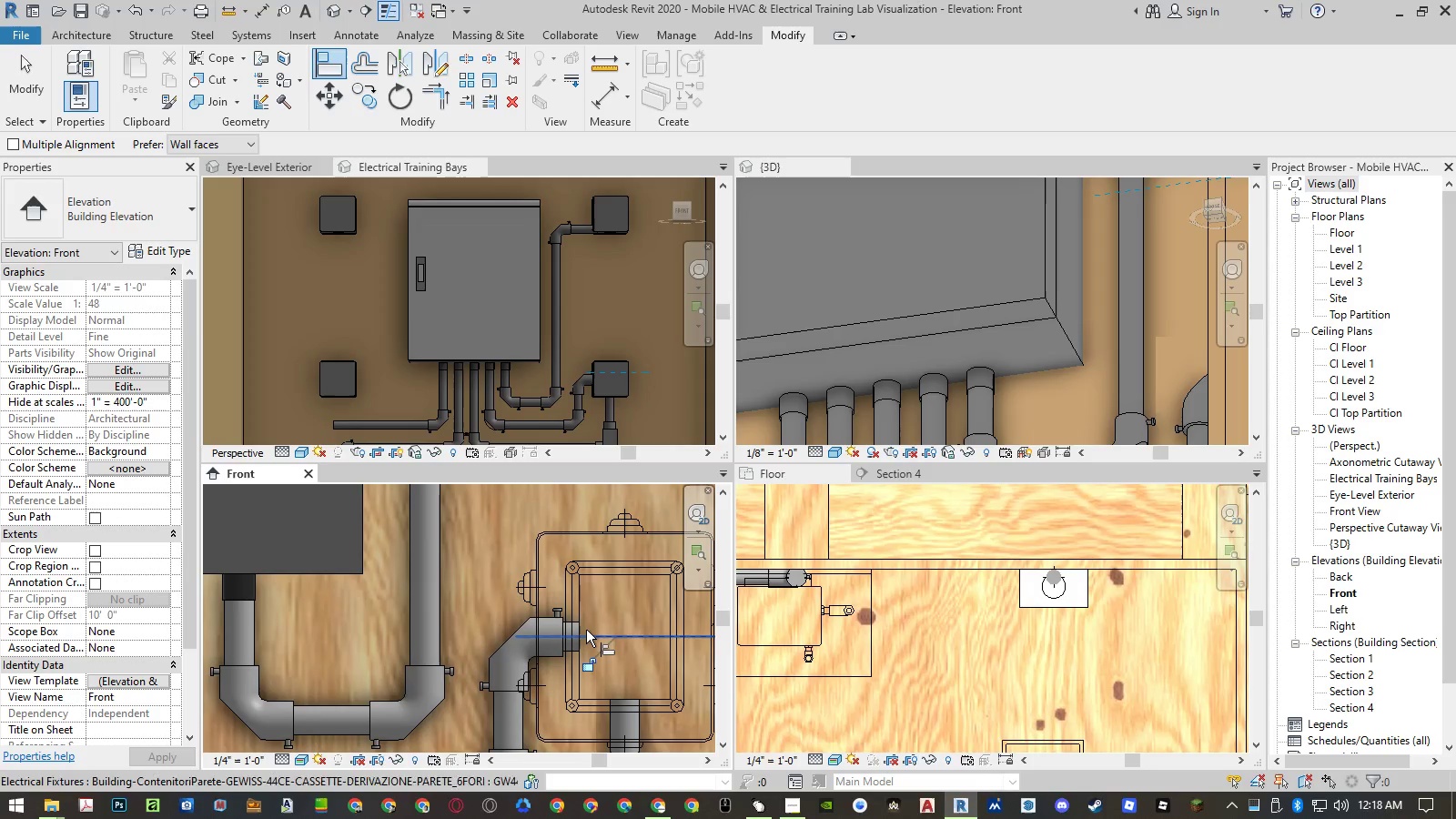 
scroll: coordinate [571, 673], scroll_direction: down, amount: 13.0
 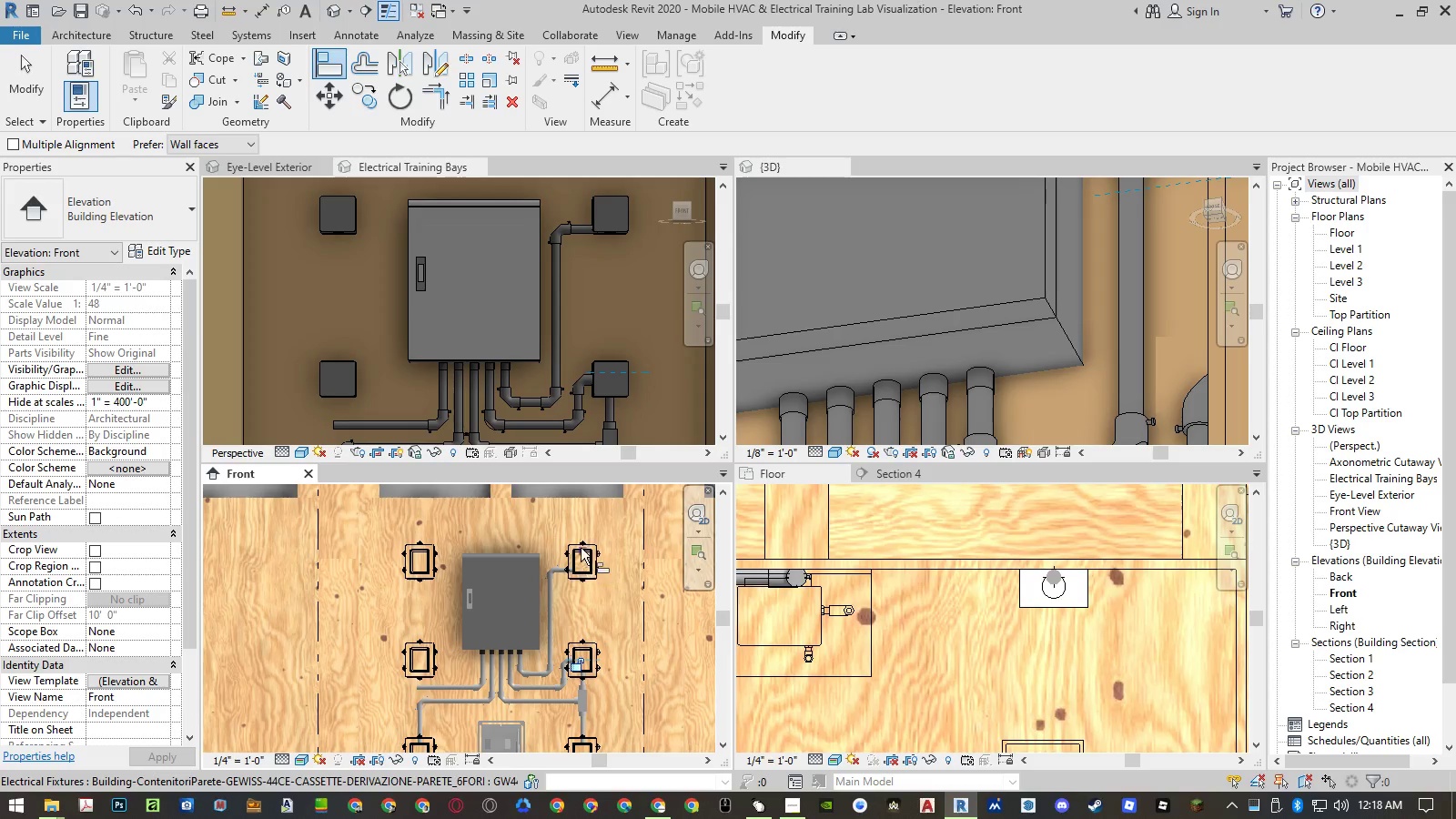 
scroll: coordinate [569, 529], scroll_direction: up, amount: 6.0
 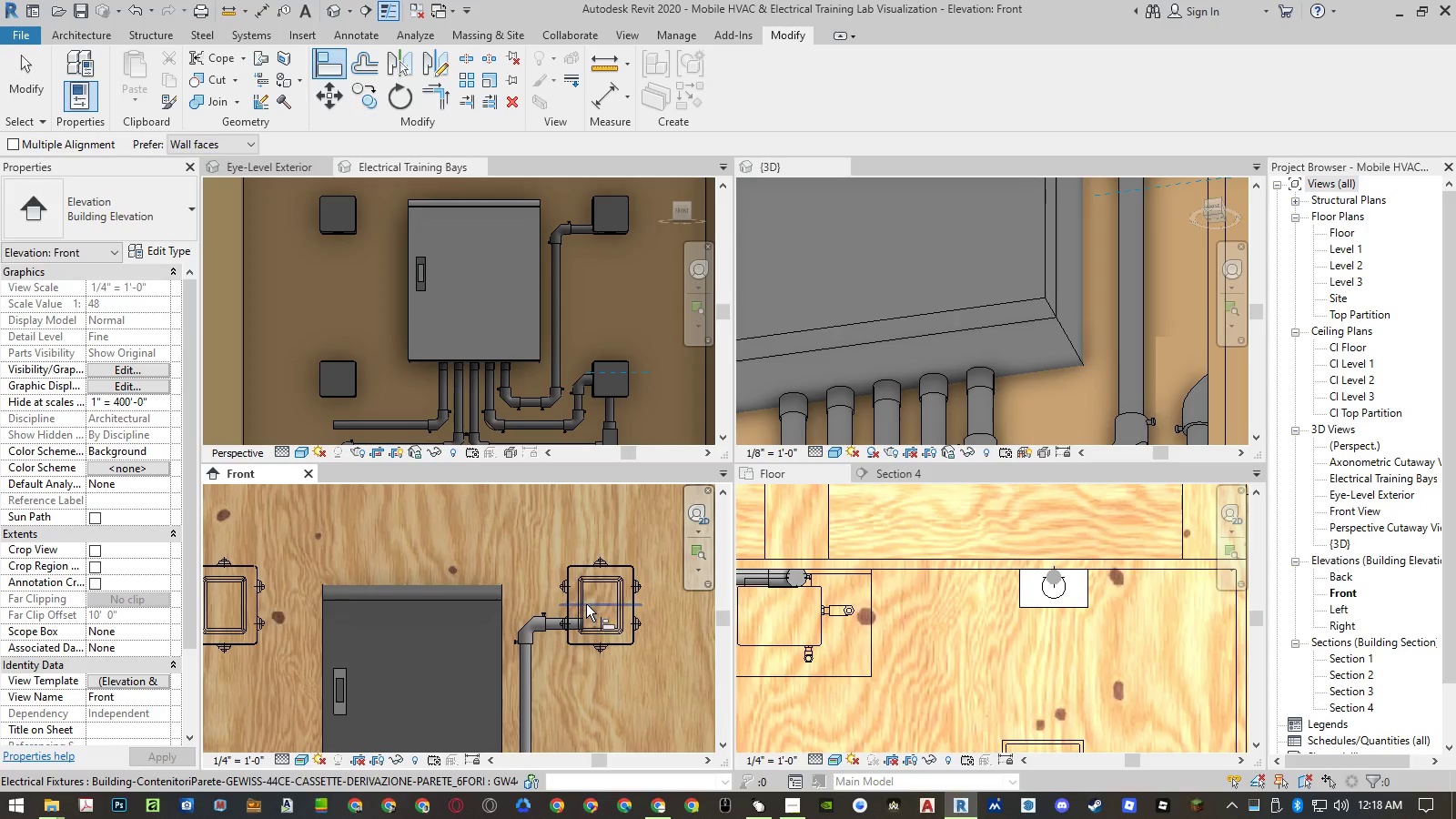 
left_click([586, 606])
 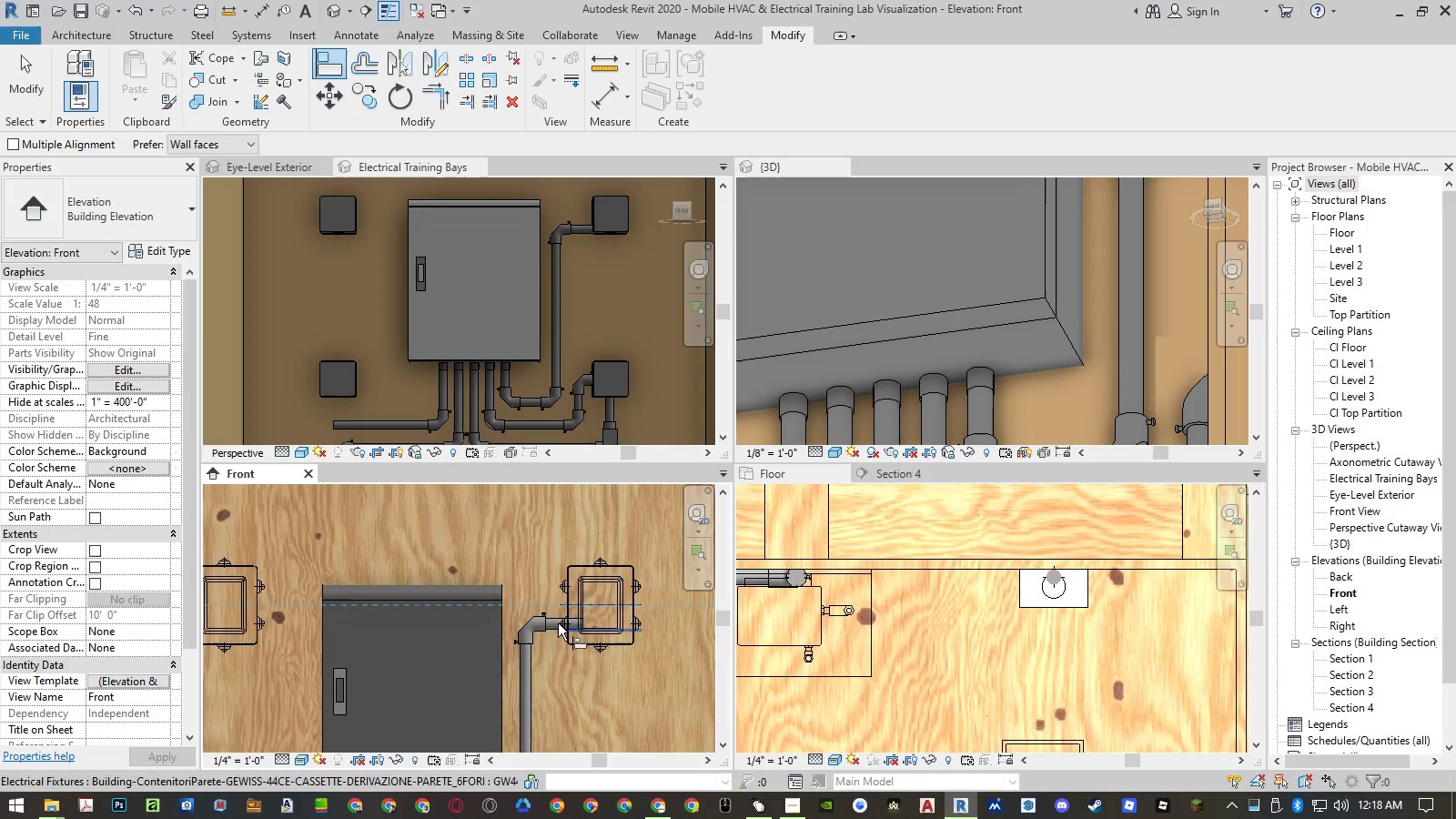 
scroll: coordinate [553, 622], scroll_direction: up, amount: 5.0
 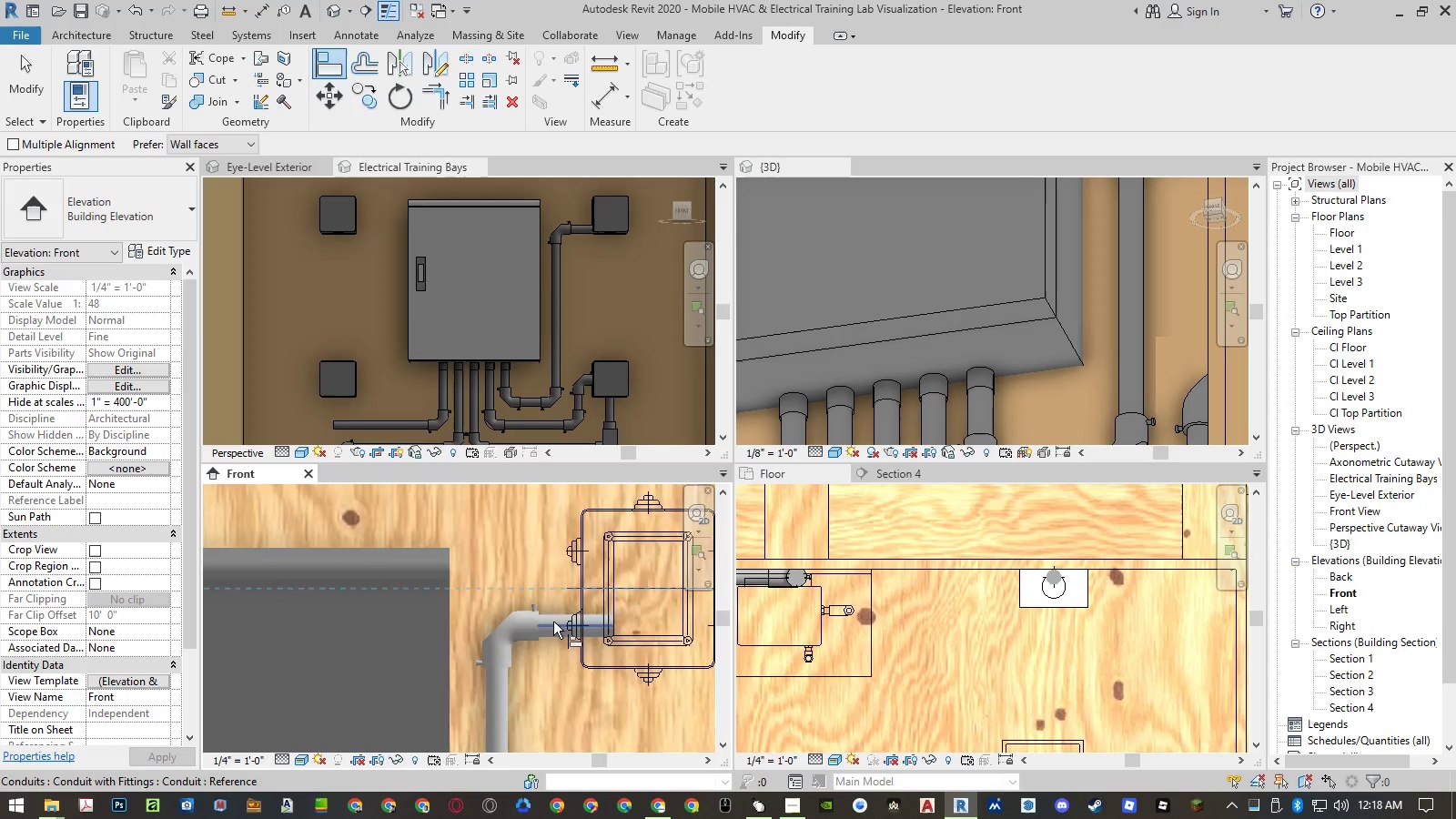 
left_click([553, 622])
 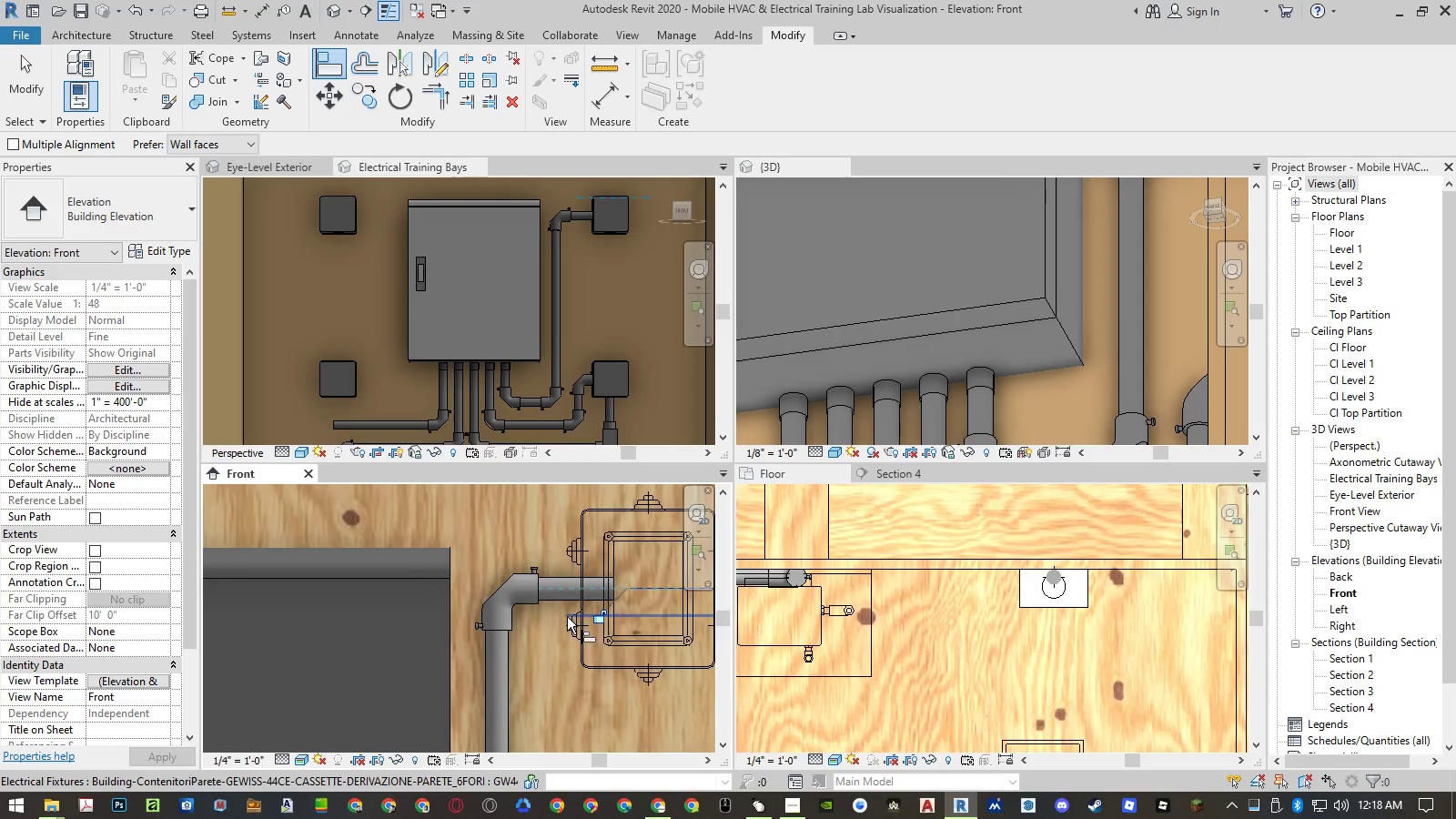 
key(Escape)
 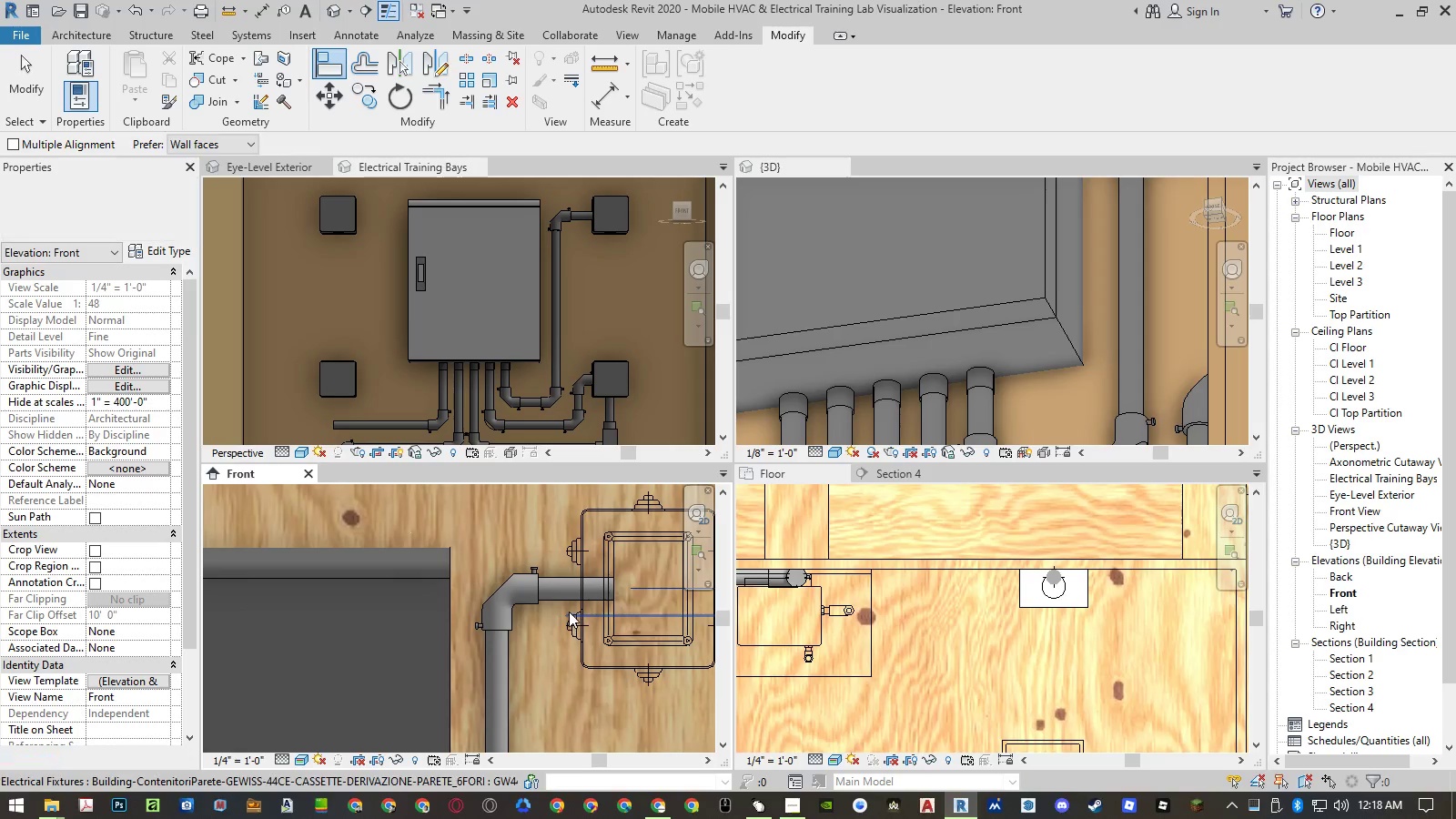 
key(Escape)
 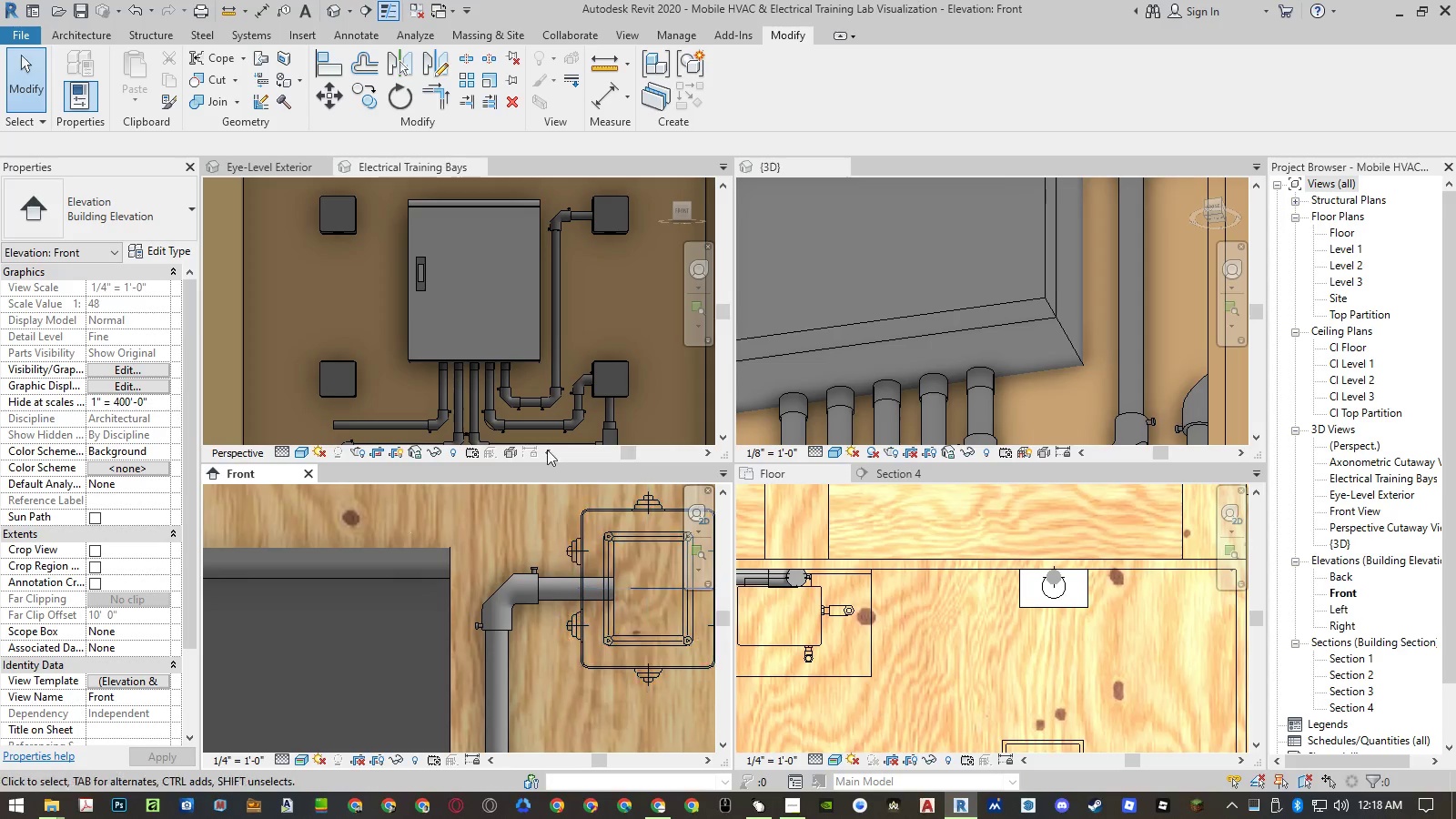 
scroll: coordinate [629, 549], scroll_direction: down, amount: 22.0
 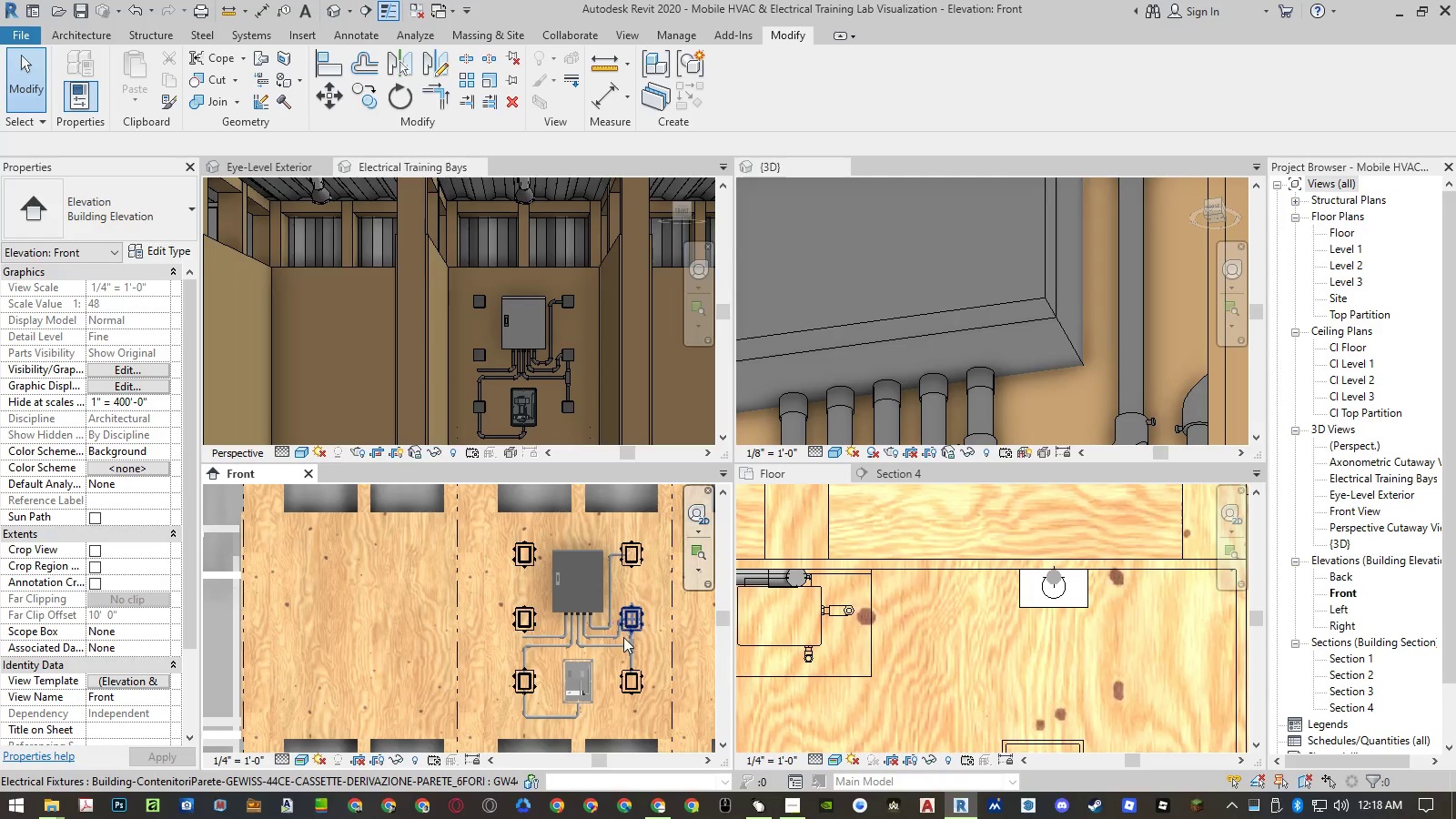 
scroll: coordinate [625, 648], scroll_direction: up, amount: 5.0
 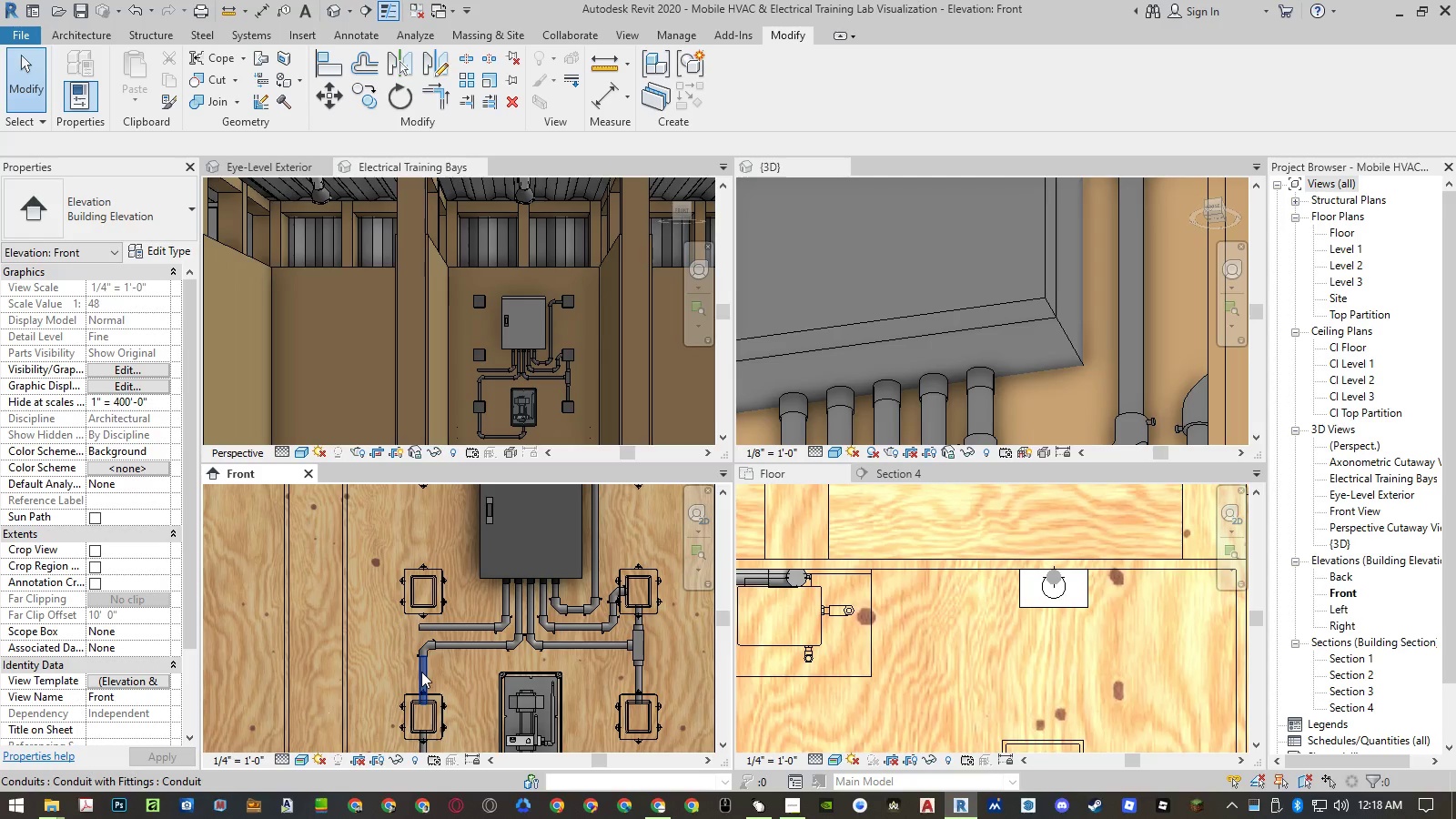 
left_click([421, 672])
 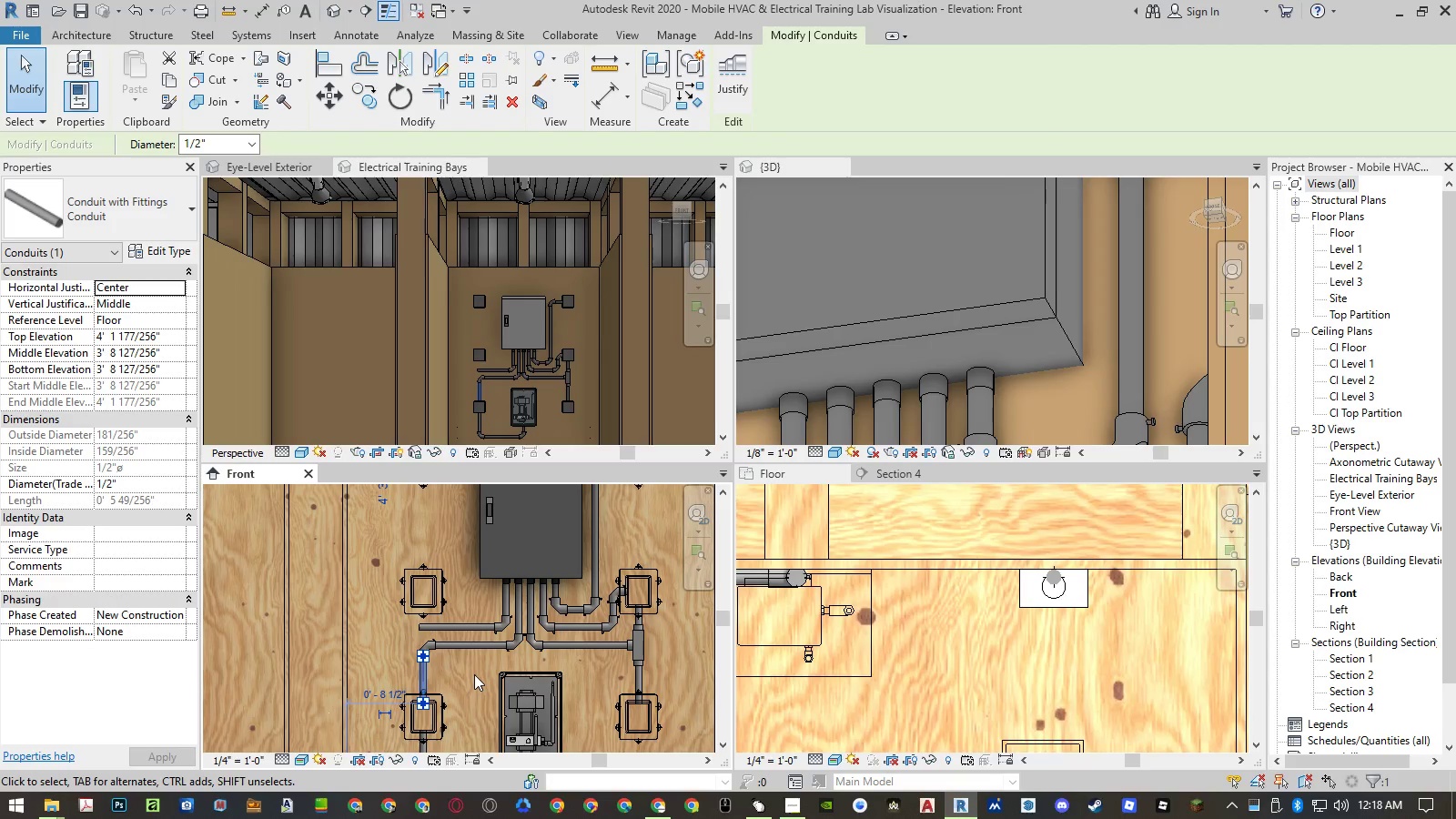 
type(co )
 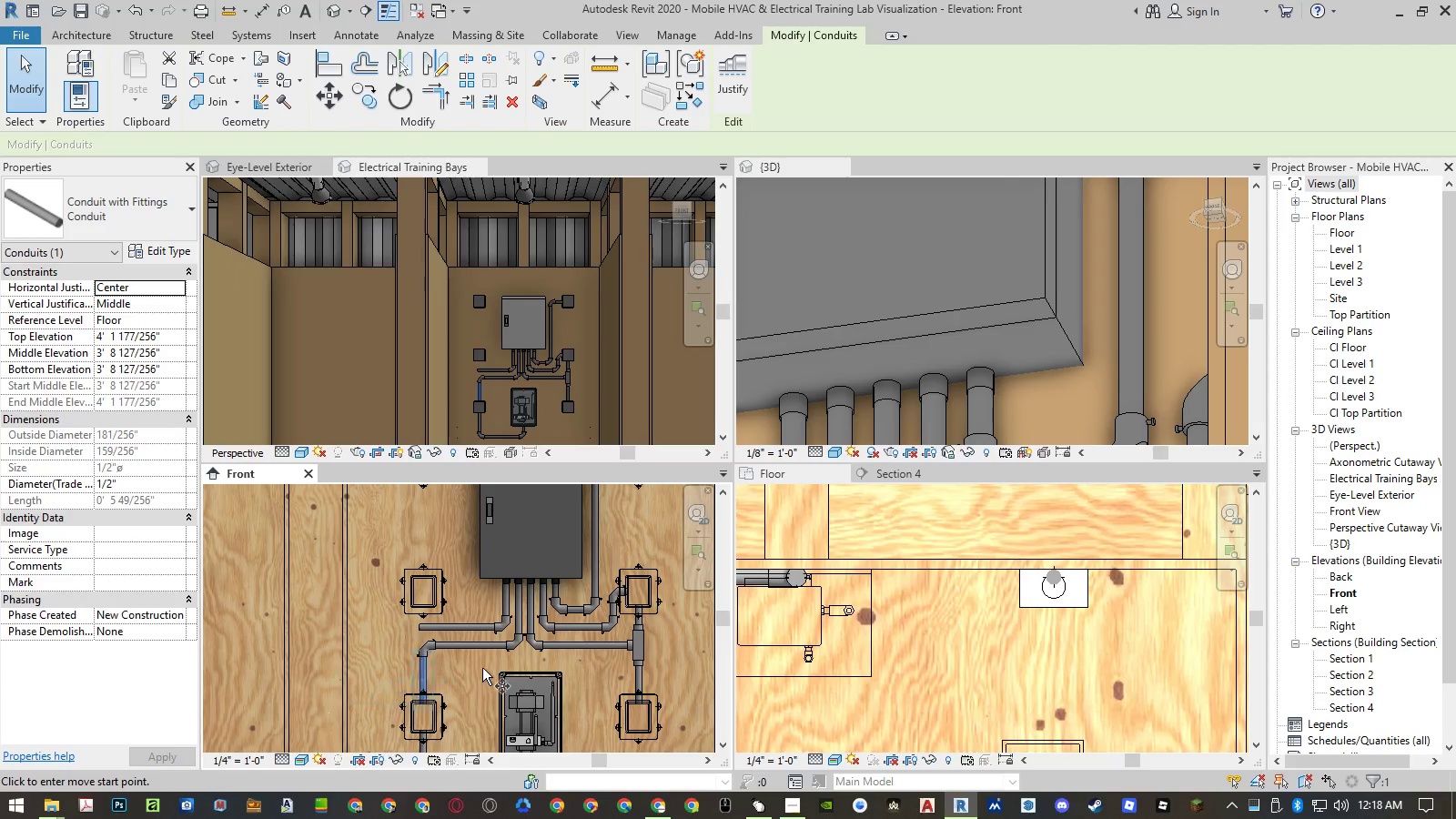 
scroll: coordinate [482, 668], scroll_direction: down, amount: 1.0
 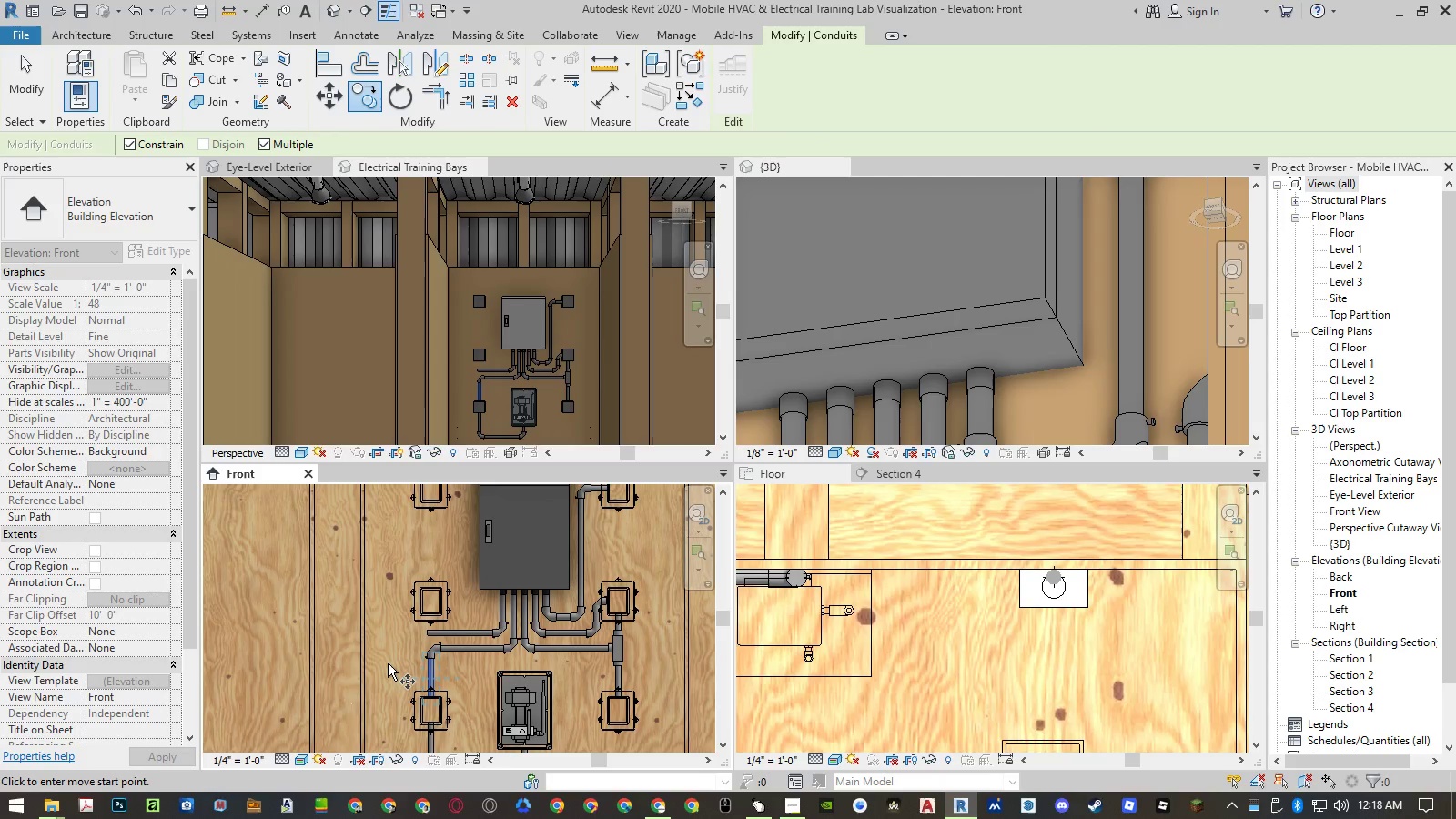 
left_click([388, 663])
 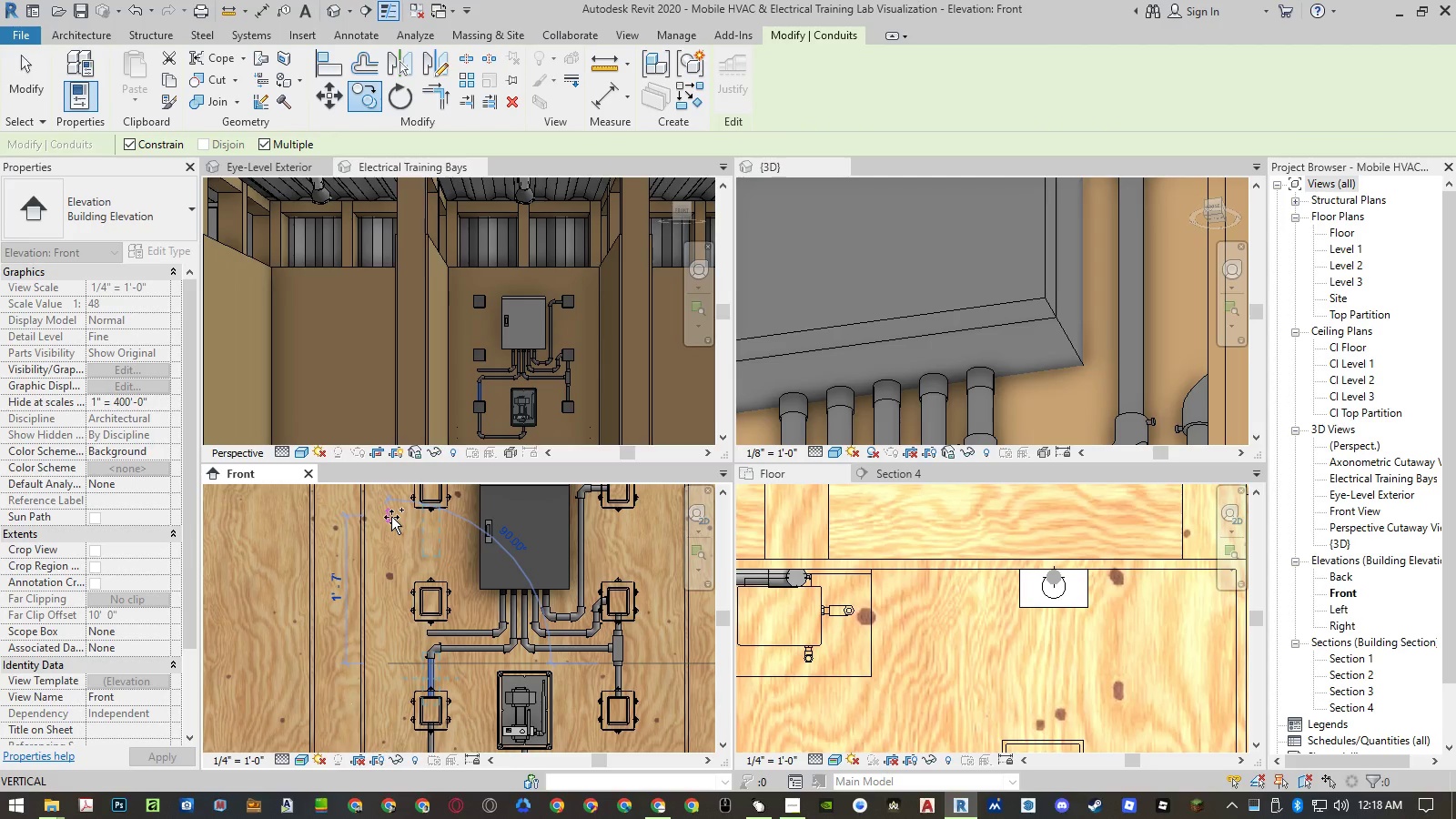 
left_click([391, 517])
 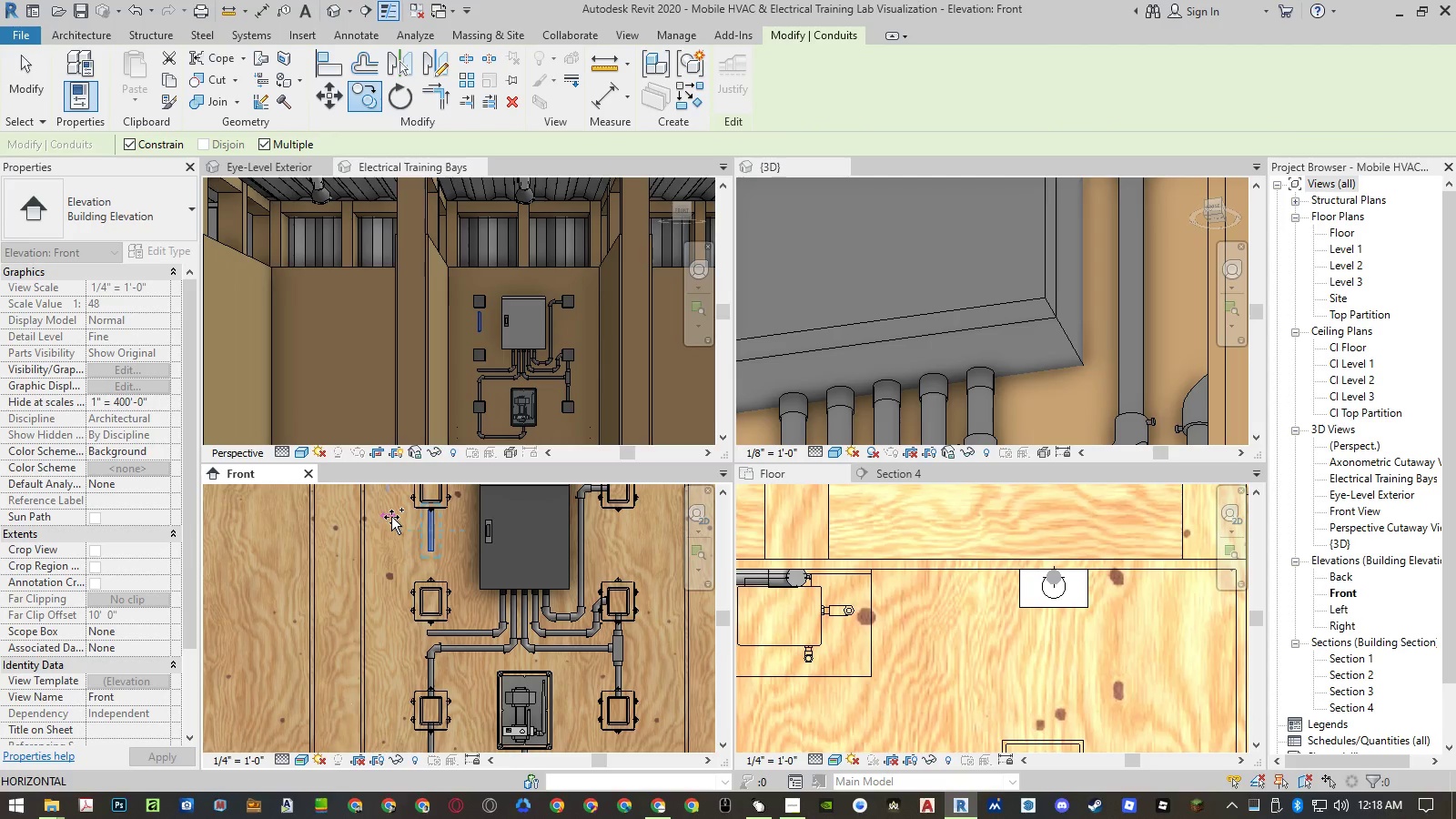 
key(Escape)
 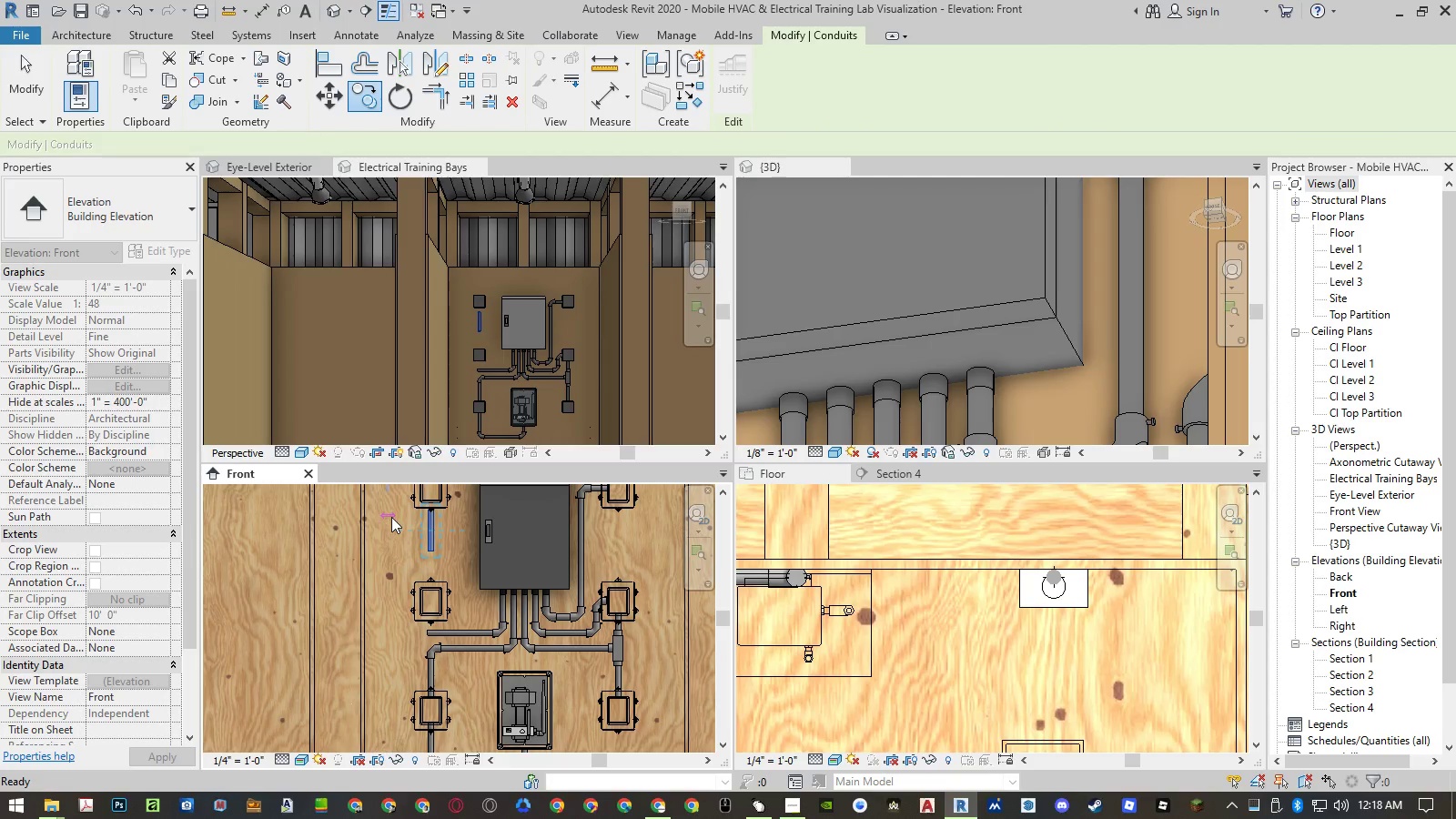 
key(Escape)
 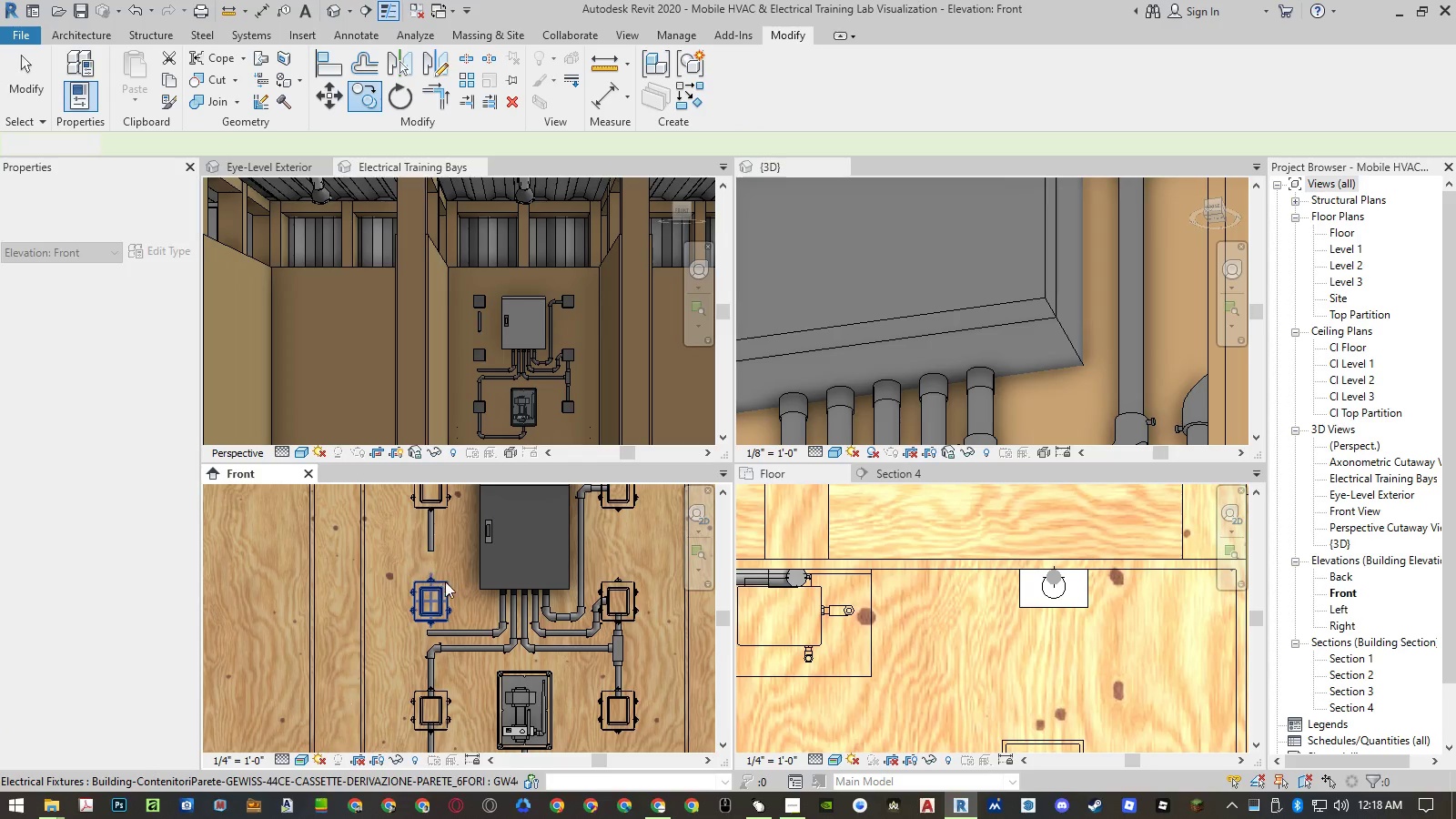 
scroll: coordinate [450, 616], scroll_direction: down, amount: 3.0
 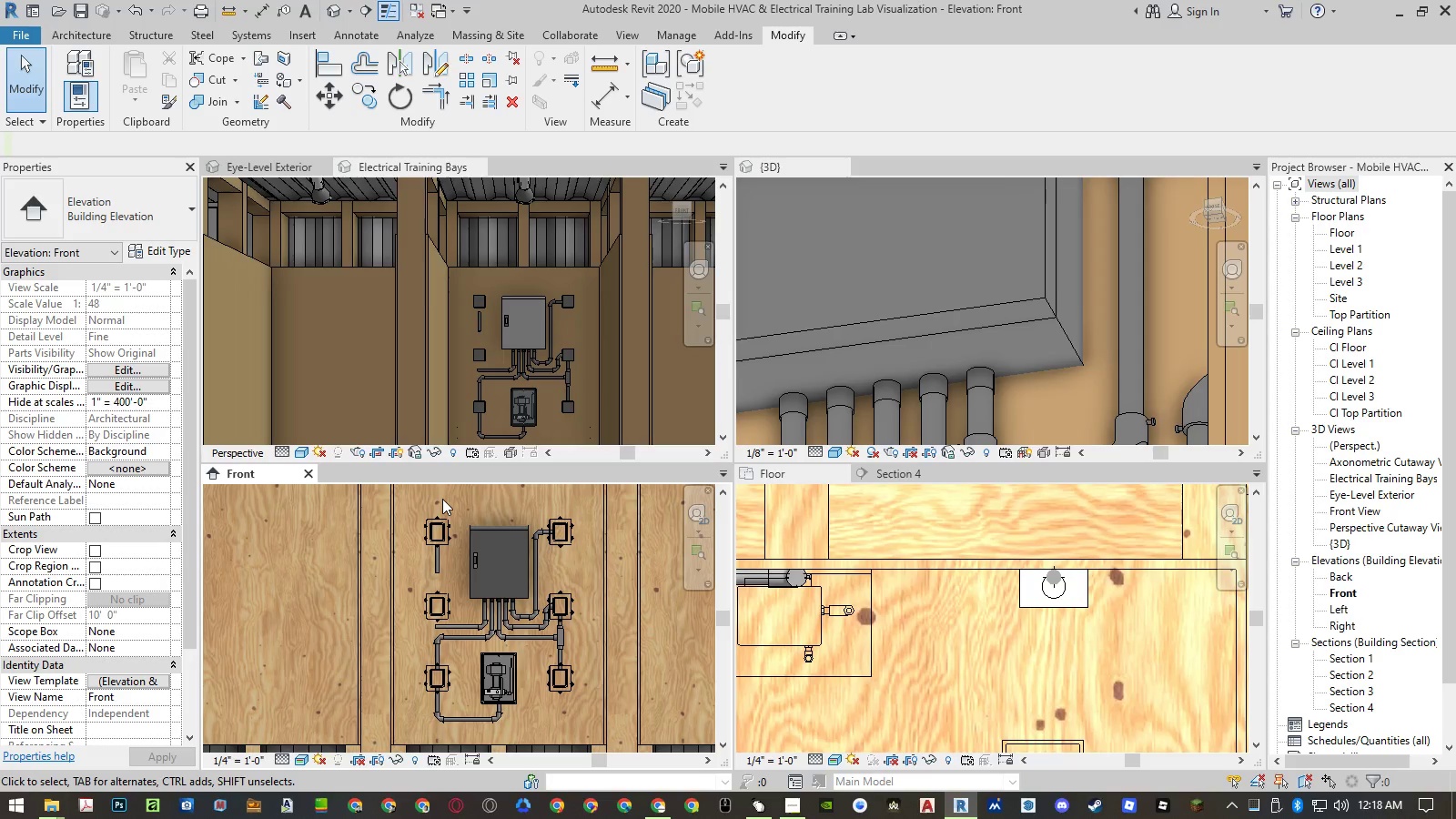 
wait(16.25)
 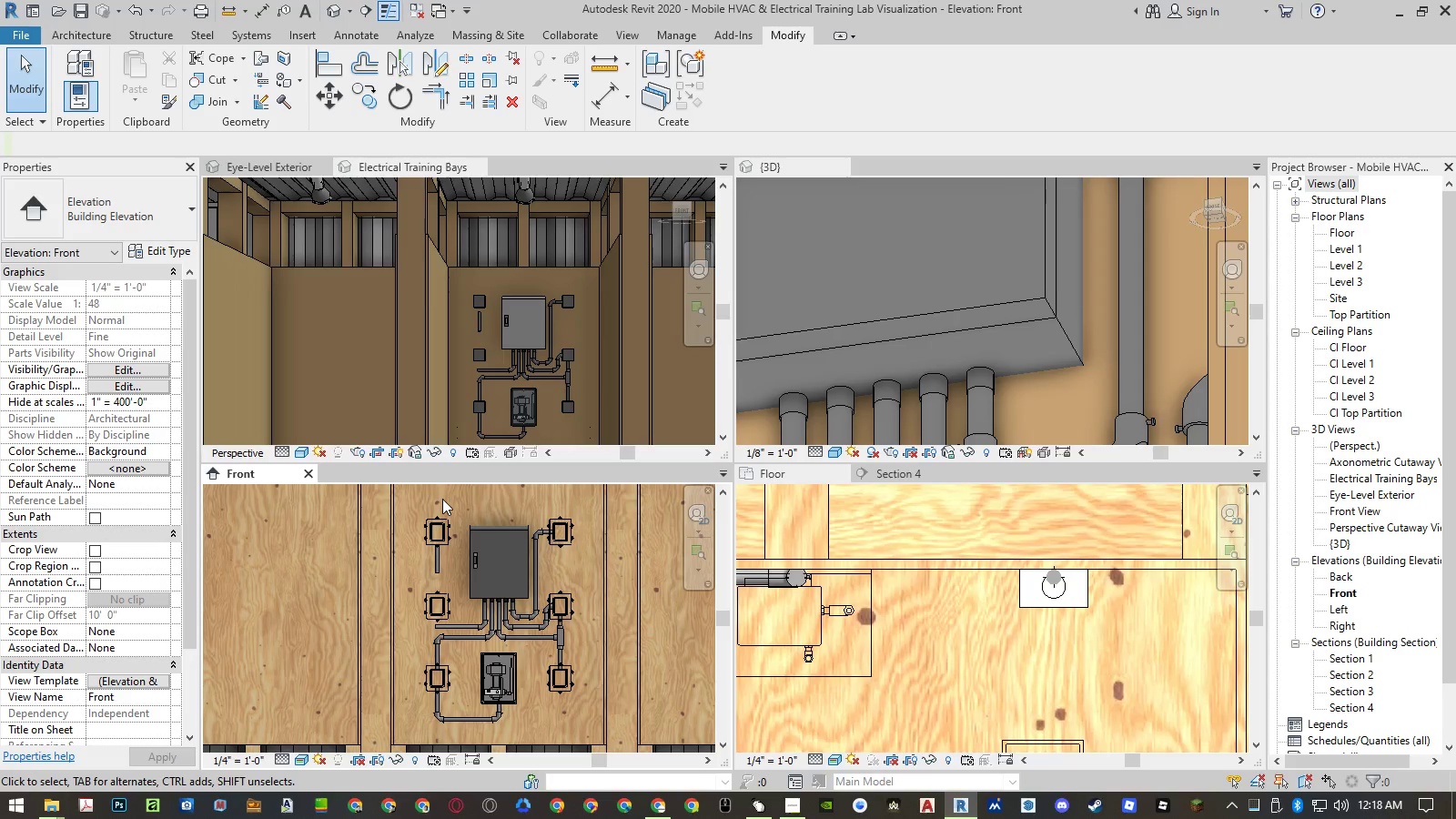 
left_click([537, 580])
 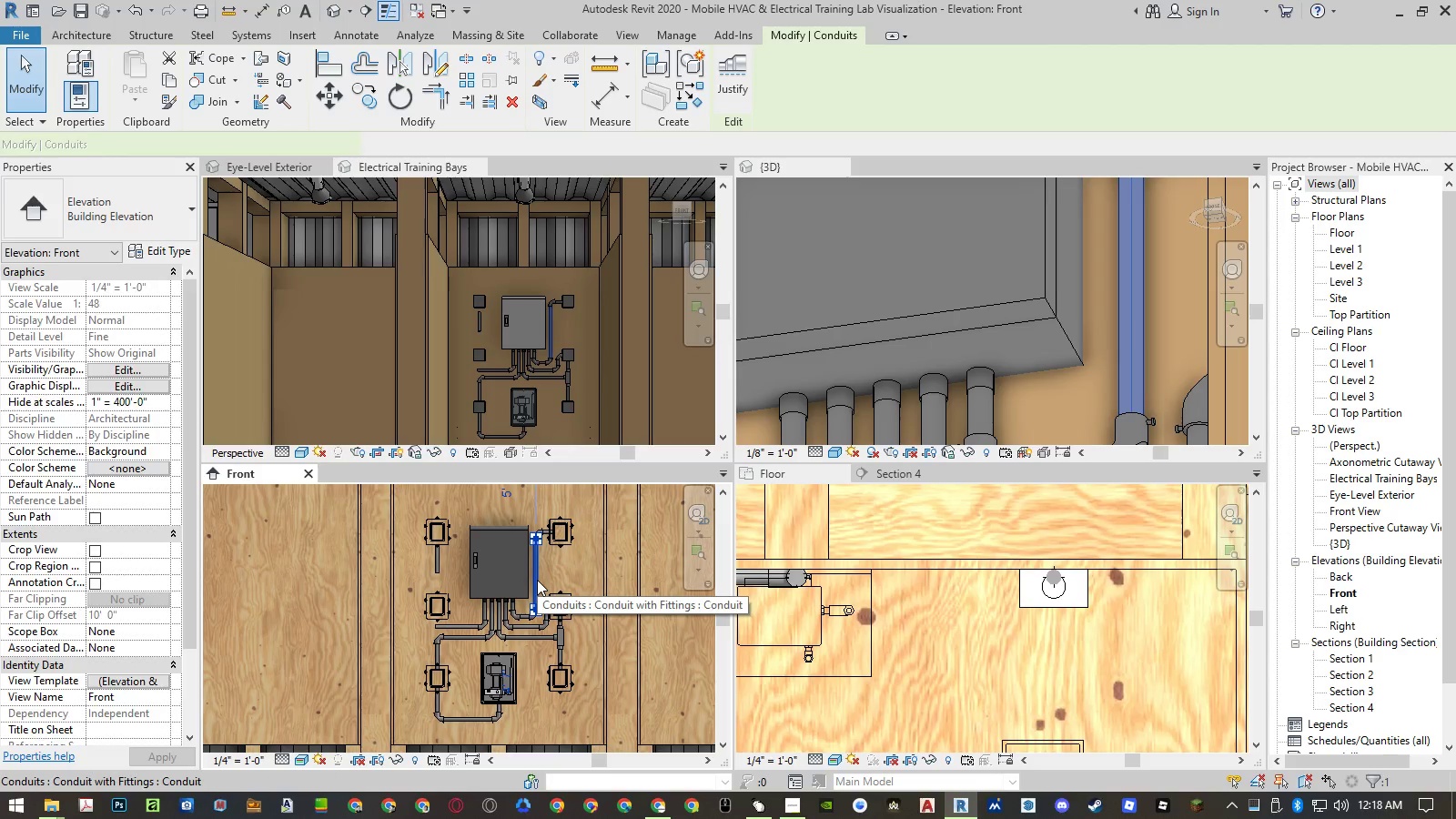 
type(mm)
 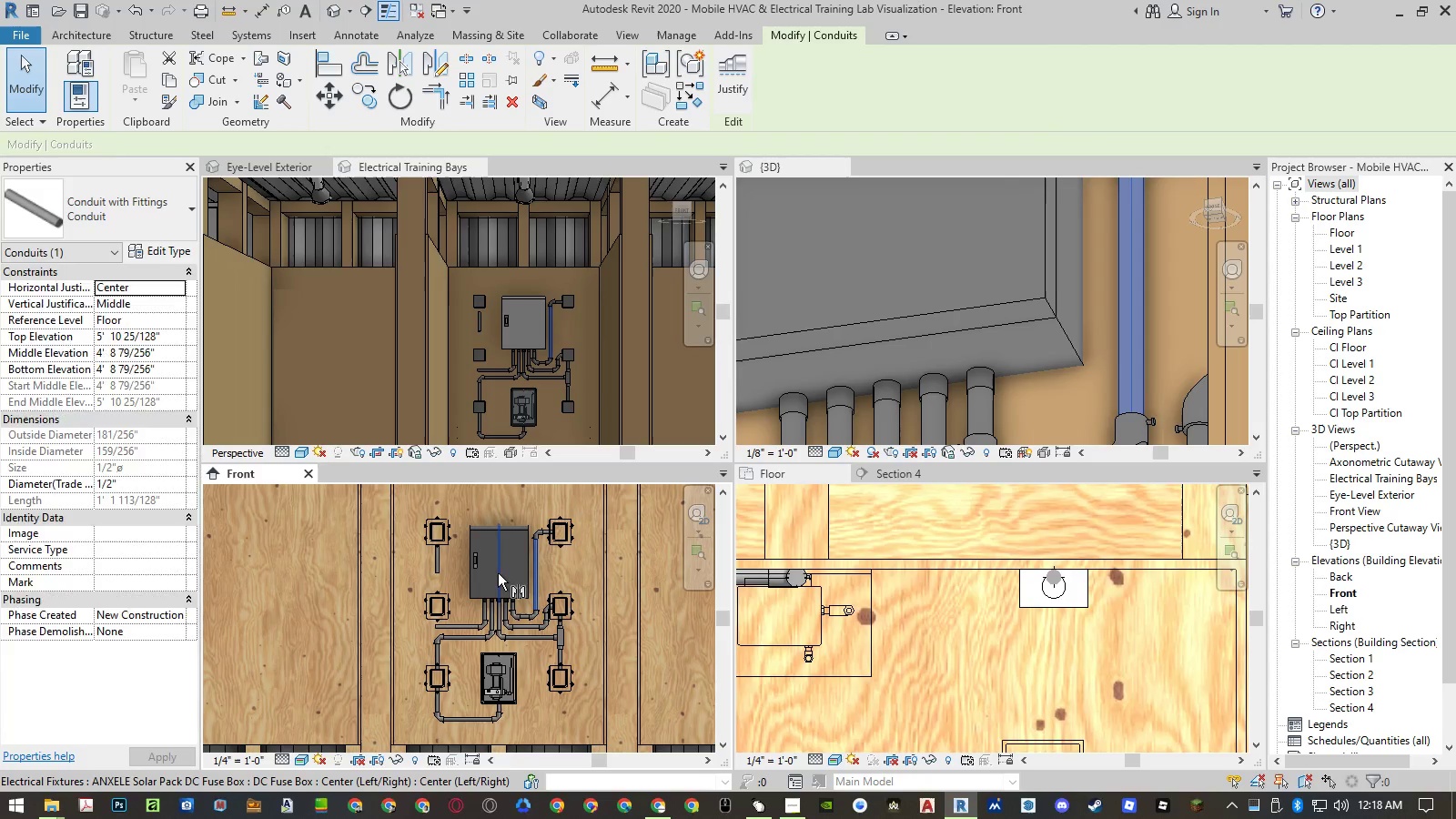 
left_click([498, 573])
 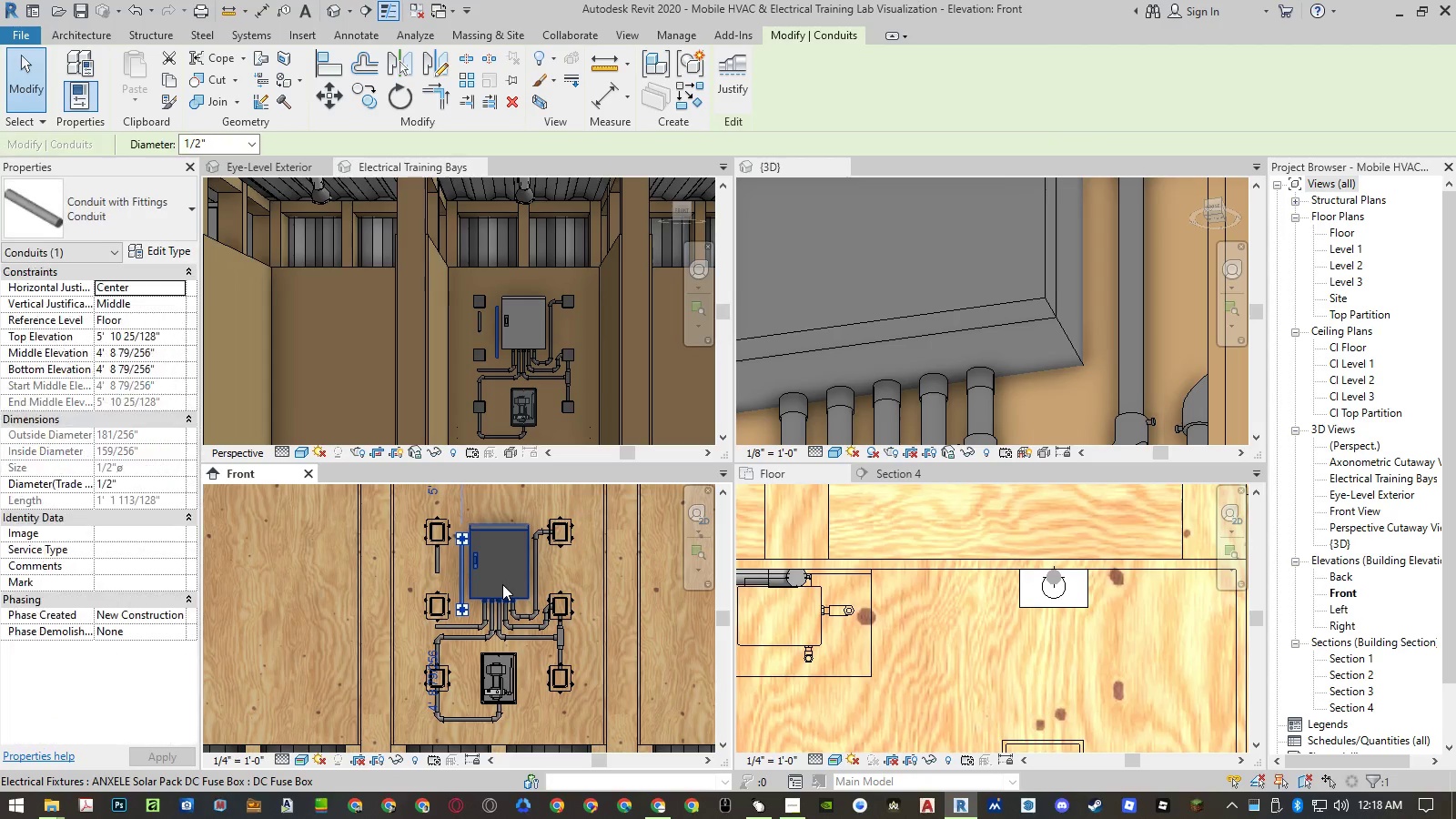 
key(Escape)
 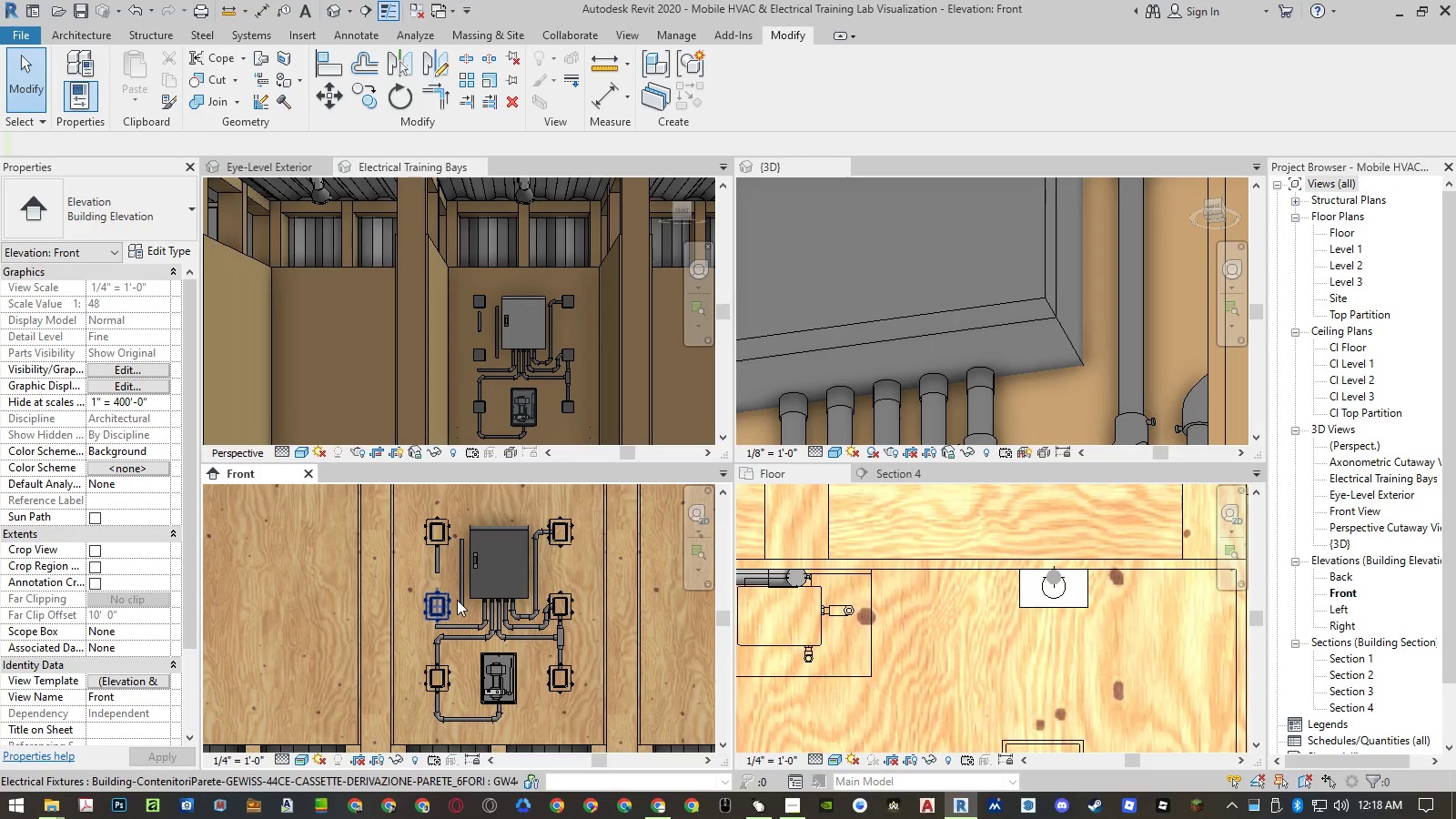 
type(tr)
 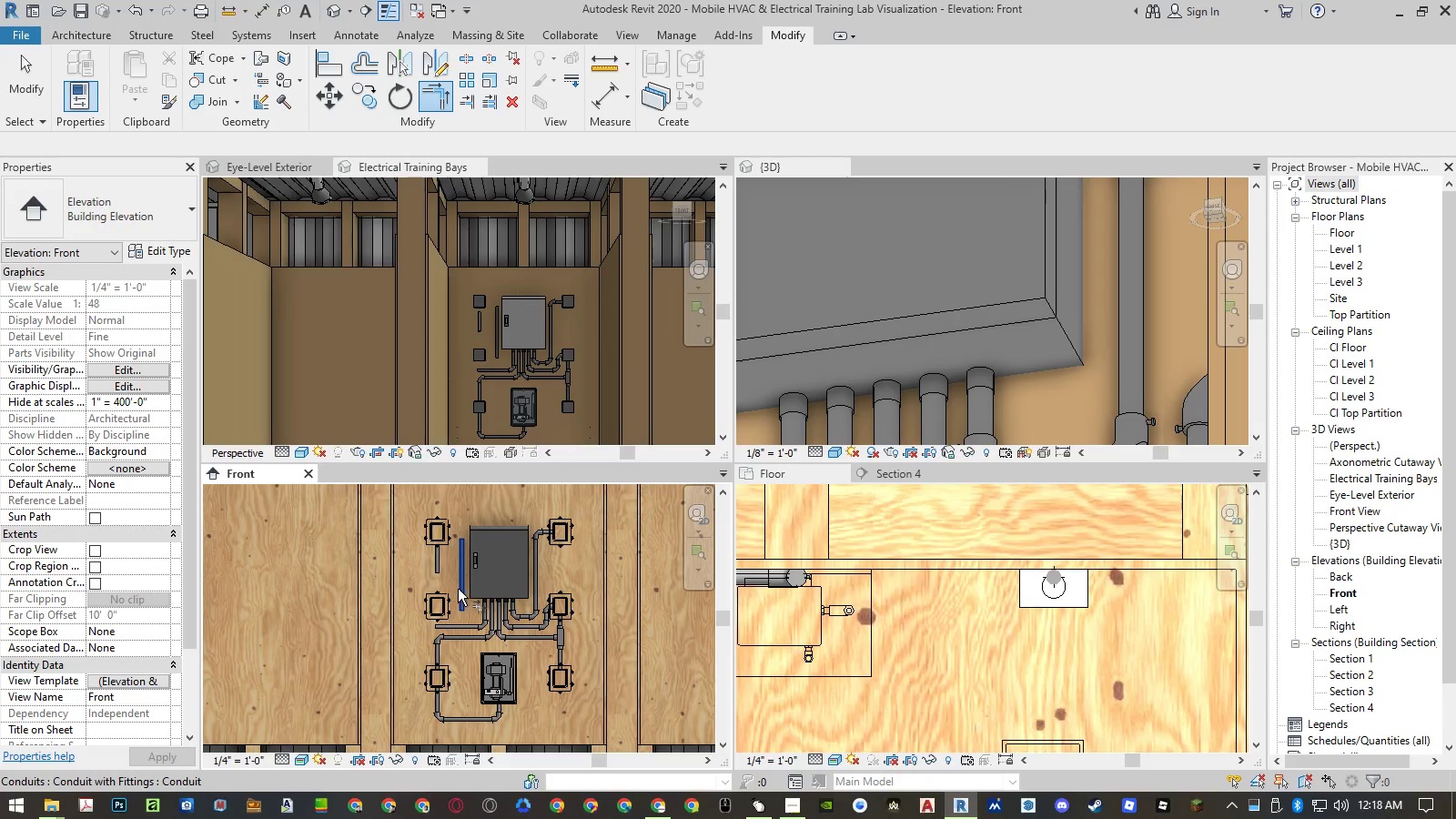 
left_click([460, 589])
 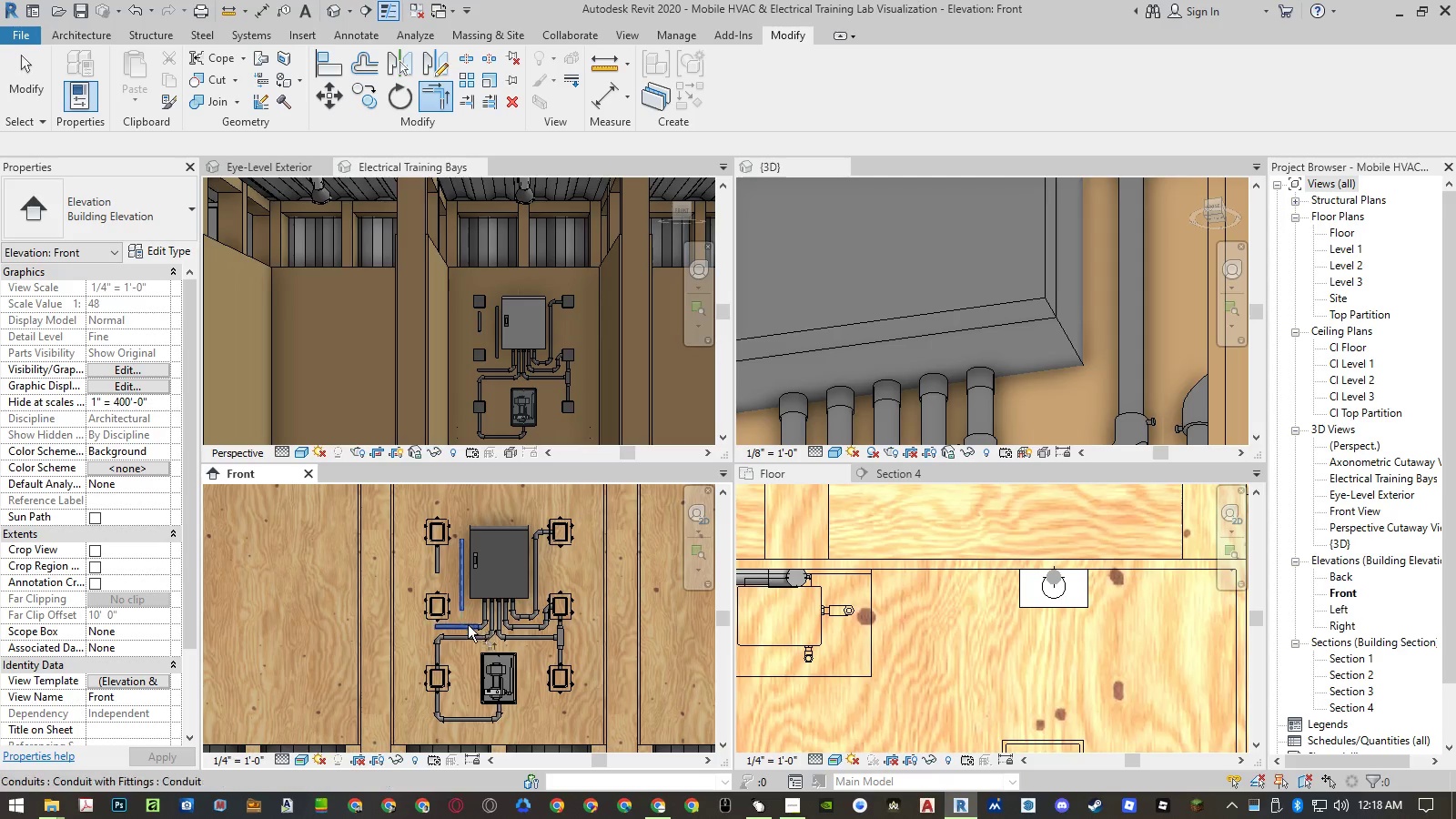 
left_click([469, 626])
 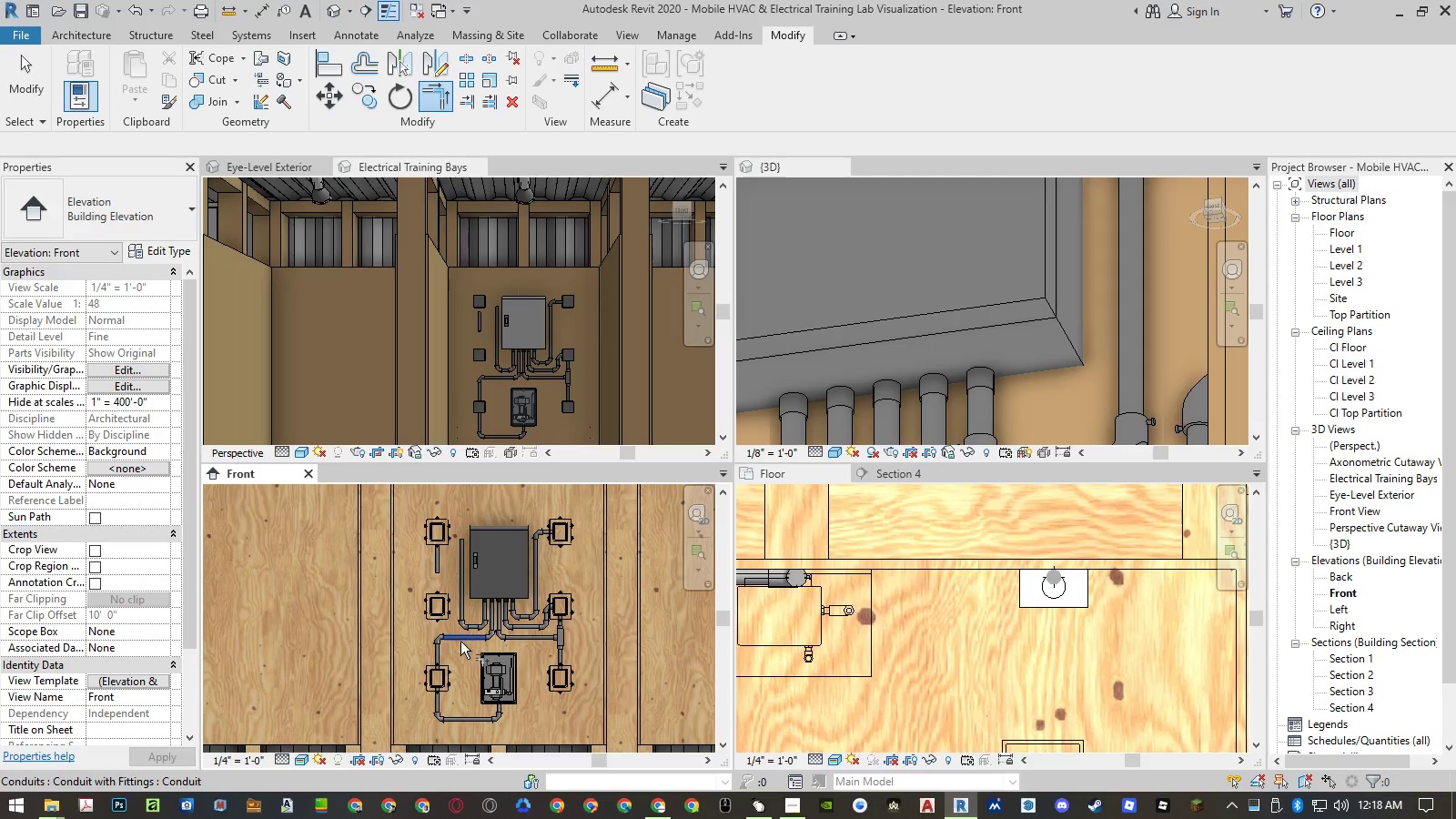 
key(Escape)
 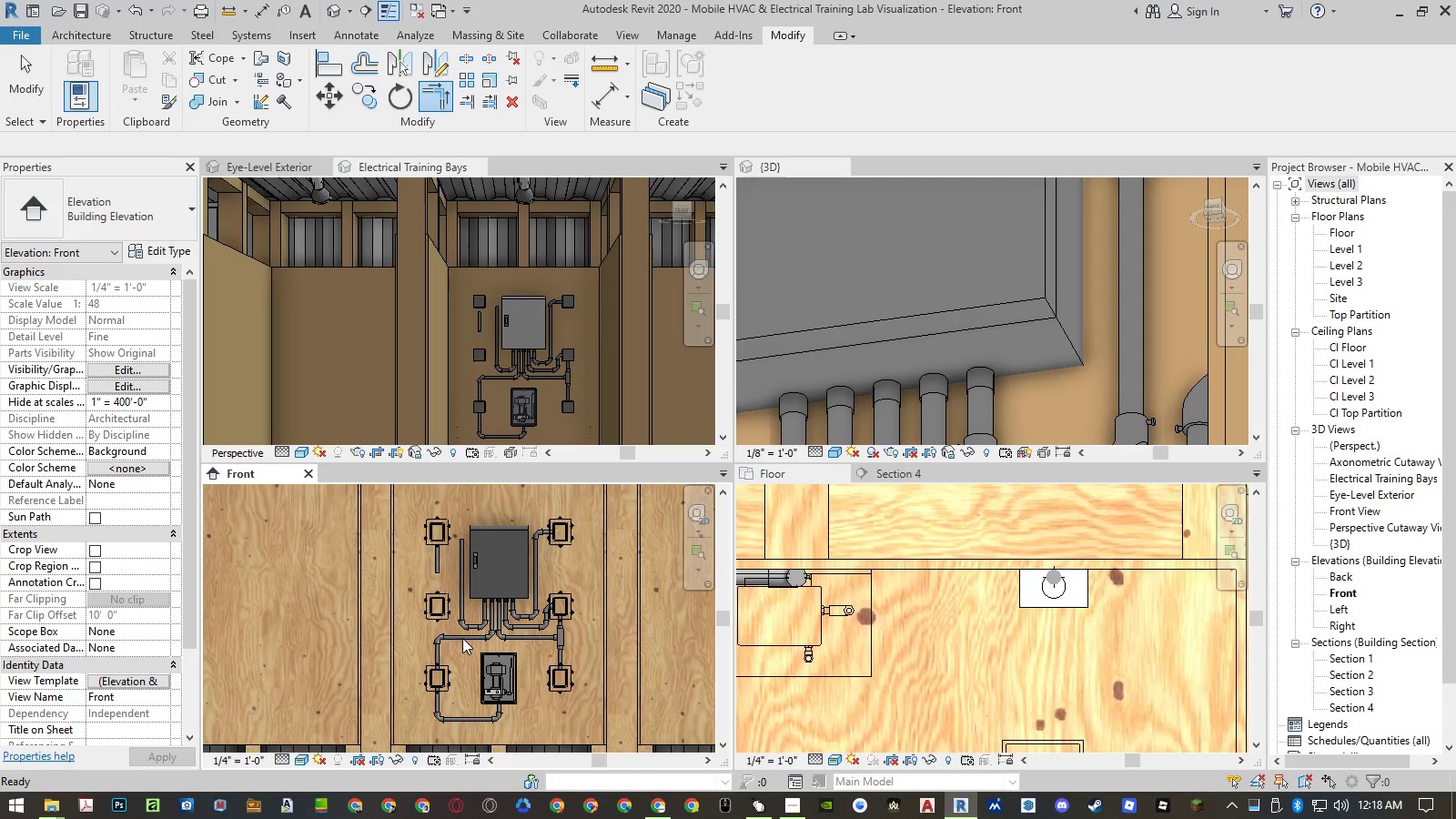 
key(Escape)
 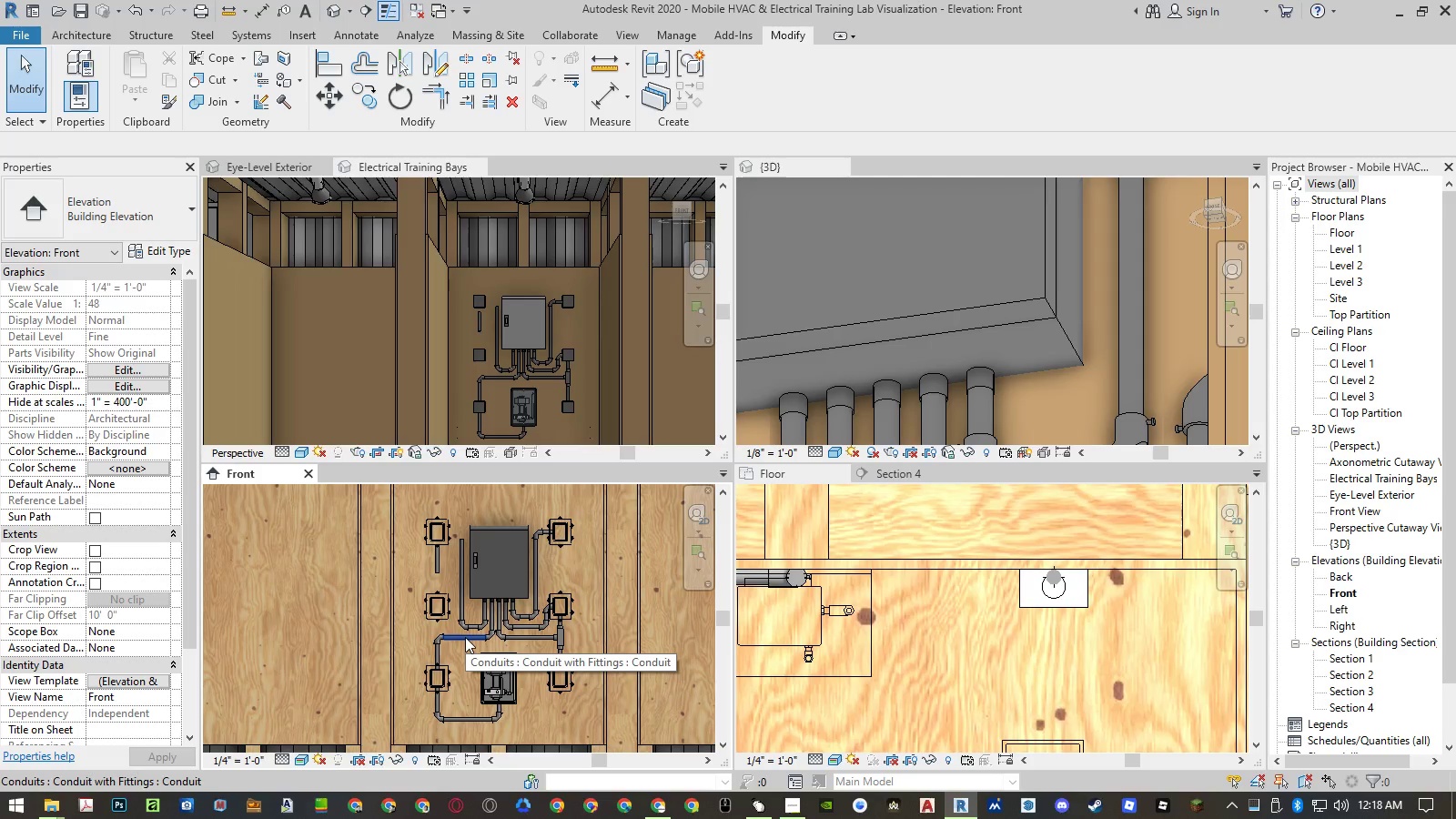 
wait(7.28)
 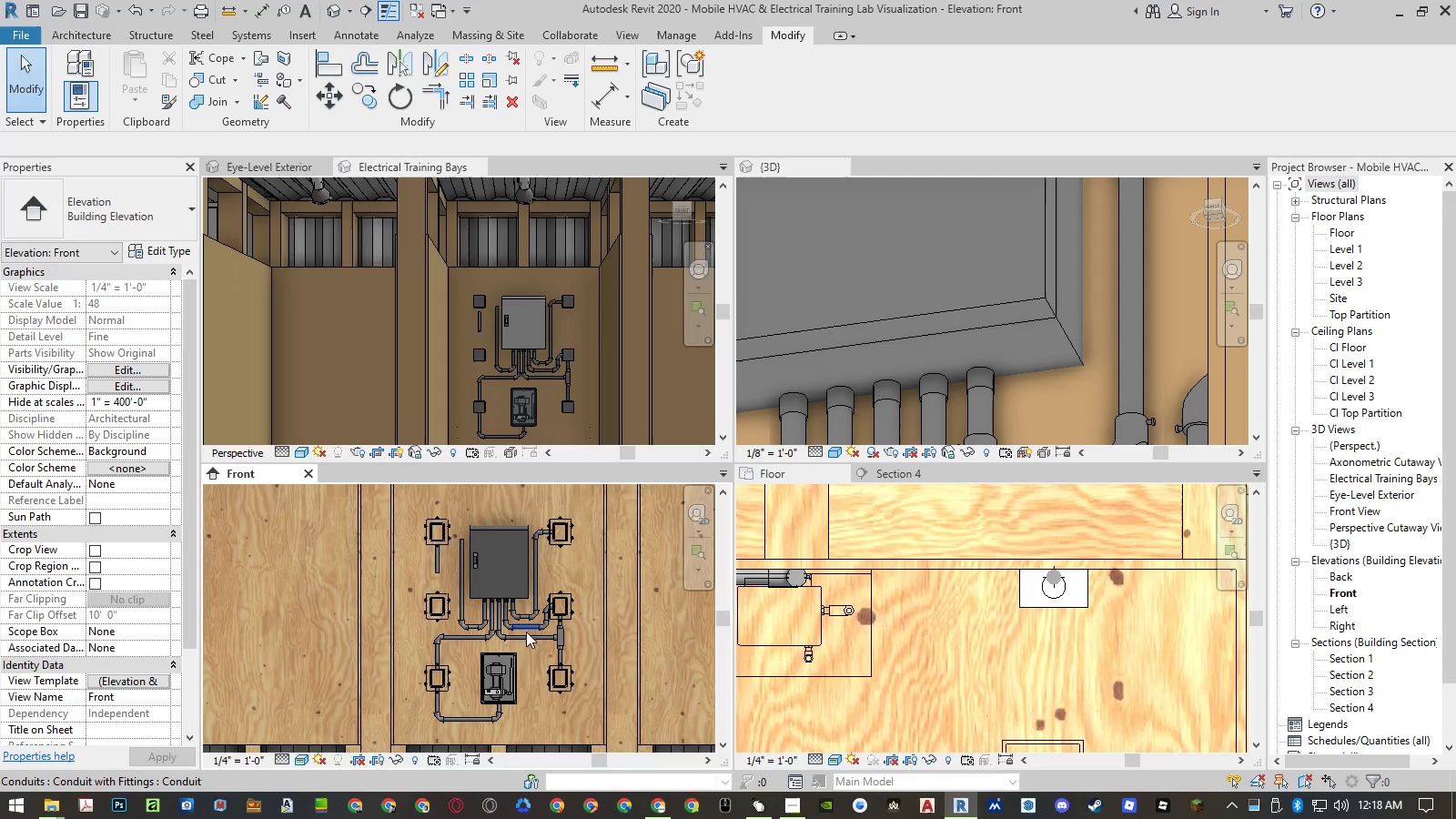 
left_click([465, 637])
 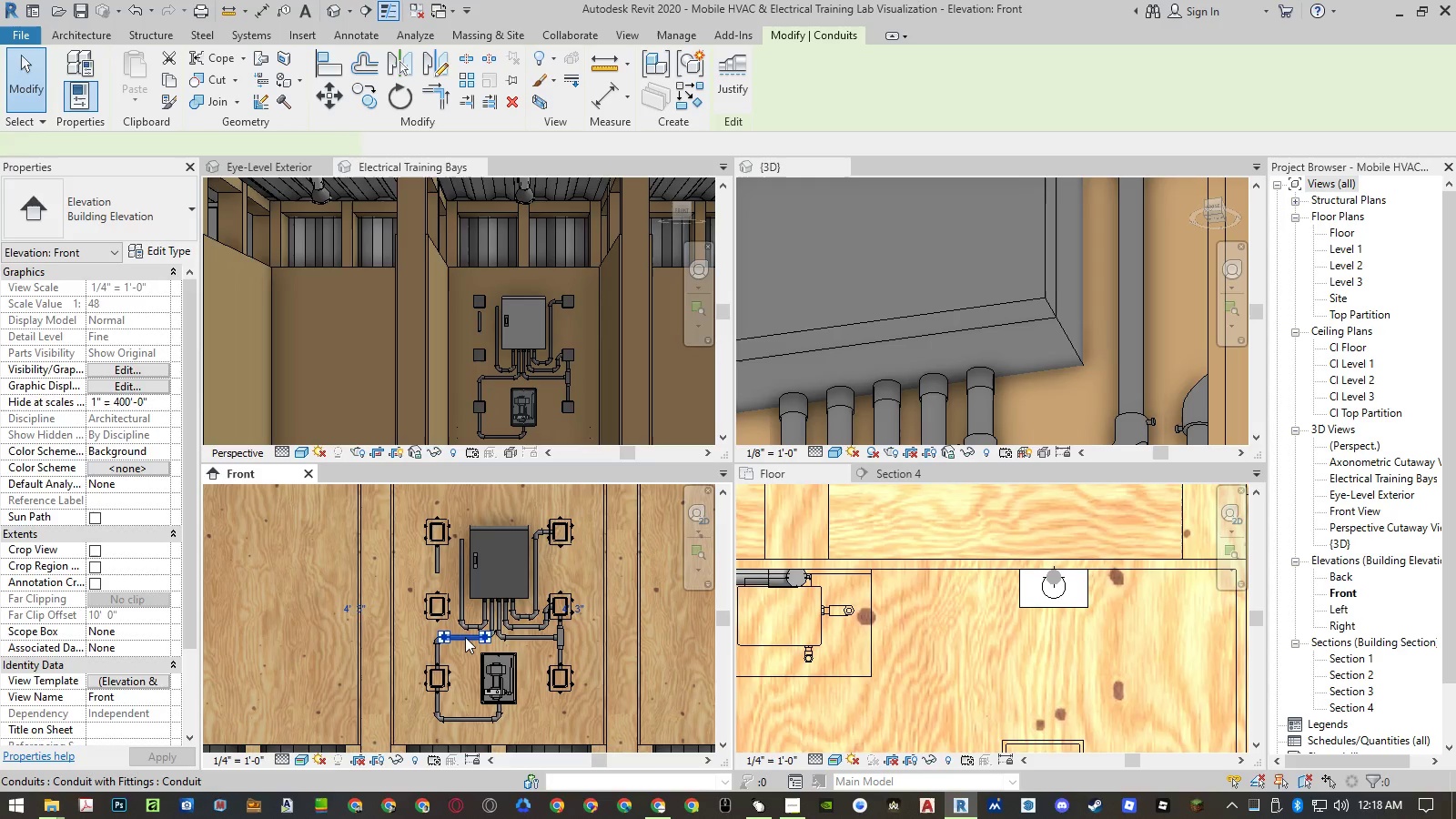 
type(co )
 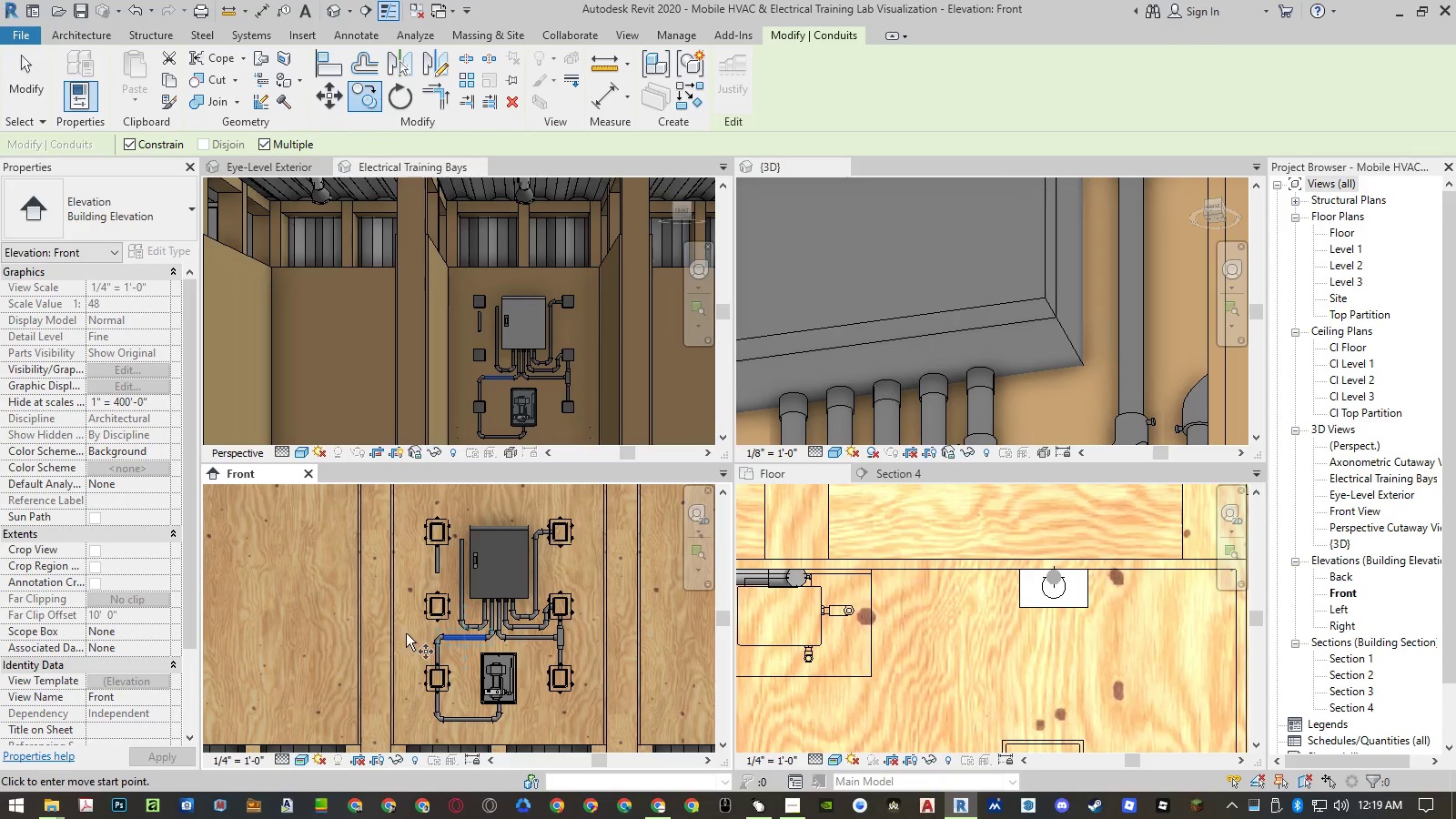 
left_click([404, 632])
 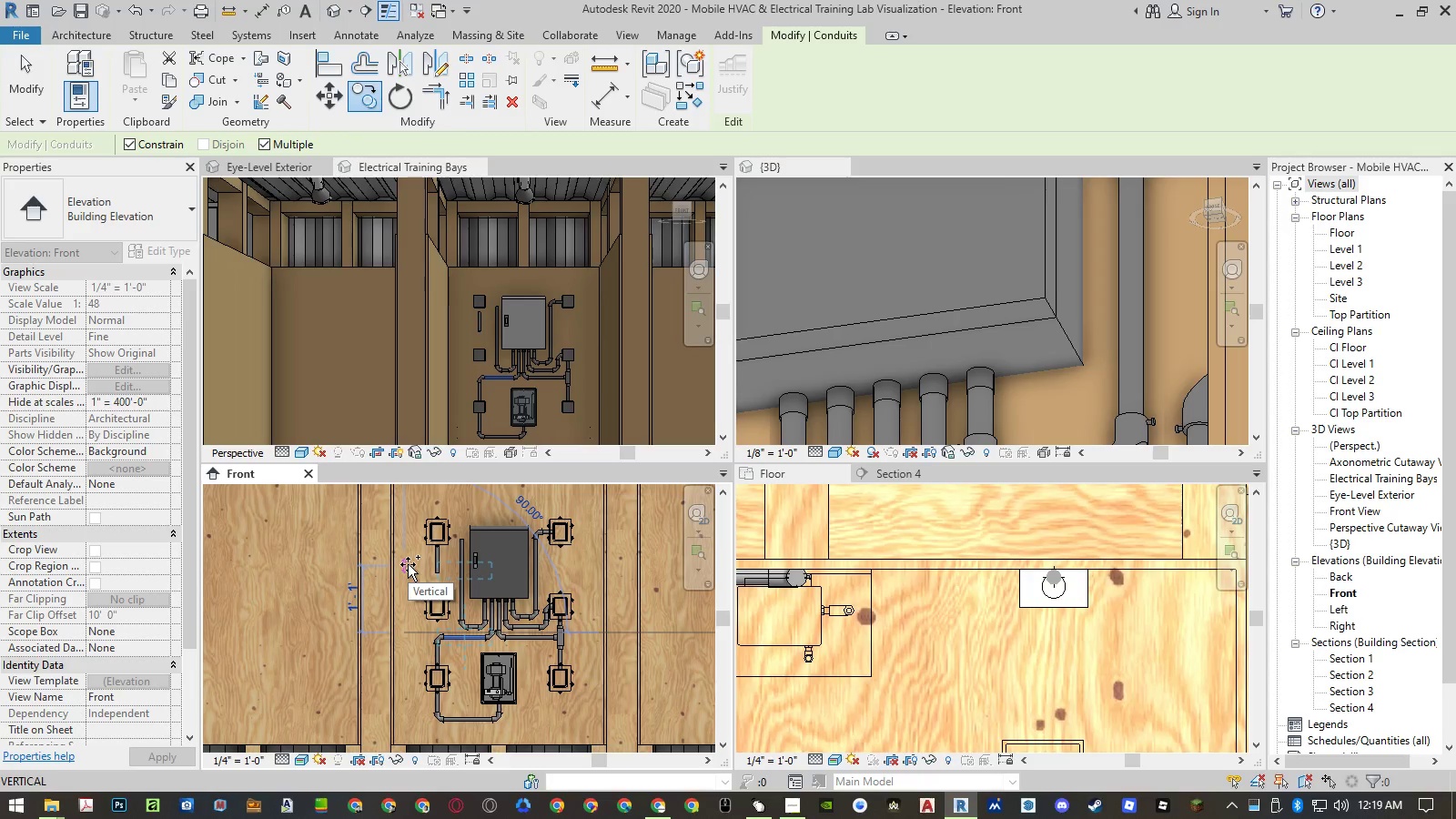 
left_click([408, 564])
 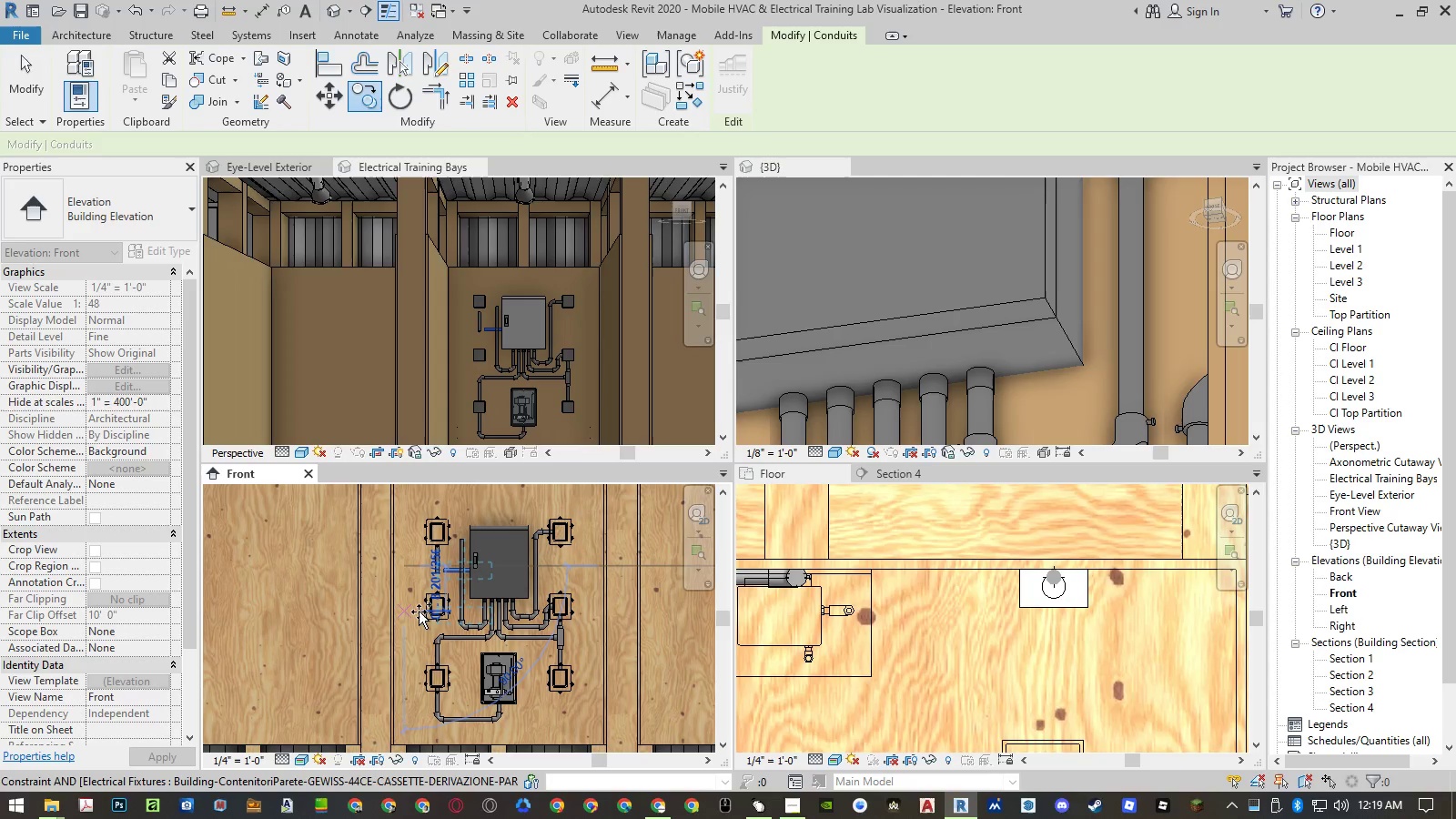 
key(Escape)
key(Escape)
type(al)
 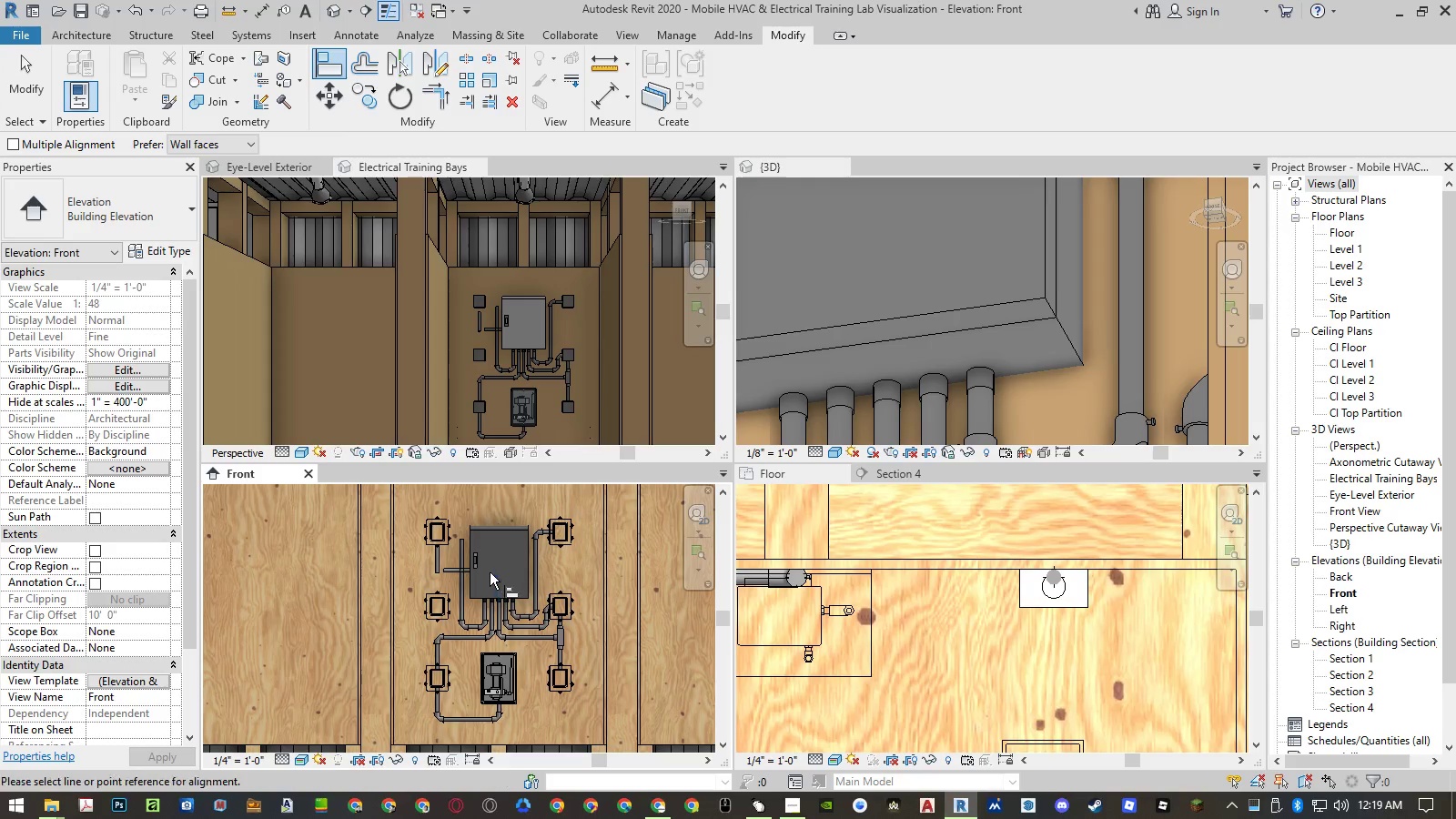 
scroll: coordinate [464, 572], scroll_direction: up, amount: 4.0
 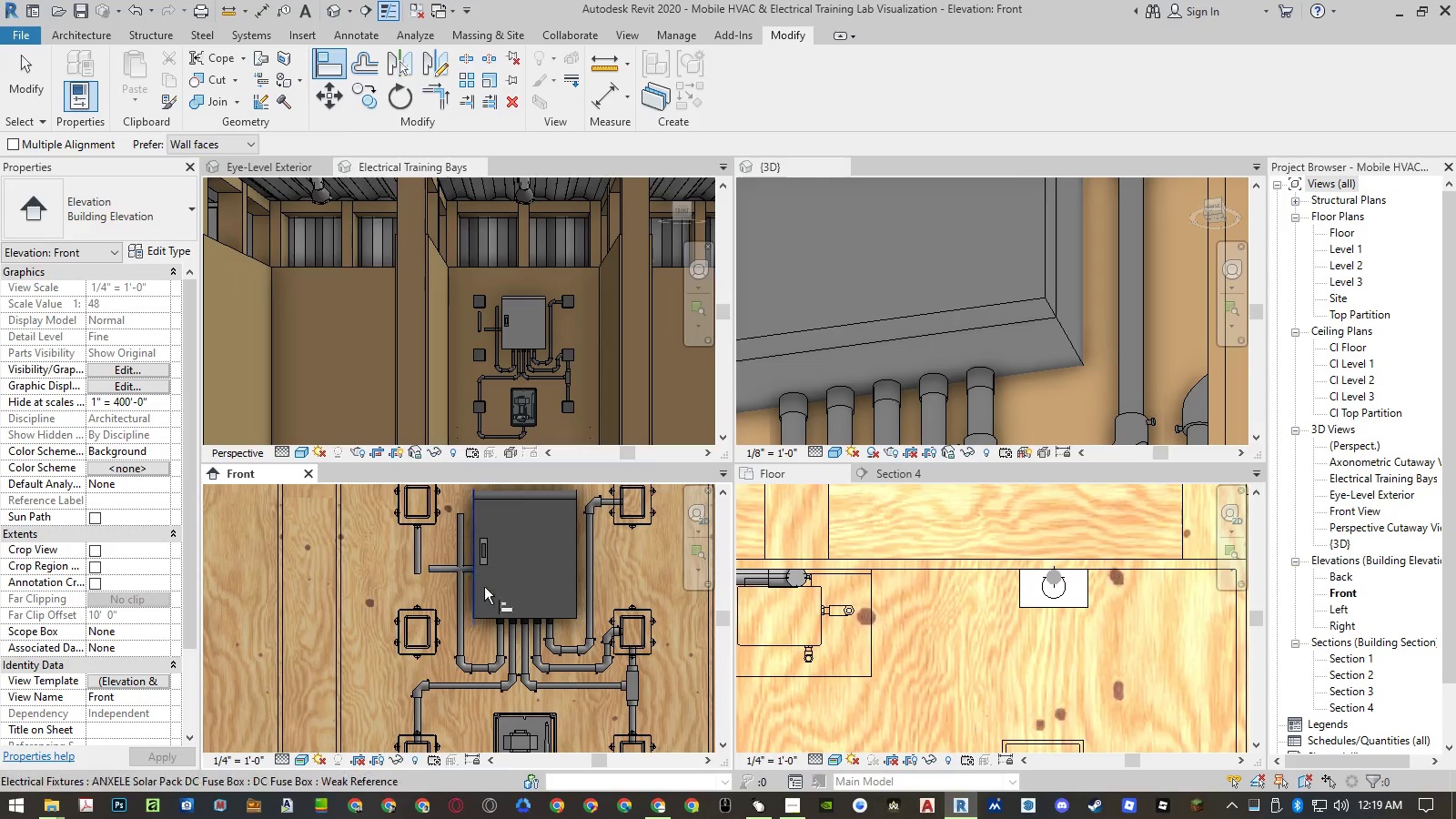 
scroll: coordinate [496, 600], scroll_direction: down, amount: 2.0
 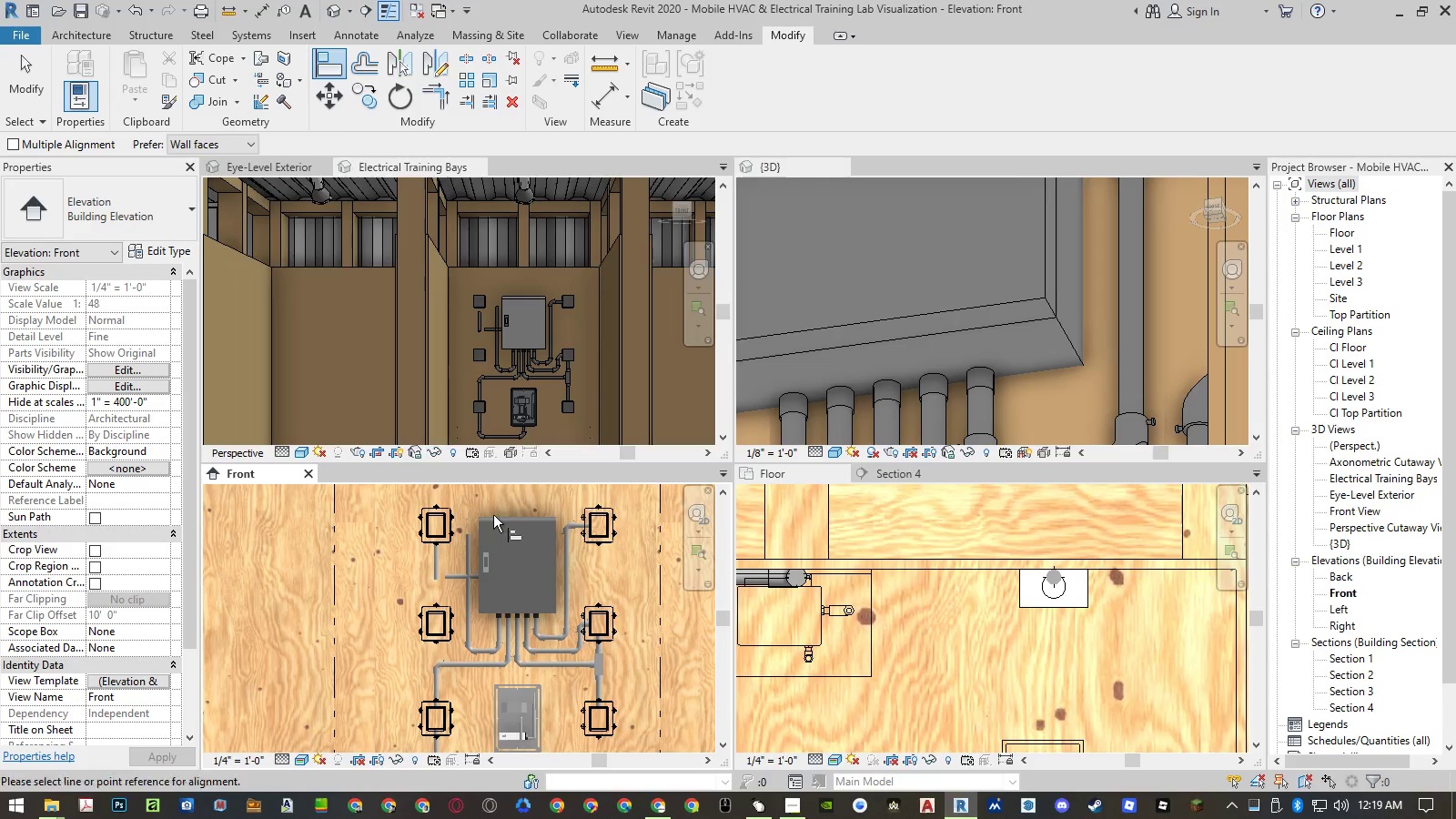 
scroll: coordinate [493, 509], scroll_direction: up, amount: 4.0
 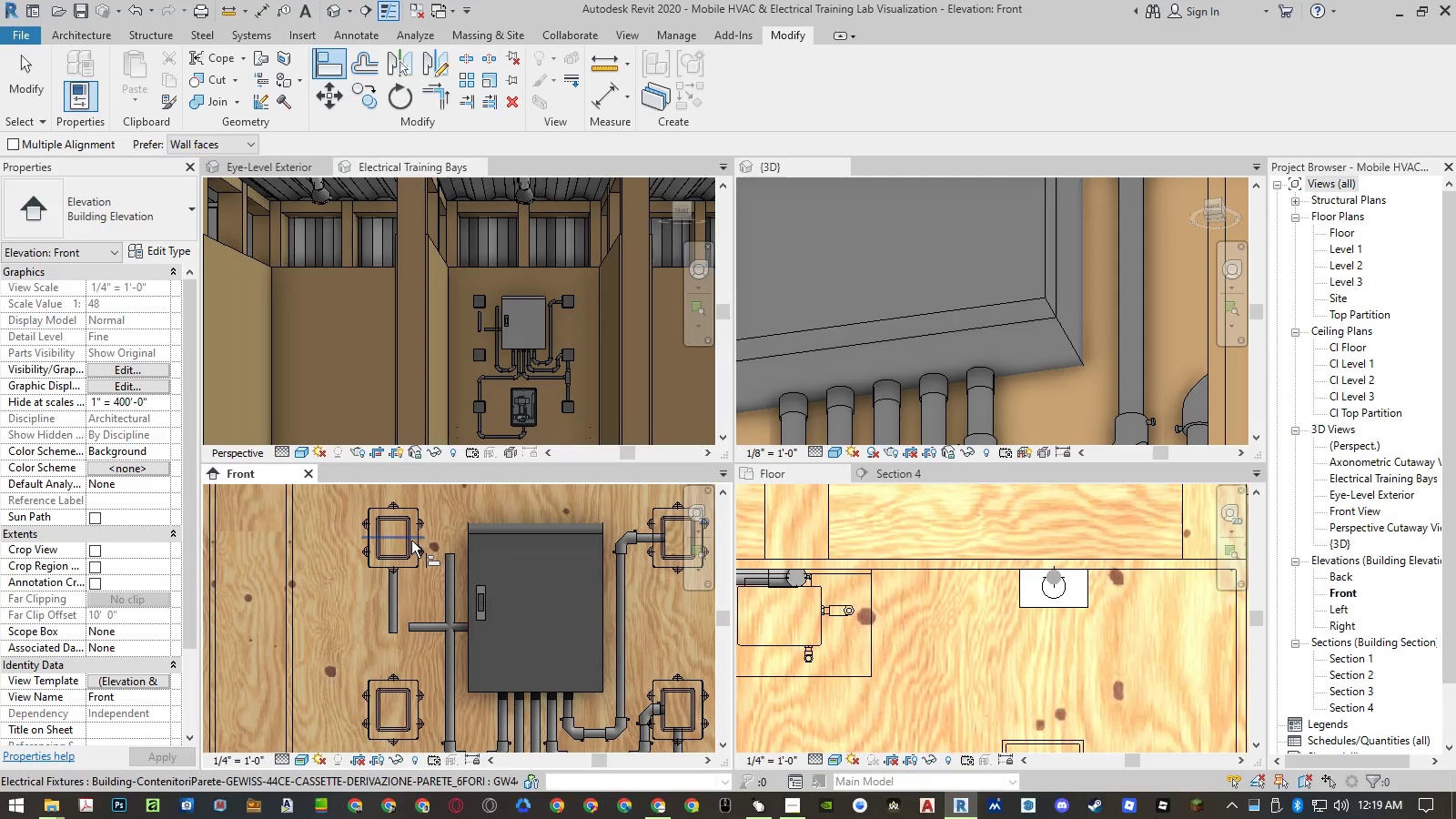 
left_click([411, 541])
 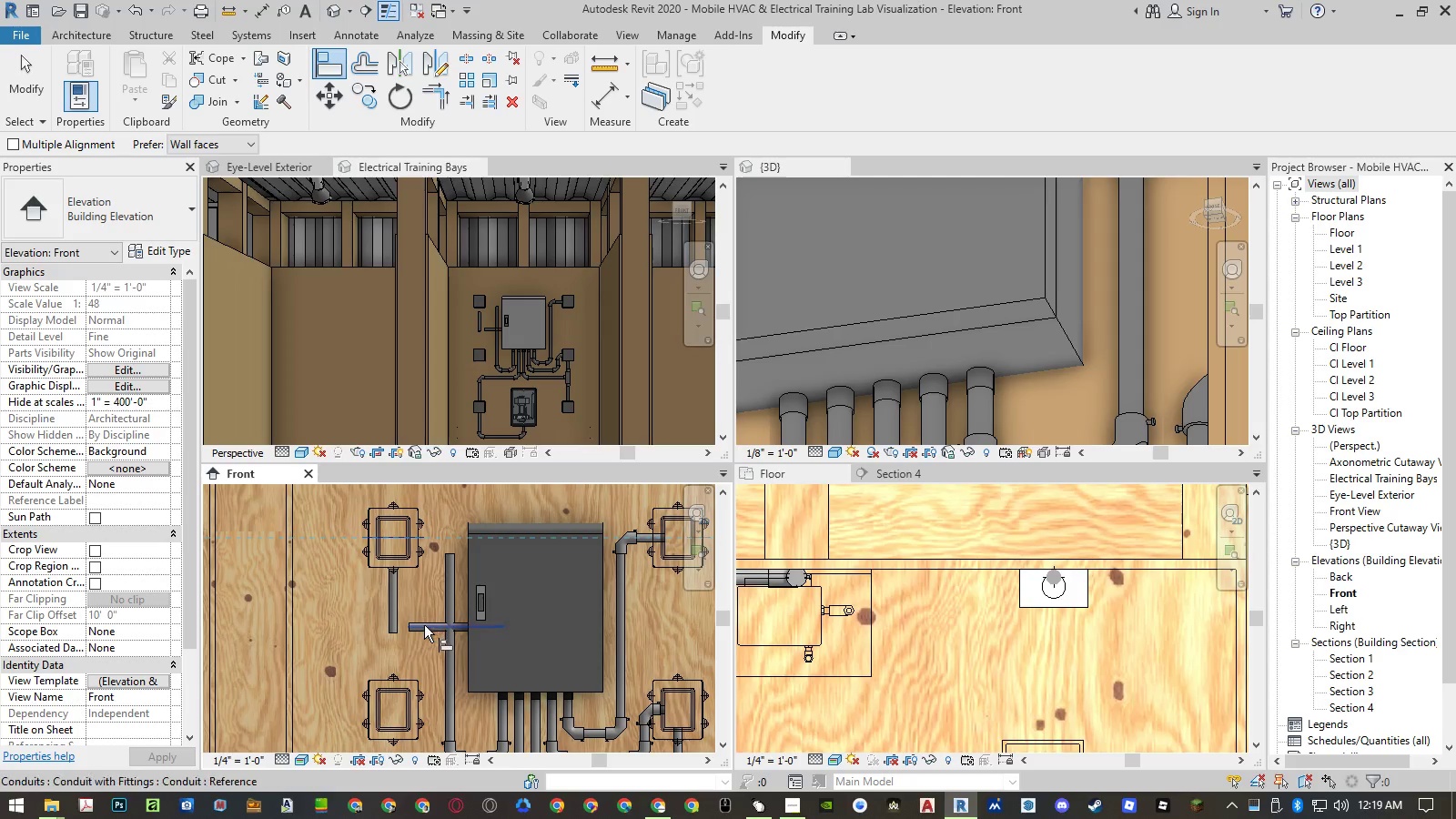 
left_click([425, 625])
 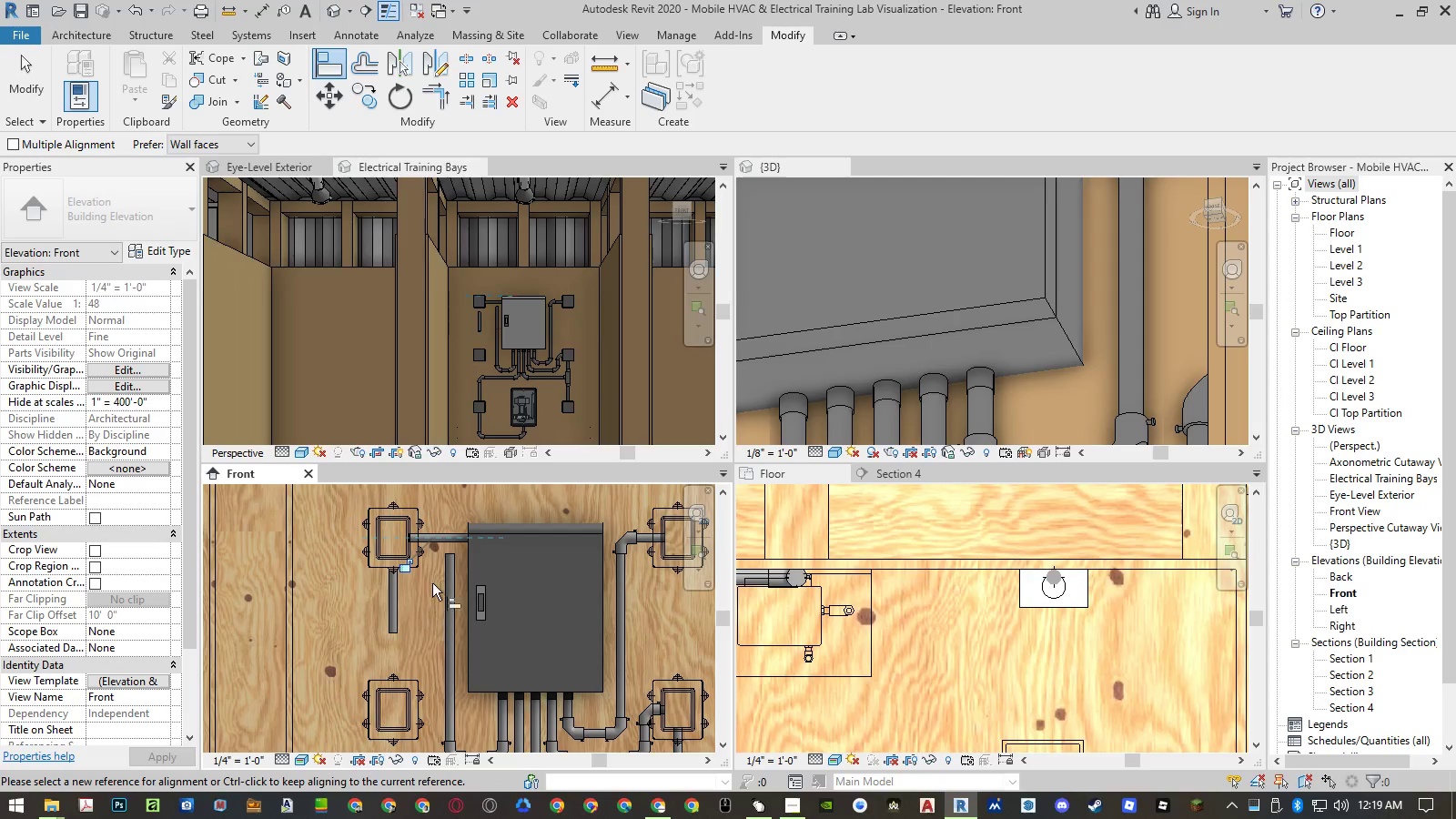 
key(Escape)
 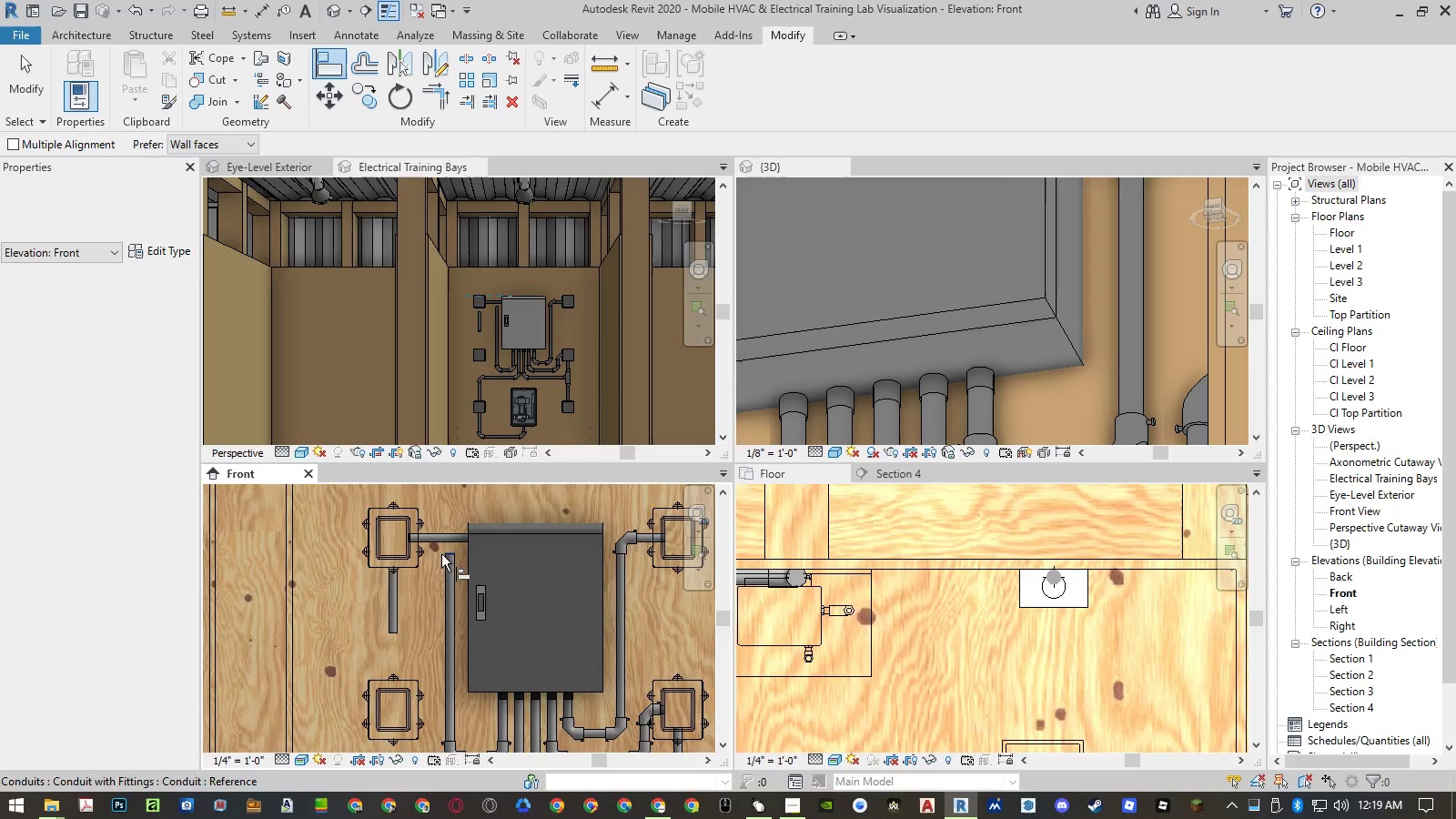 
key(Escape)
 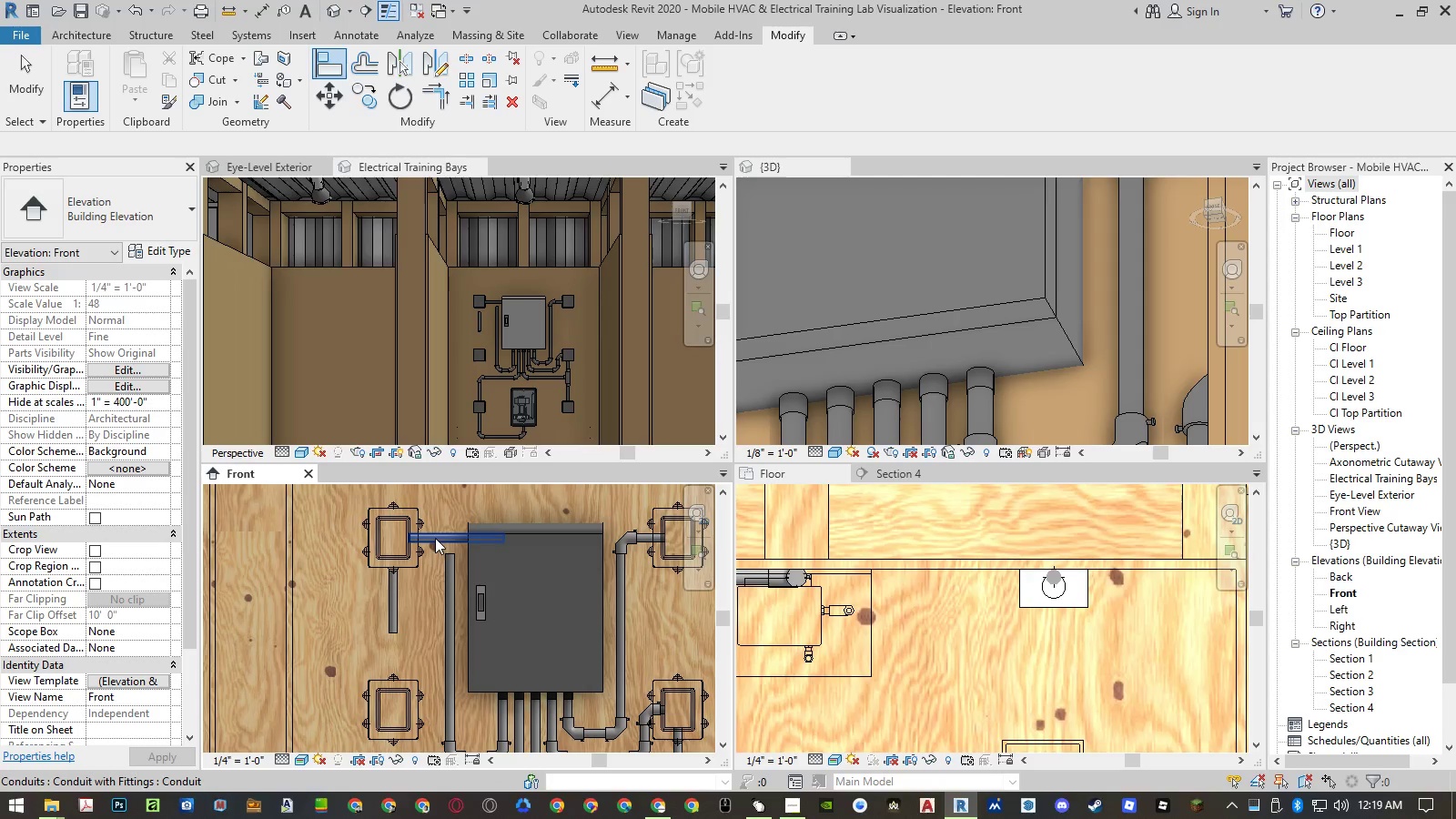 
left_click([435, 538])
 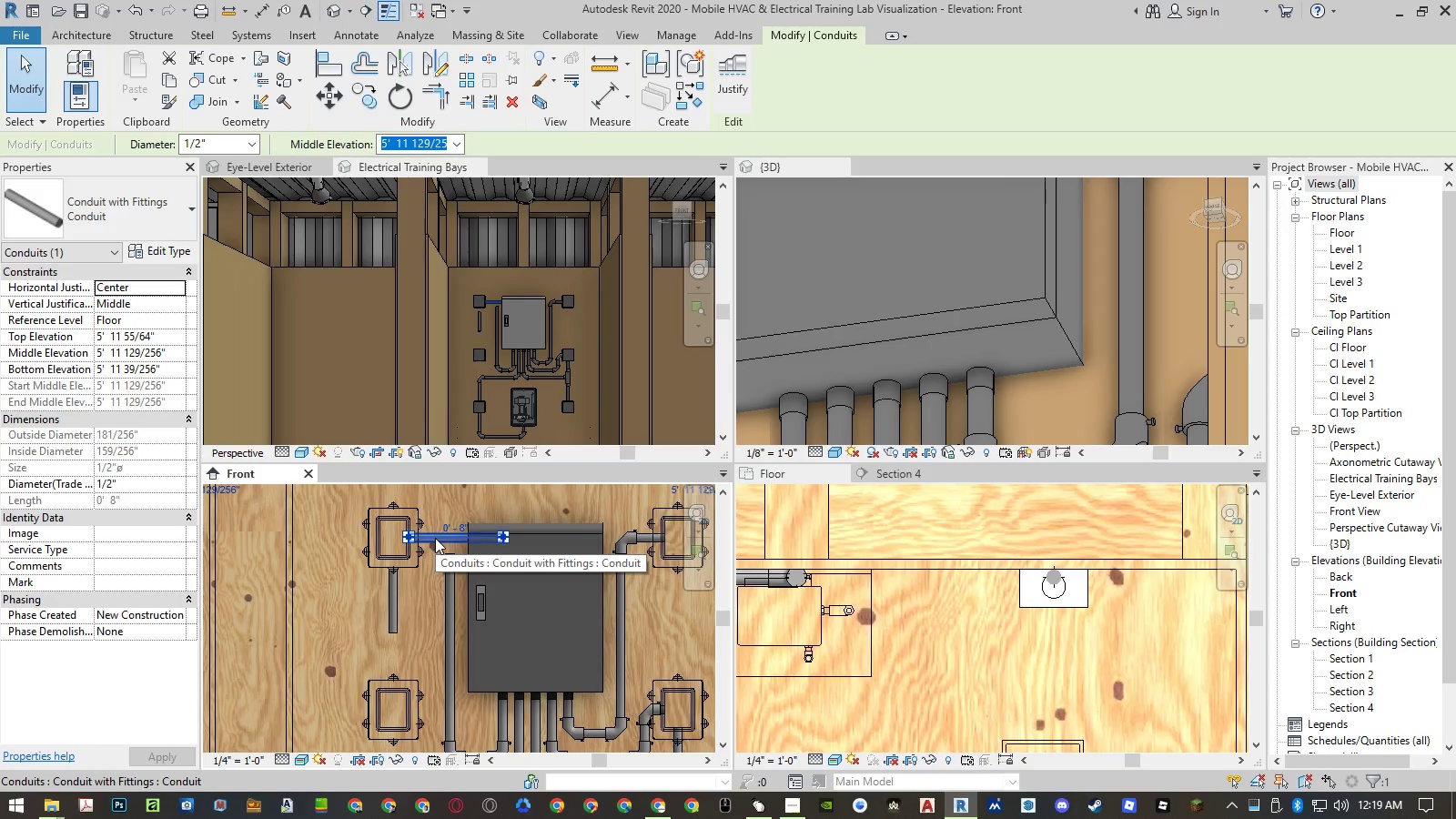 
type(mv)
 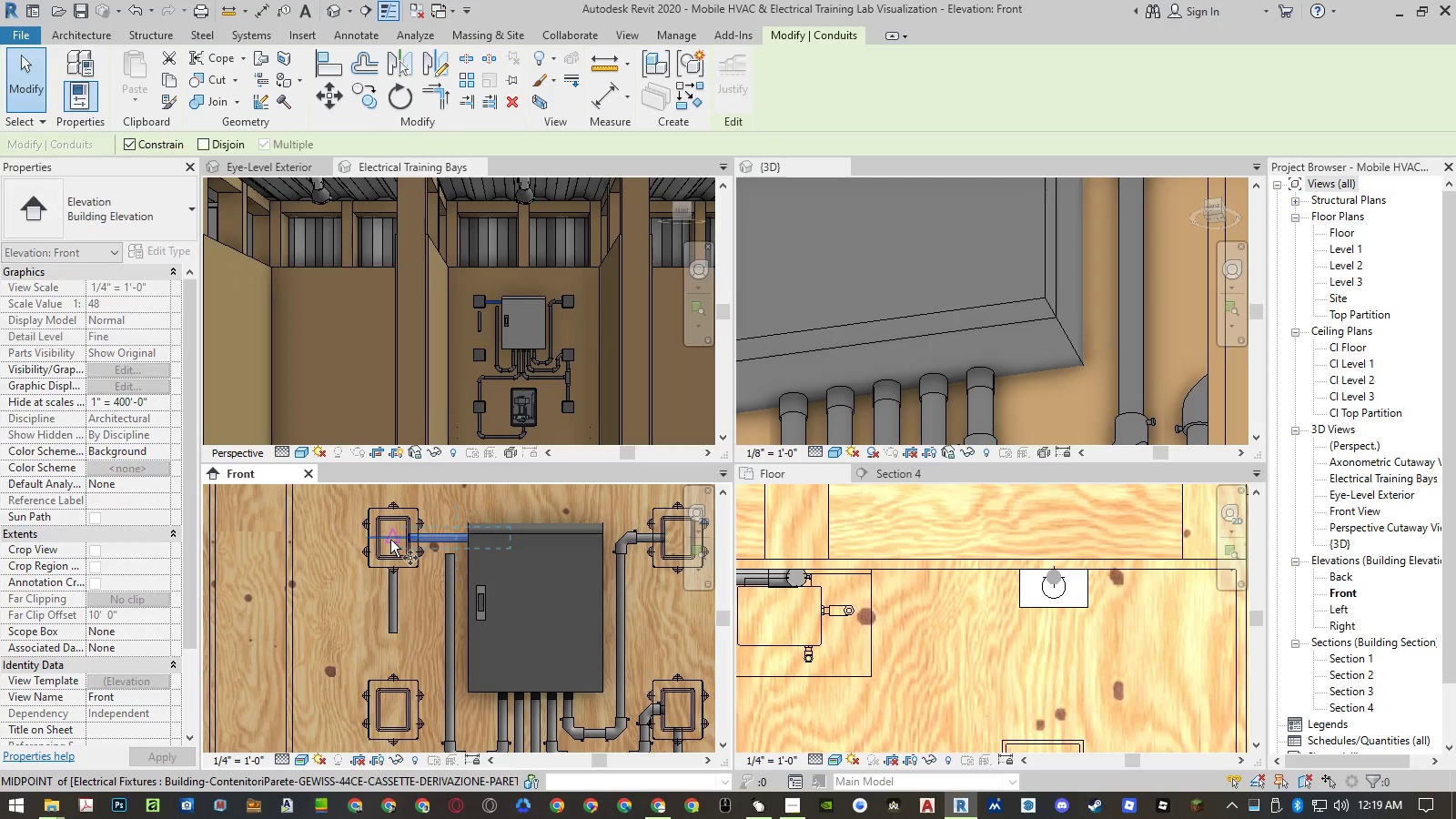 
left_click([390, 540])
 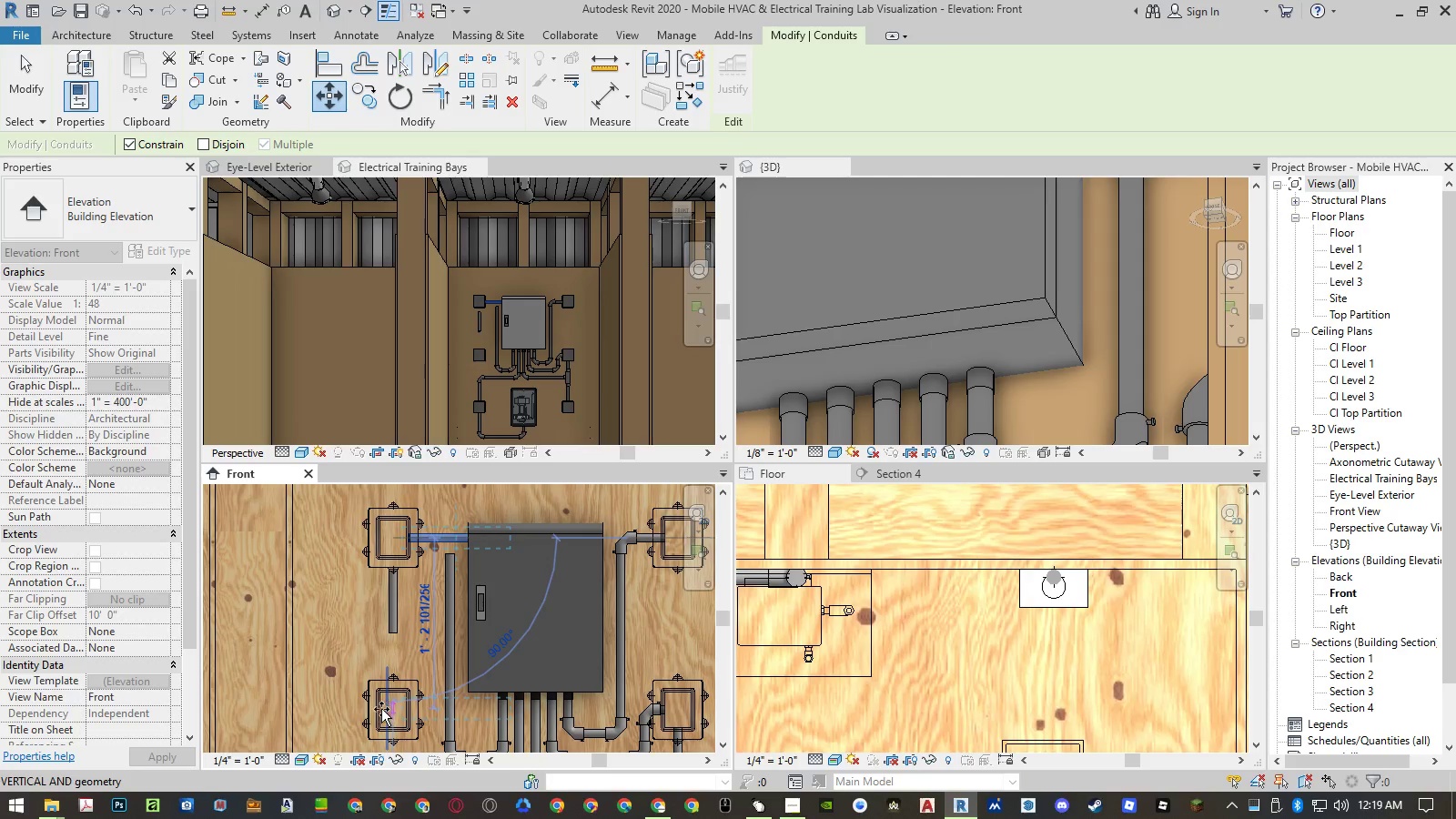 
wait(7.83)
 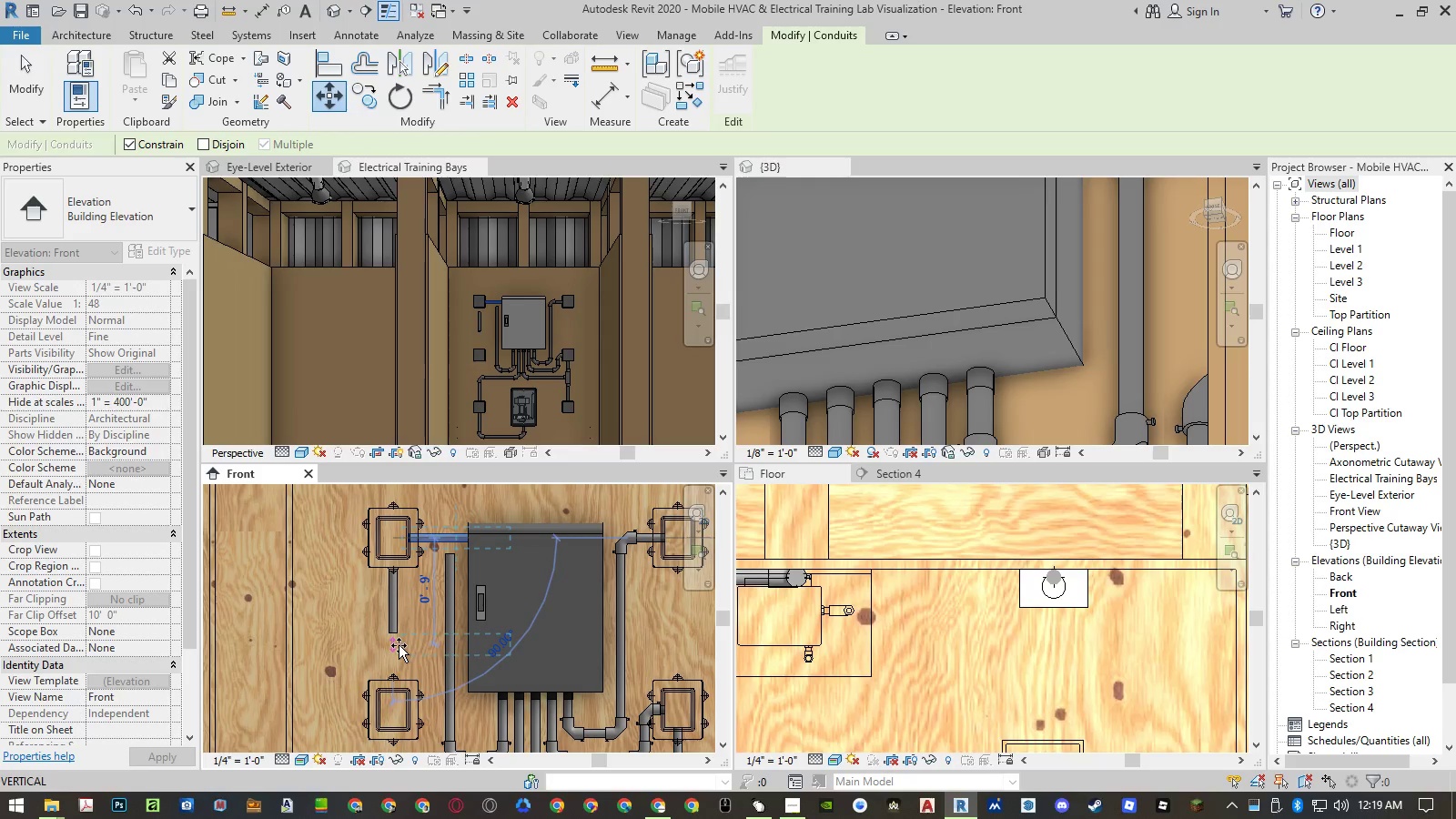 
key(Escape)
 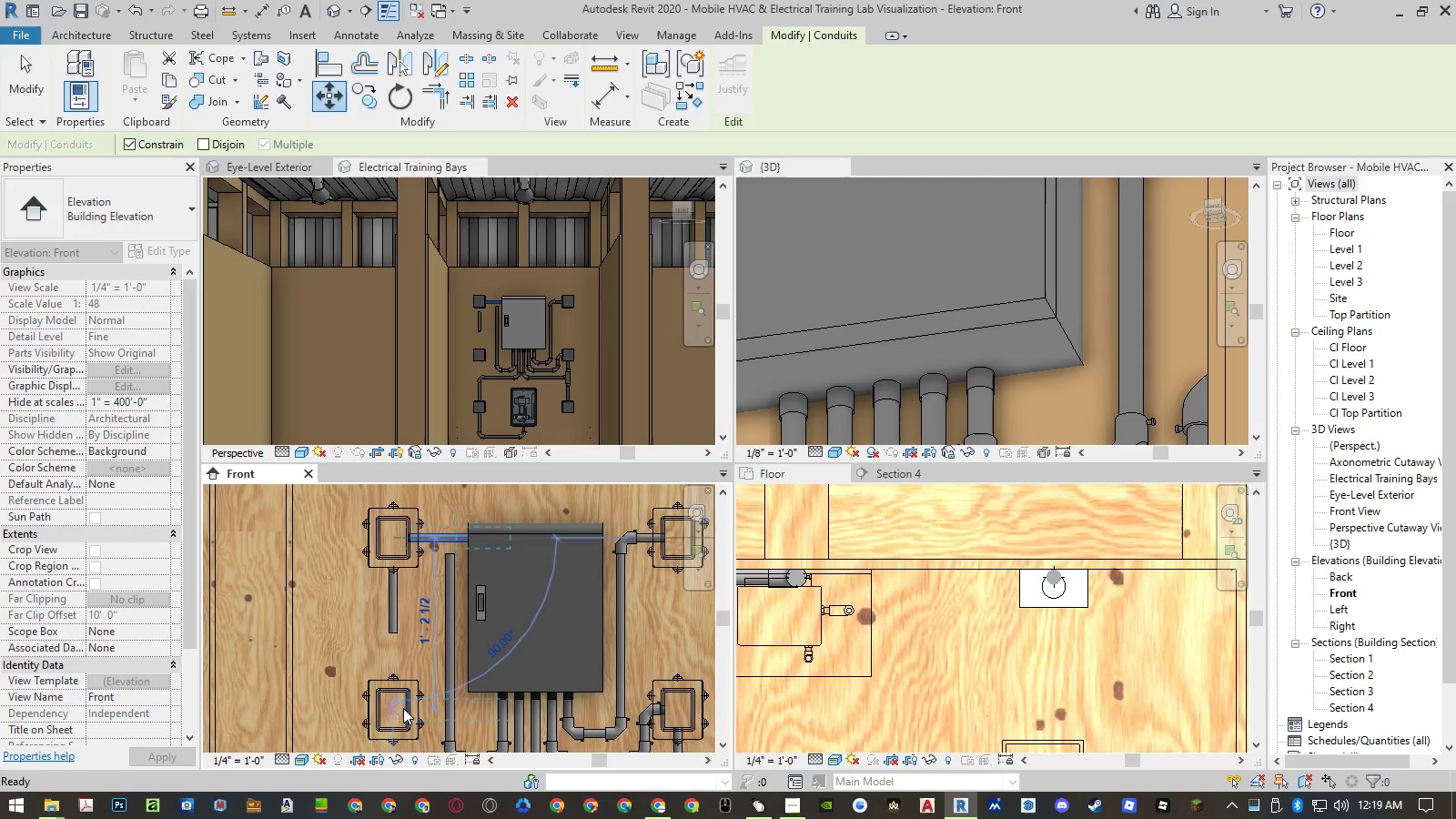 
key(Escape)
 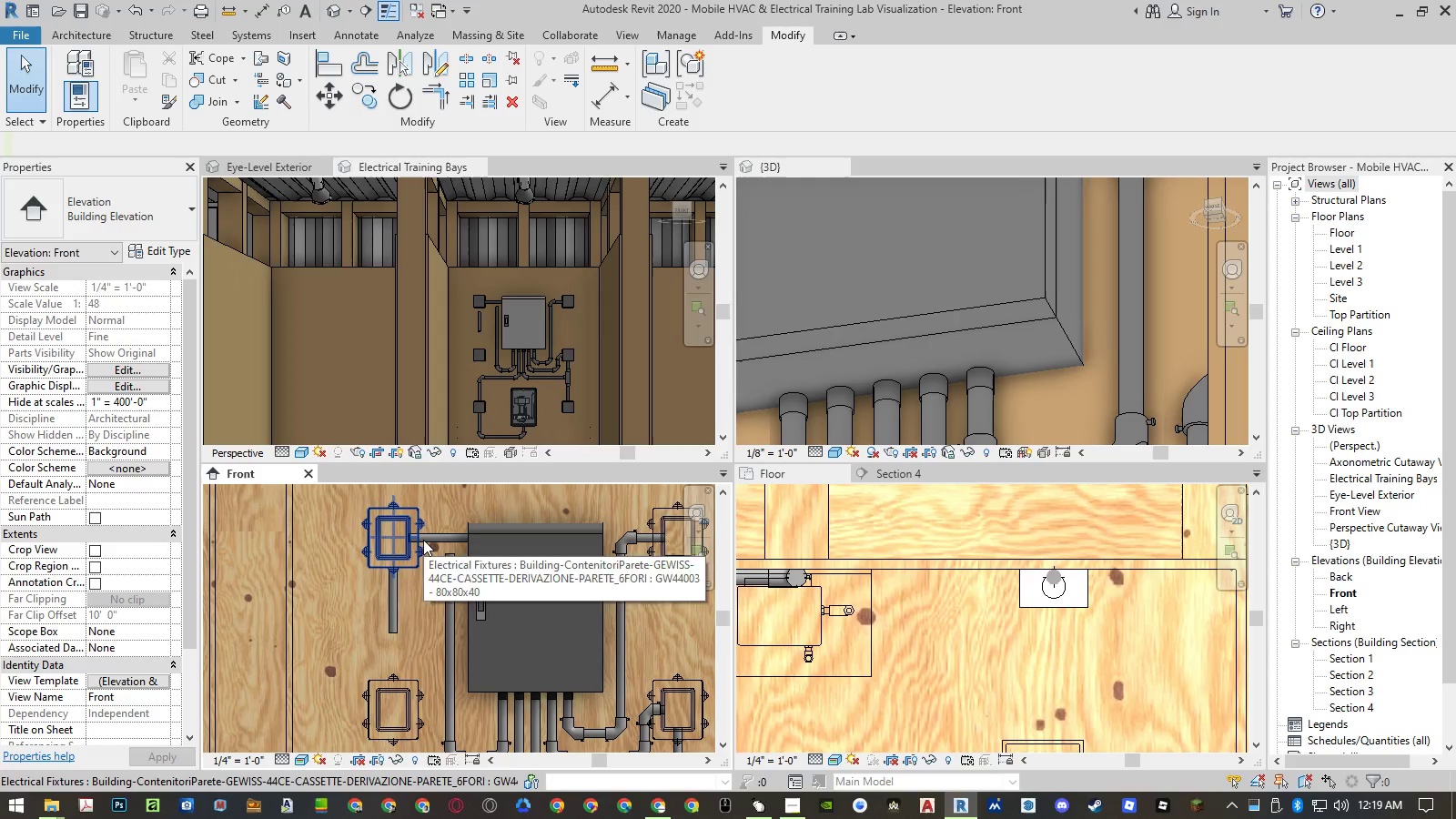 
left_click([440, 536])
 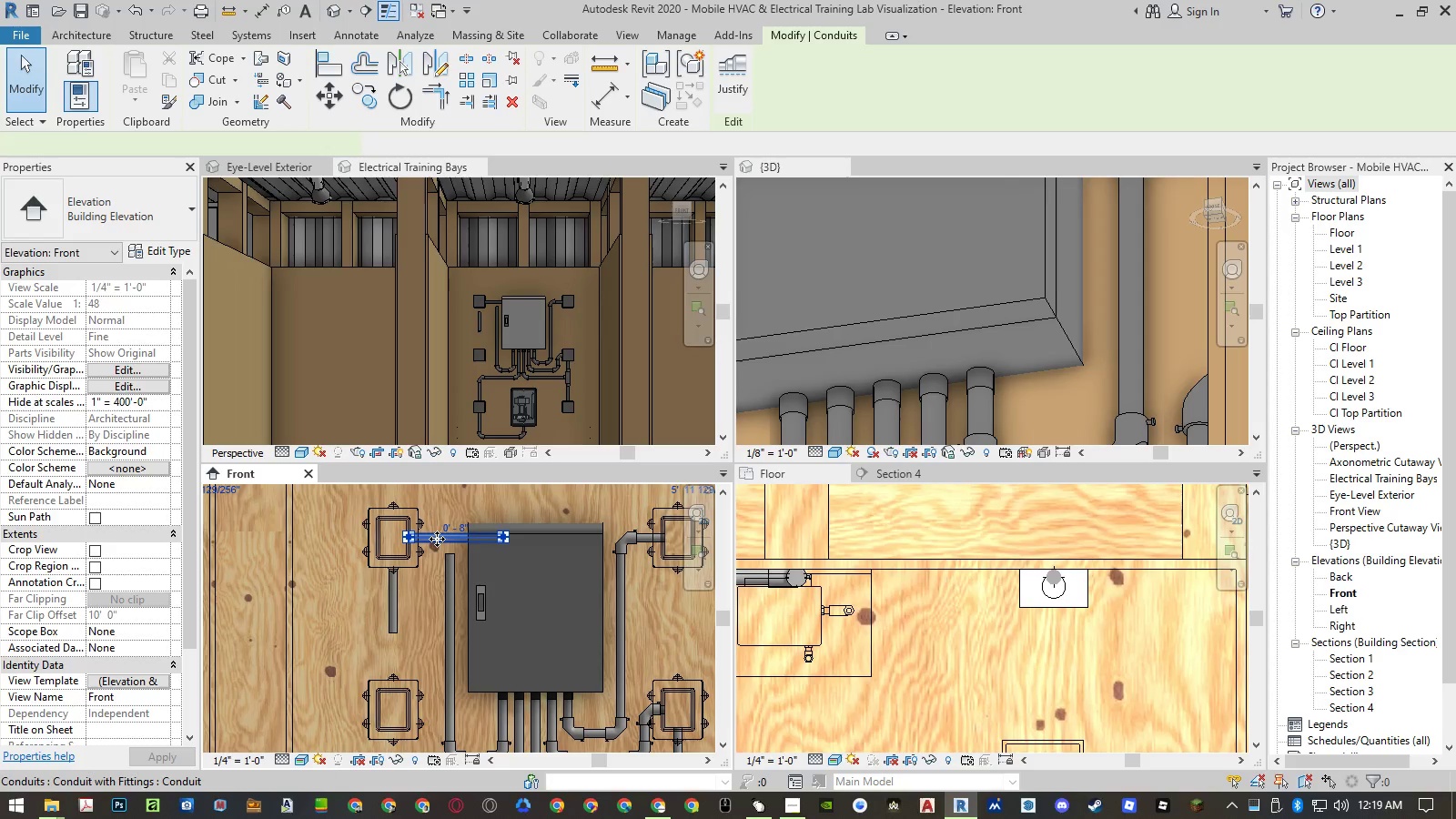 
type(mv)
 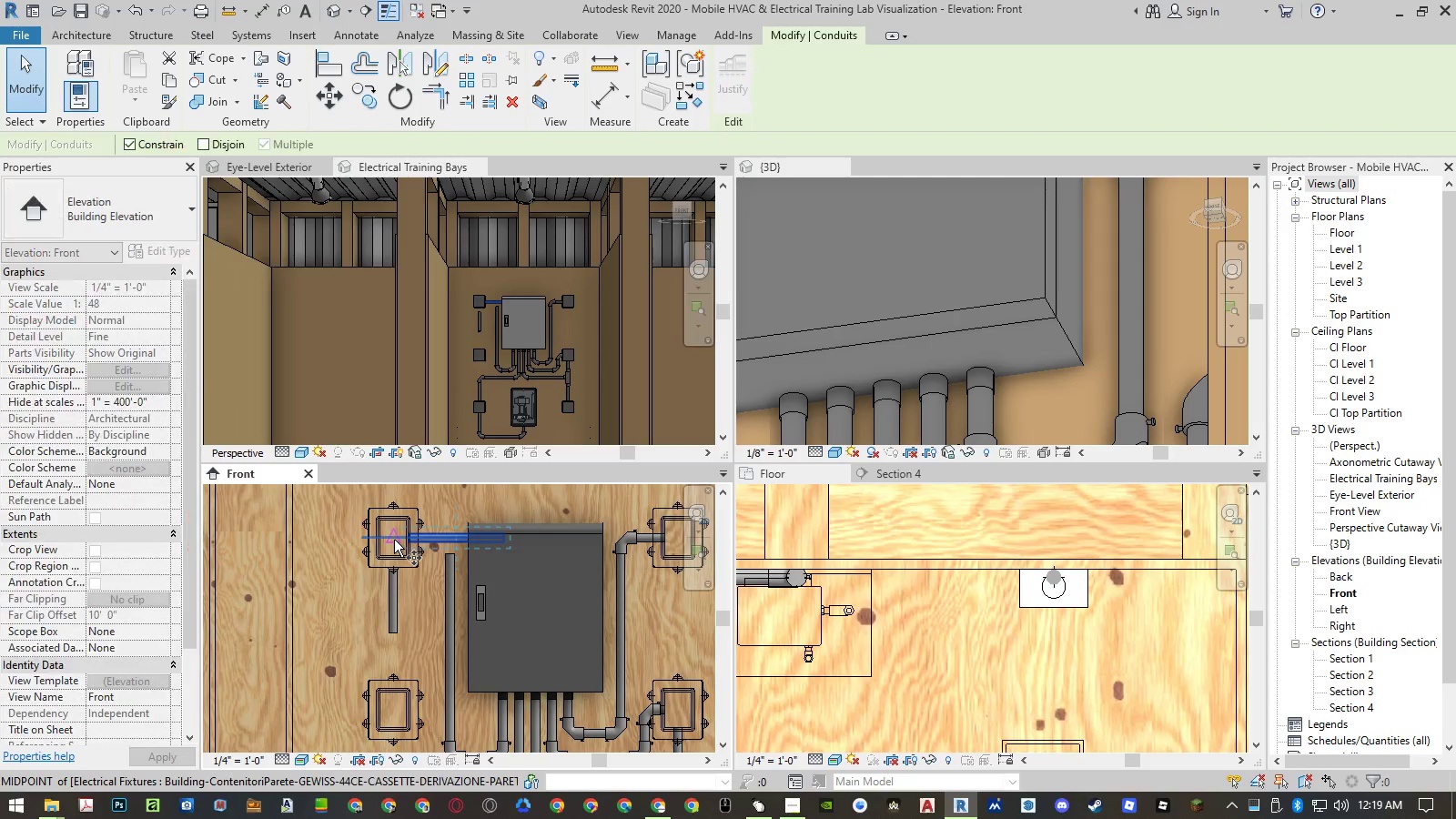 
left_click([394, 540])
 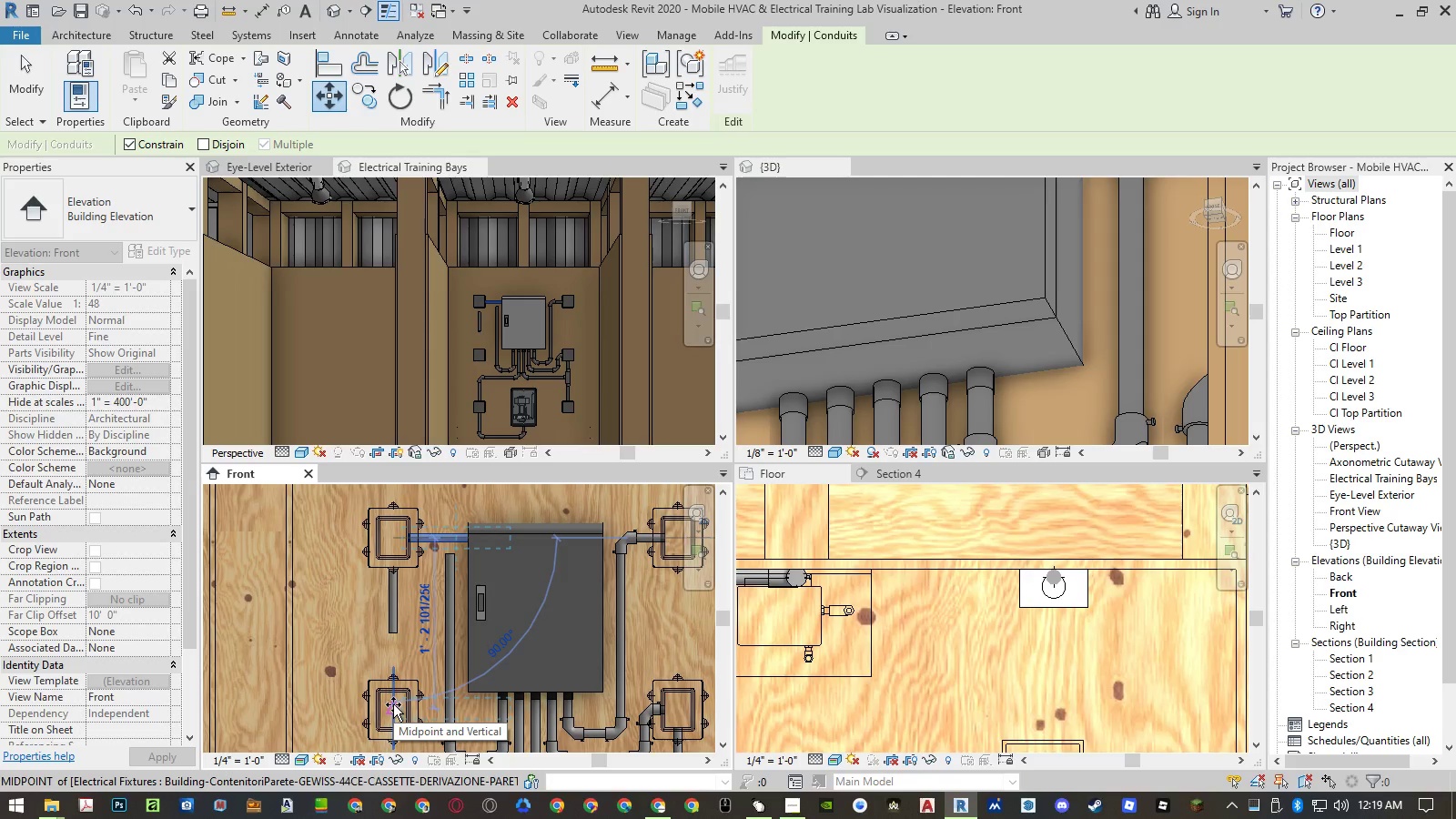 
wait(9.39)
 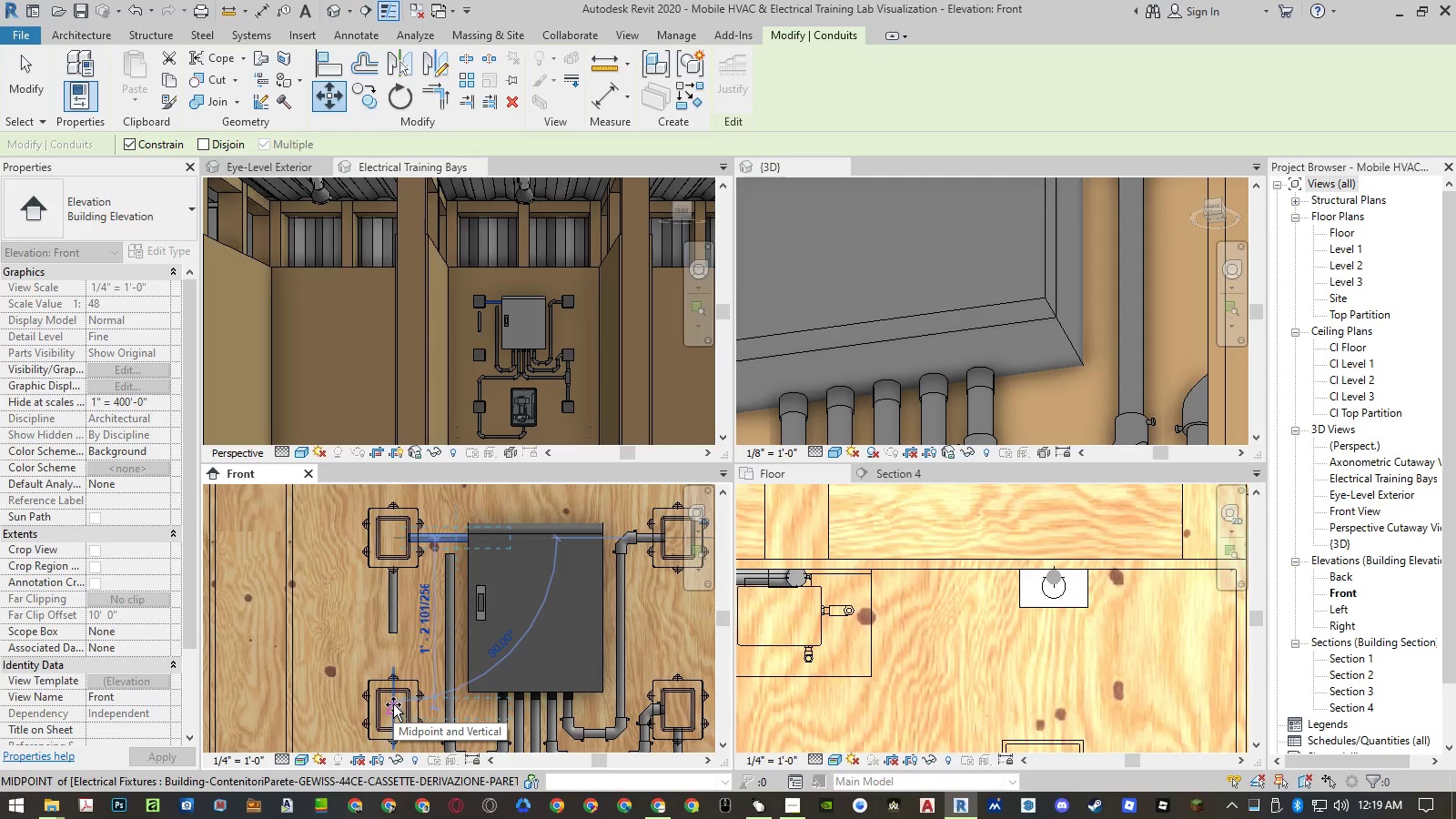 
key(Numpad7)
 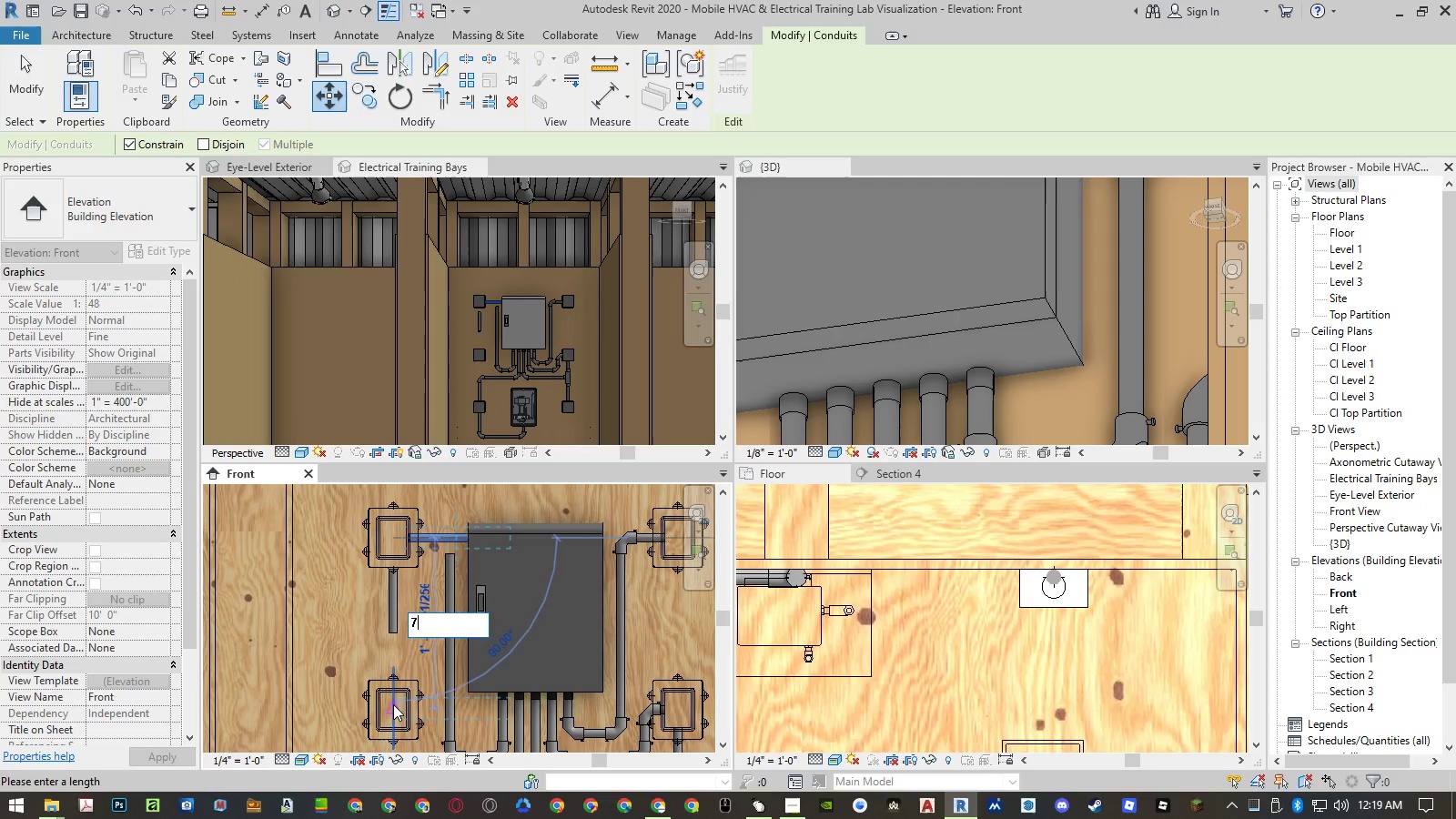 
key(Shift+ShiftRight)
 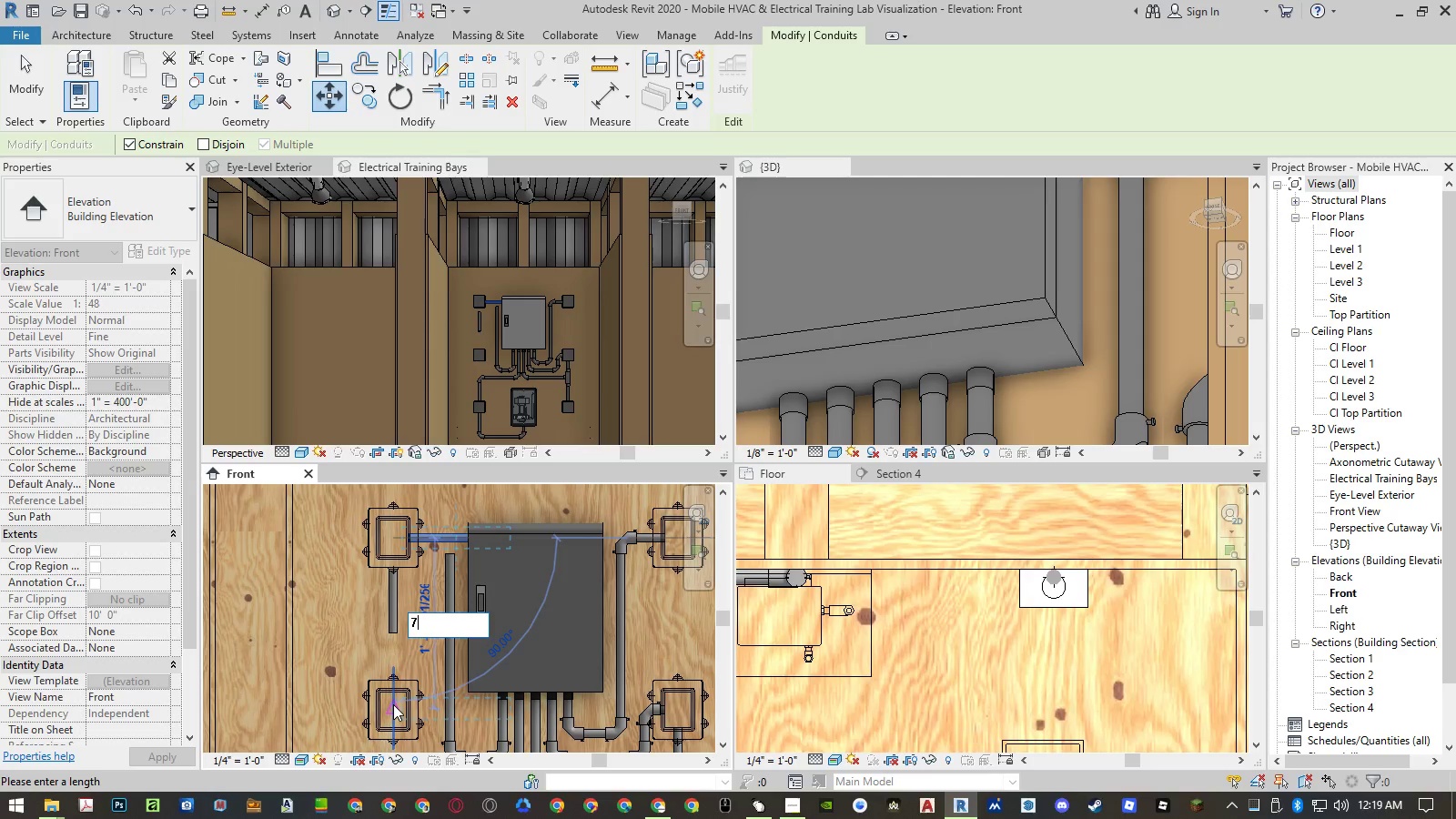 
key(Shift+Quote)
 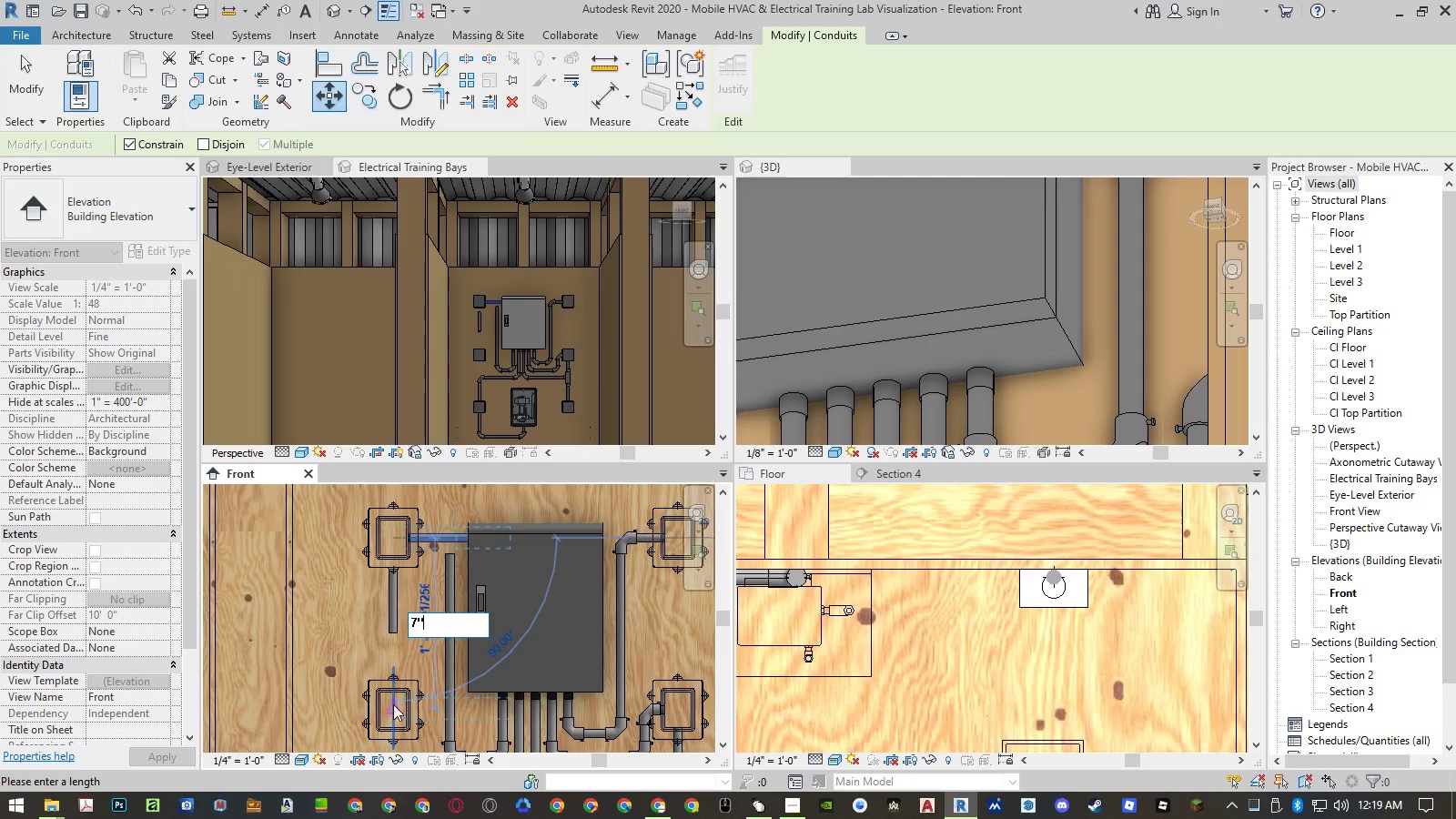 
key(NumpadEnter)
 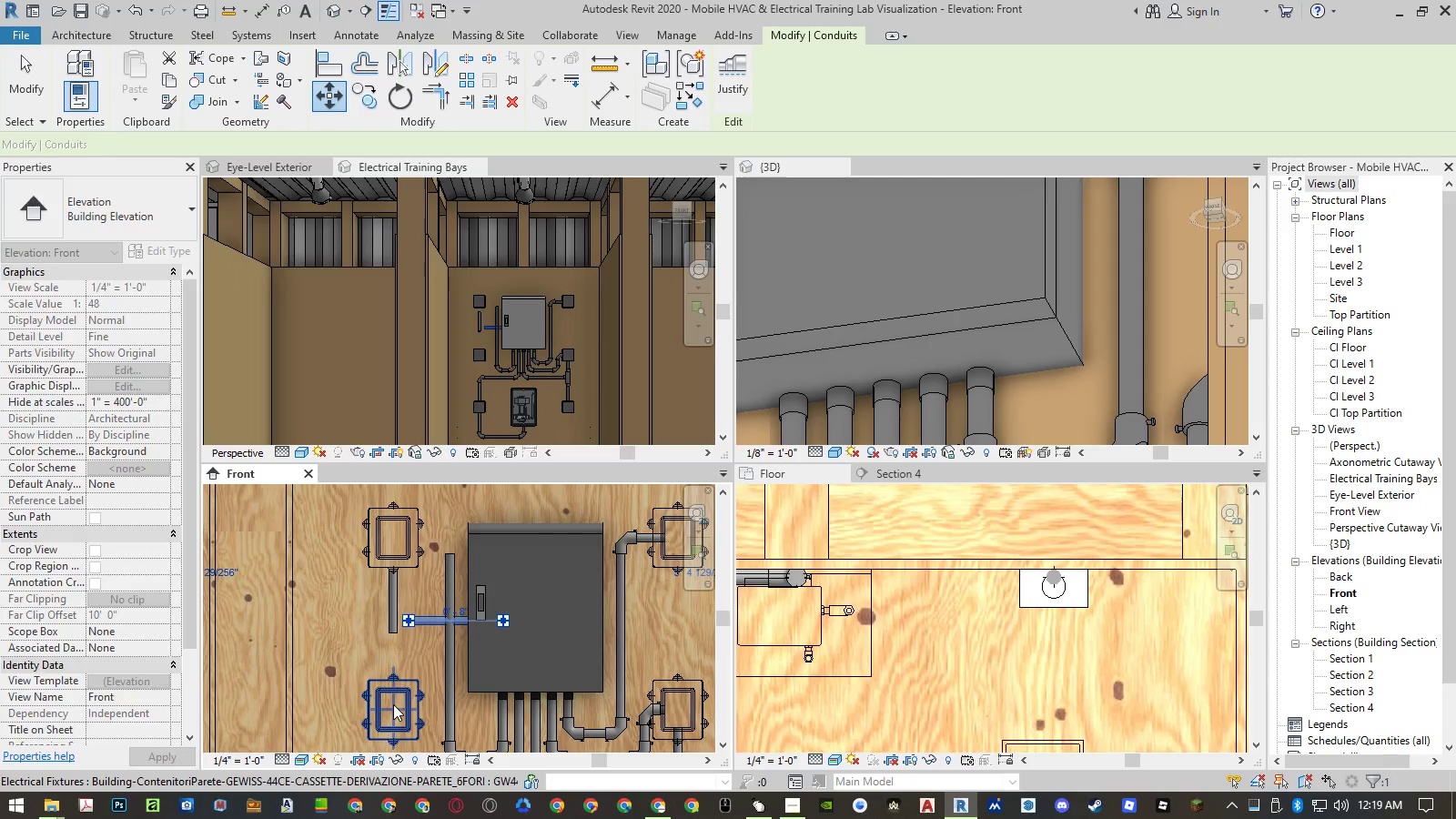 
key(Escape)
 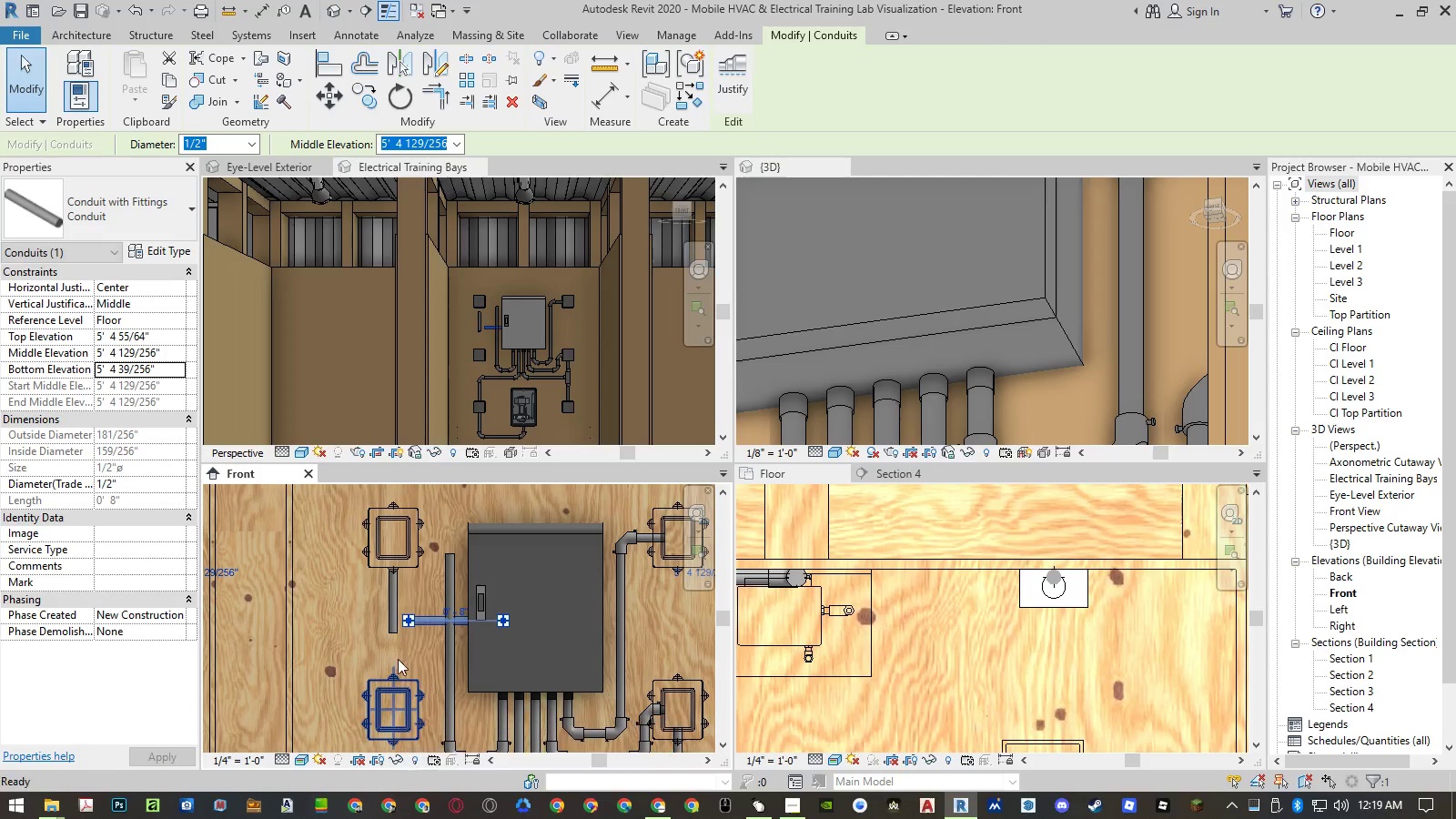 
key(Escape)
type(tr)
 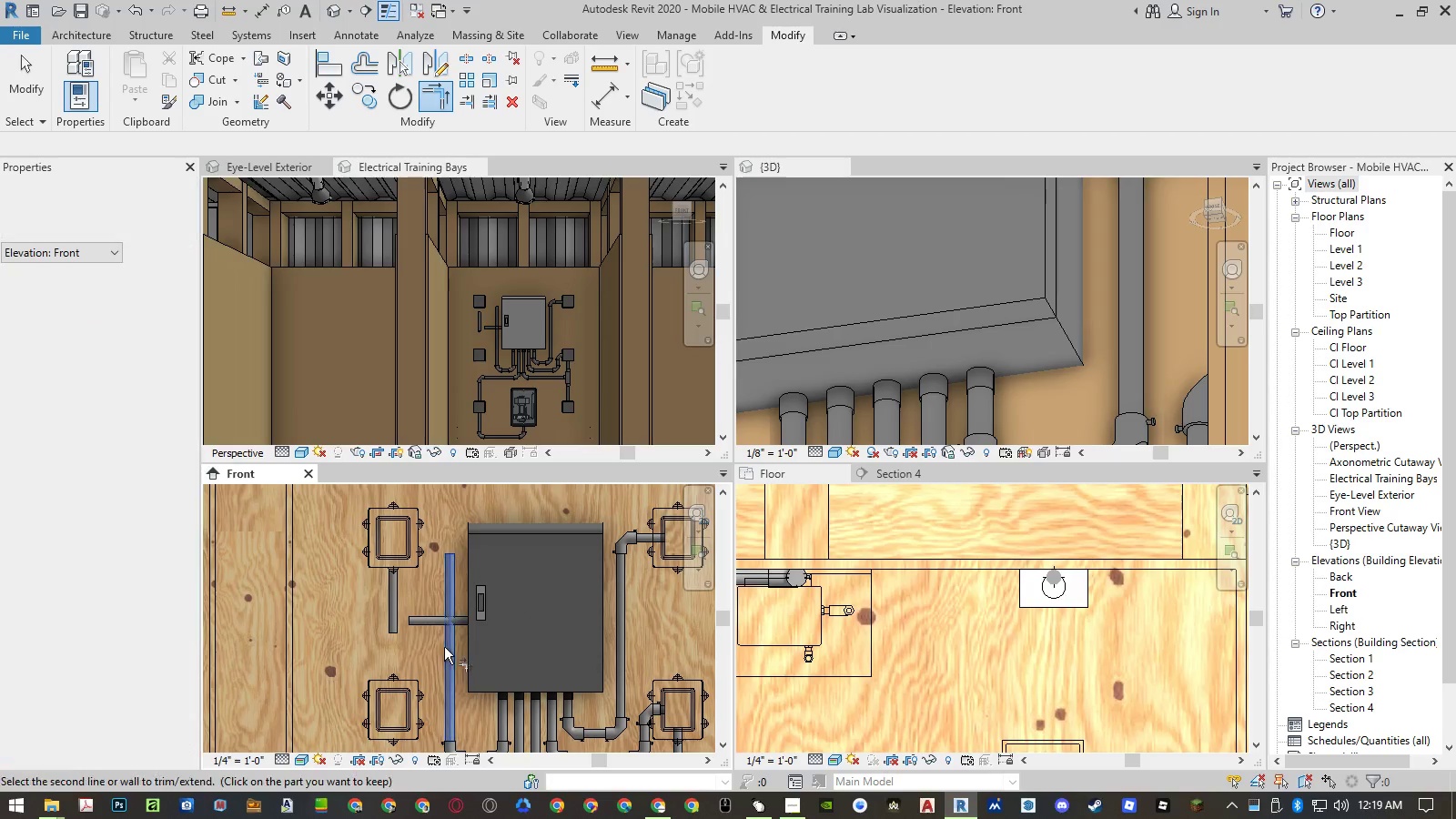 
double_click([433, 623])
 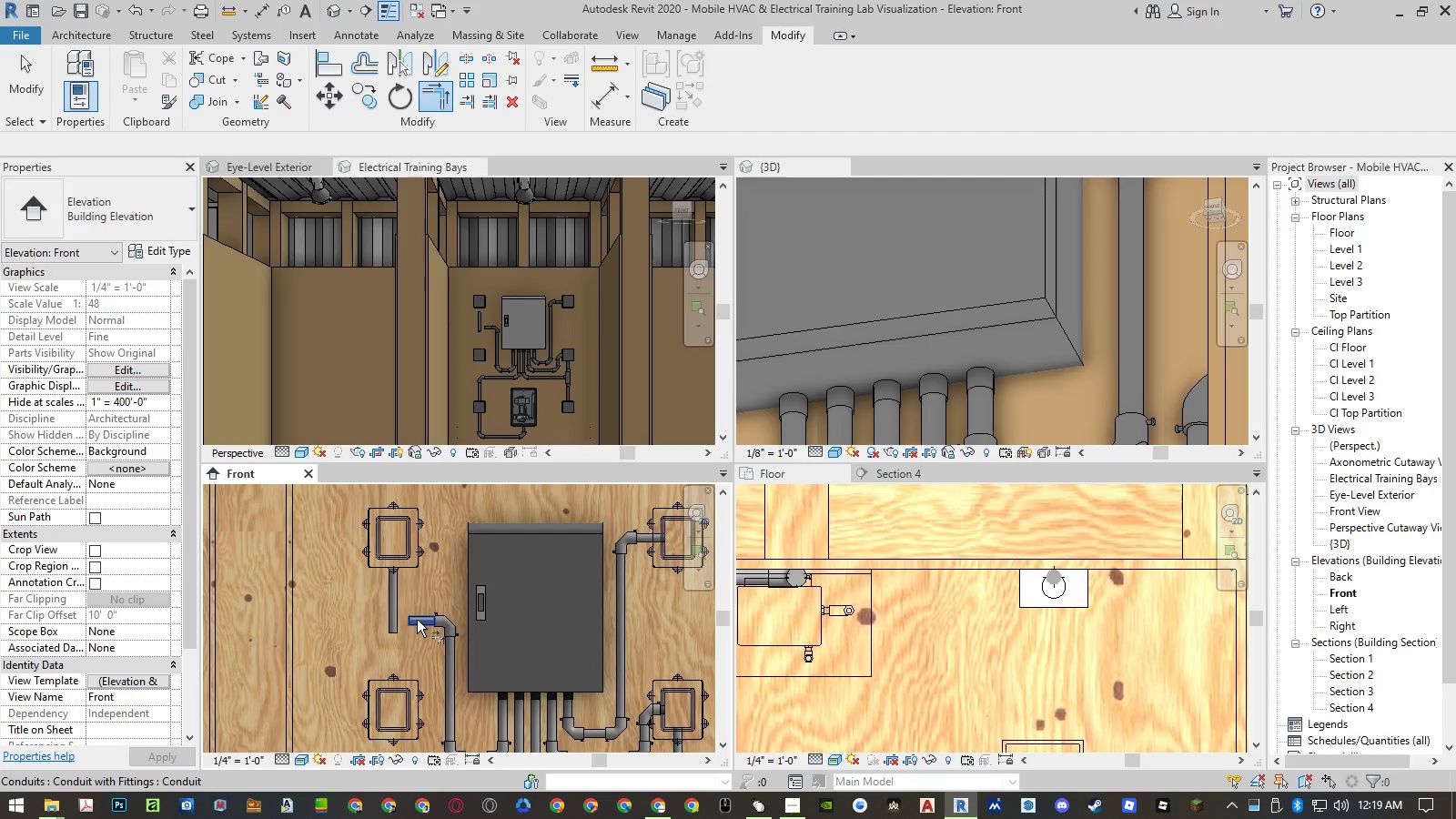 
left_click([417, 620])
 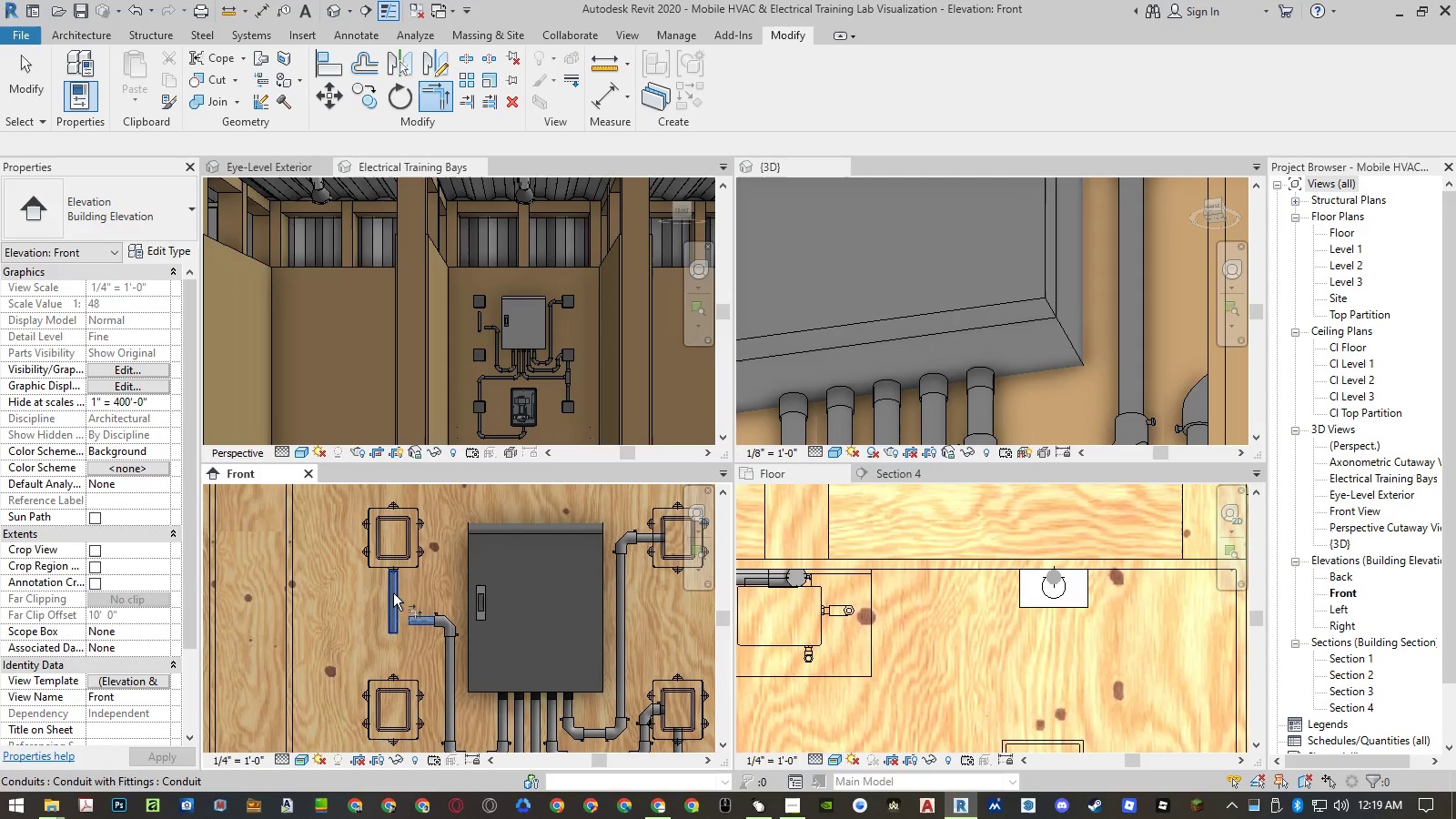 
double_click([390, 592])
 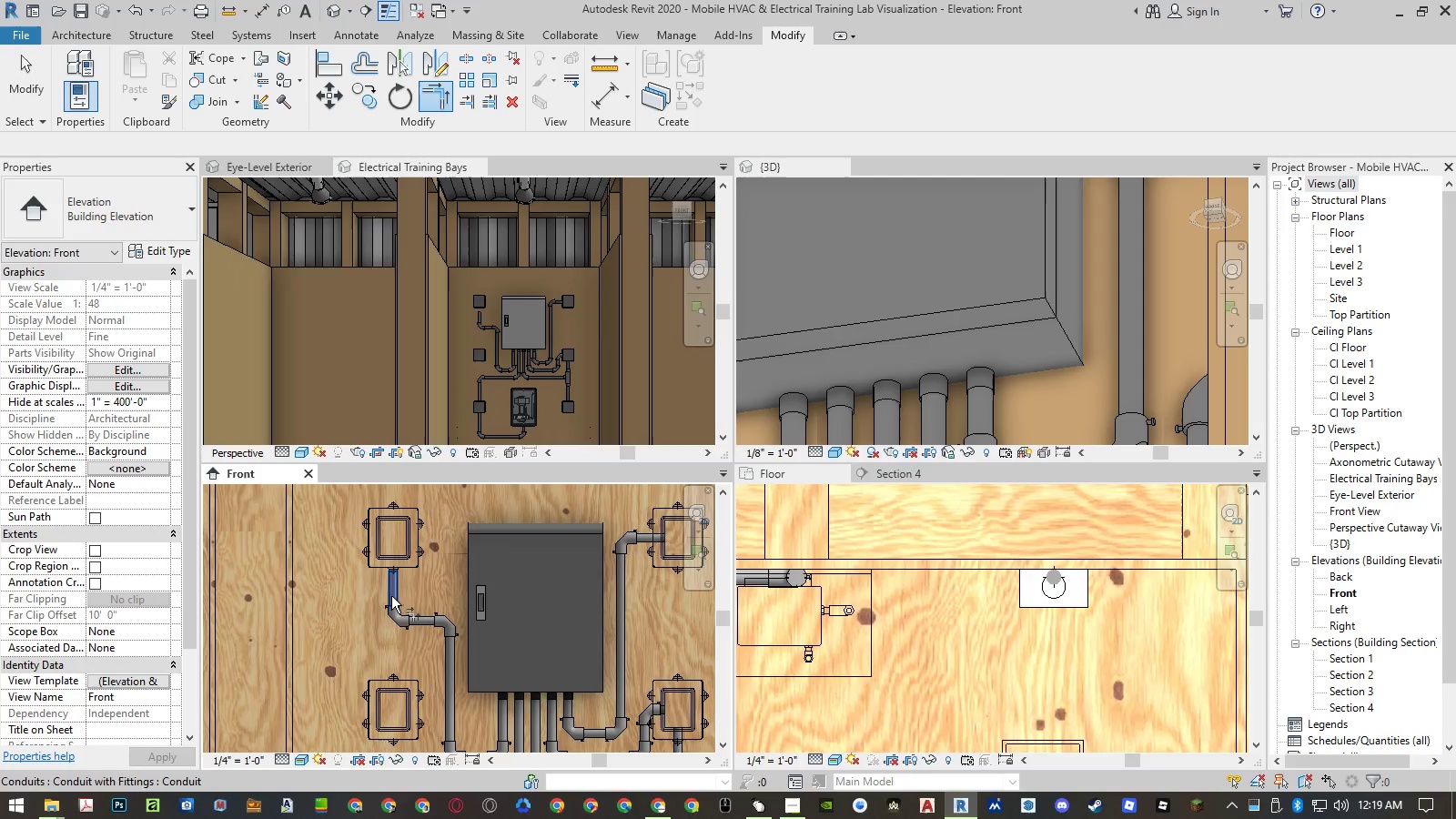 
key(Escape)
 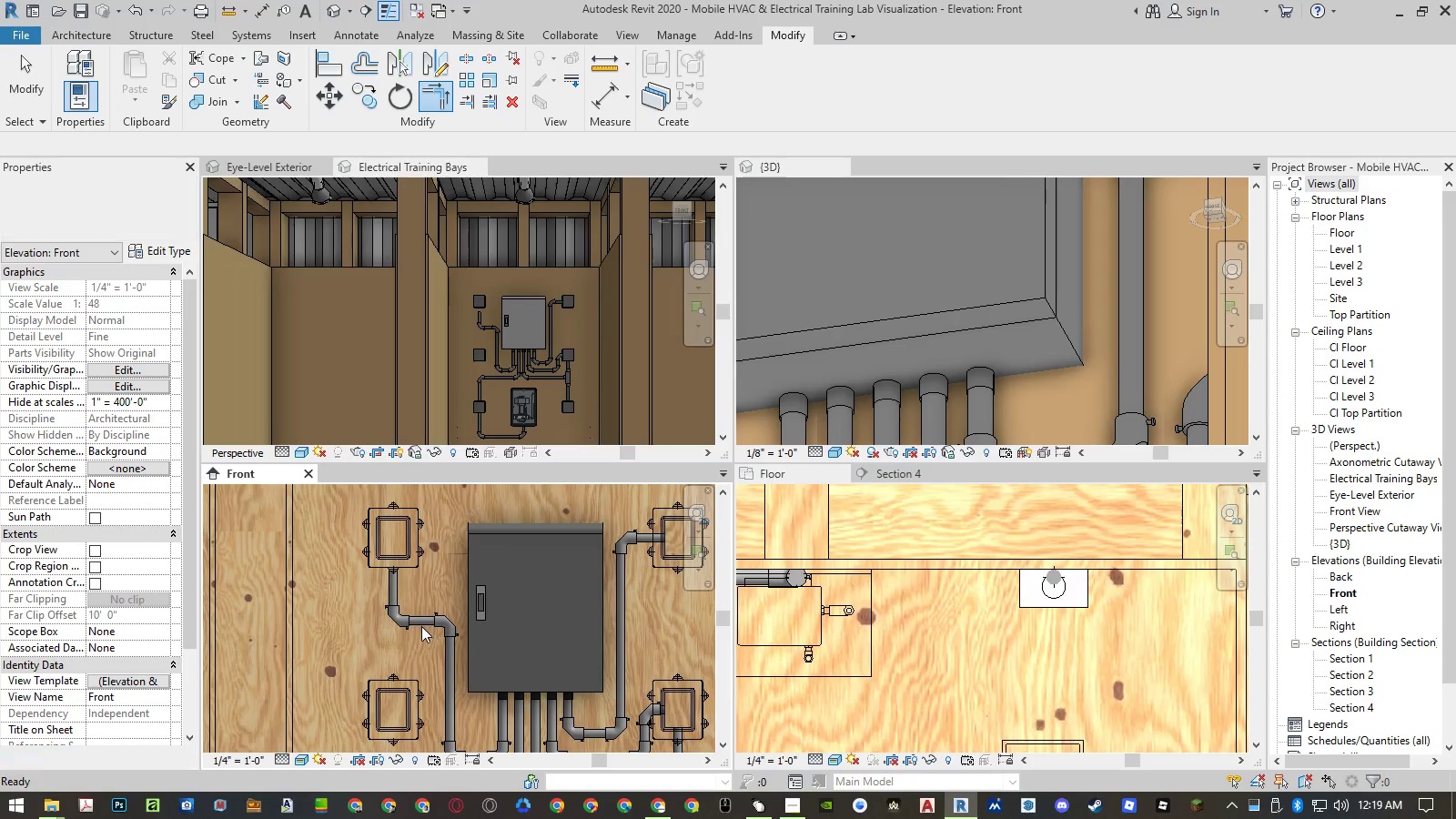 
key(Escape)
 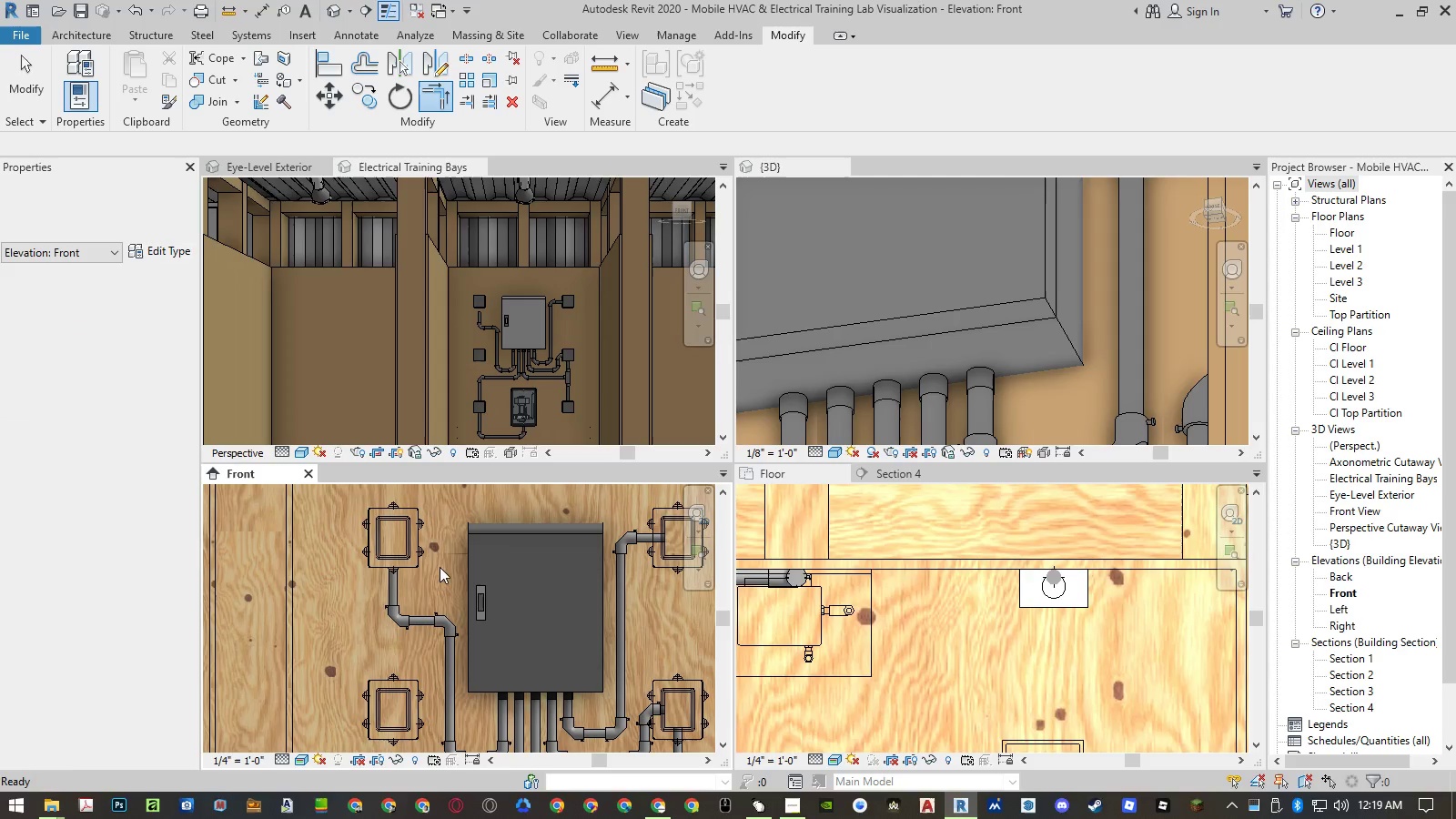 
key(Control+ControlLeft)
 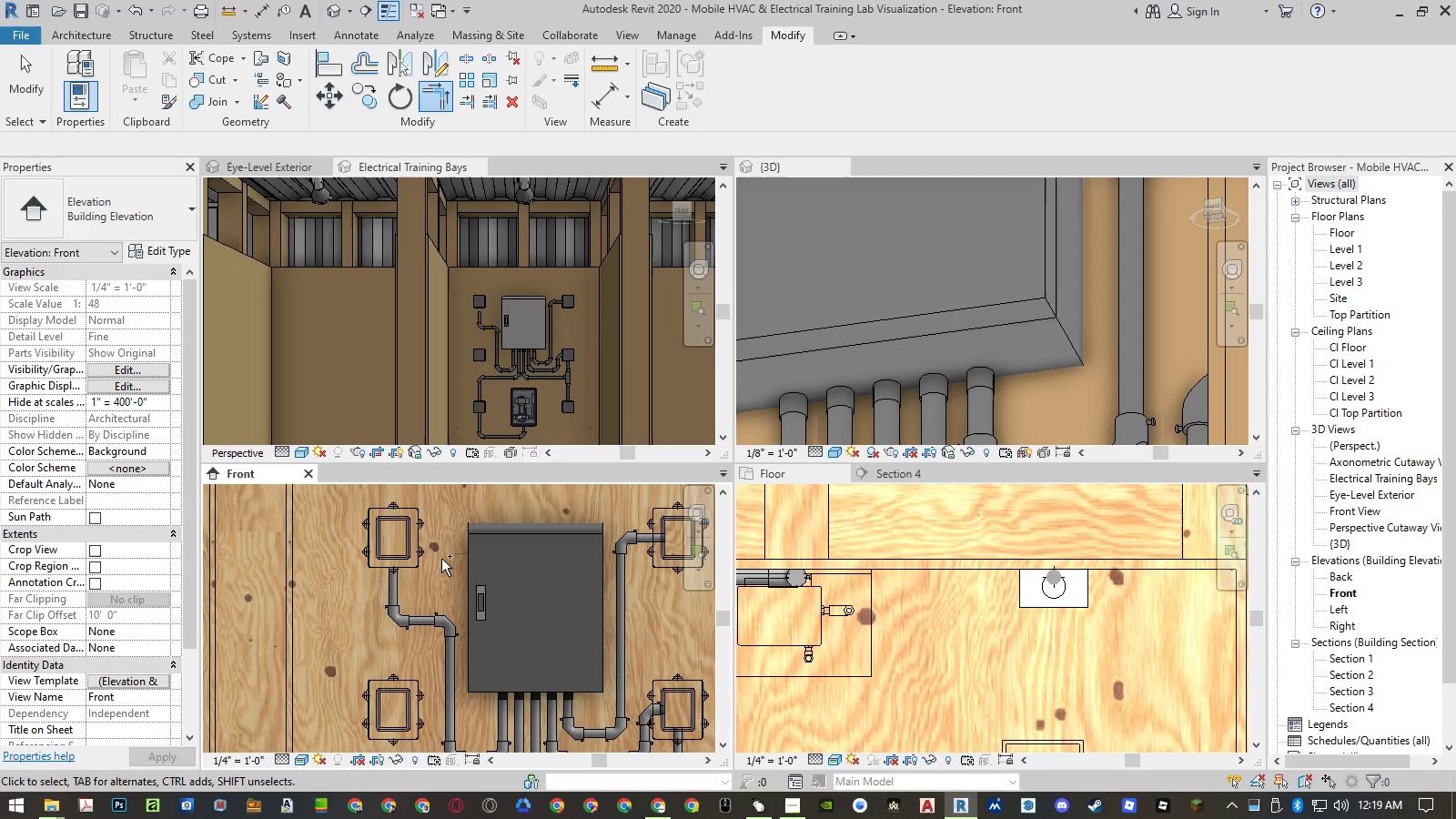 
key(Control+Z)
 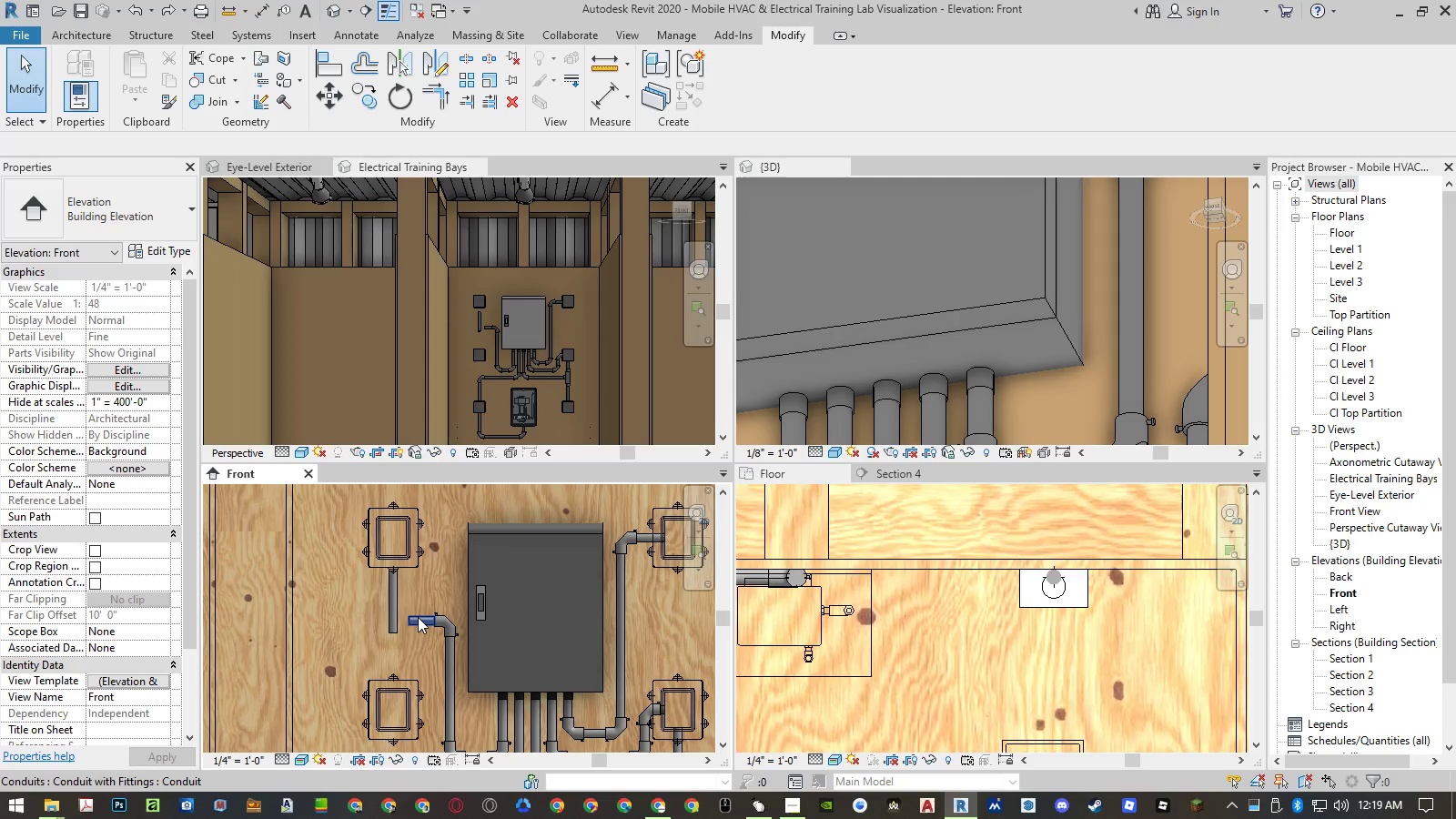 
type(al)
 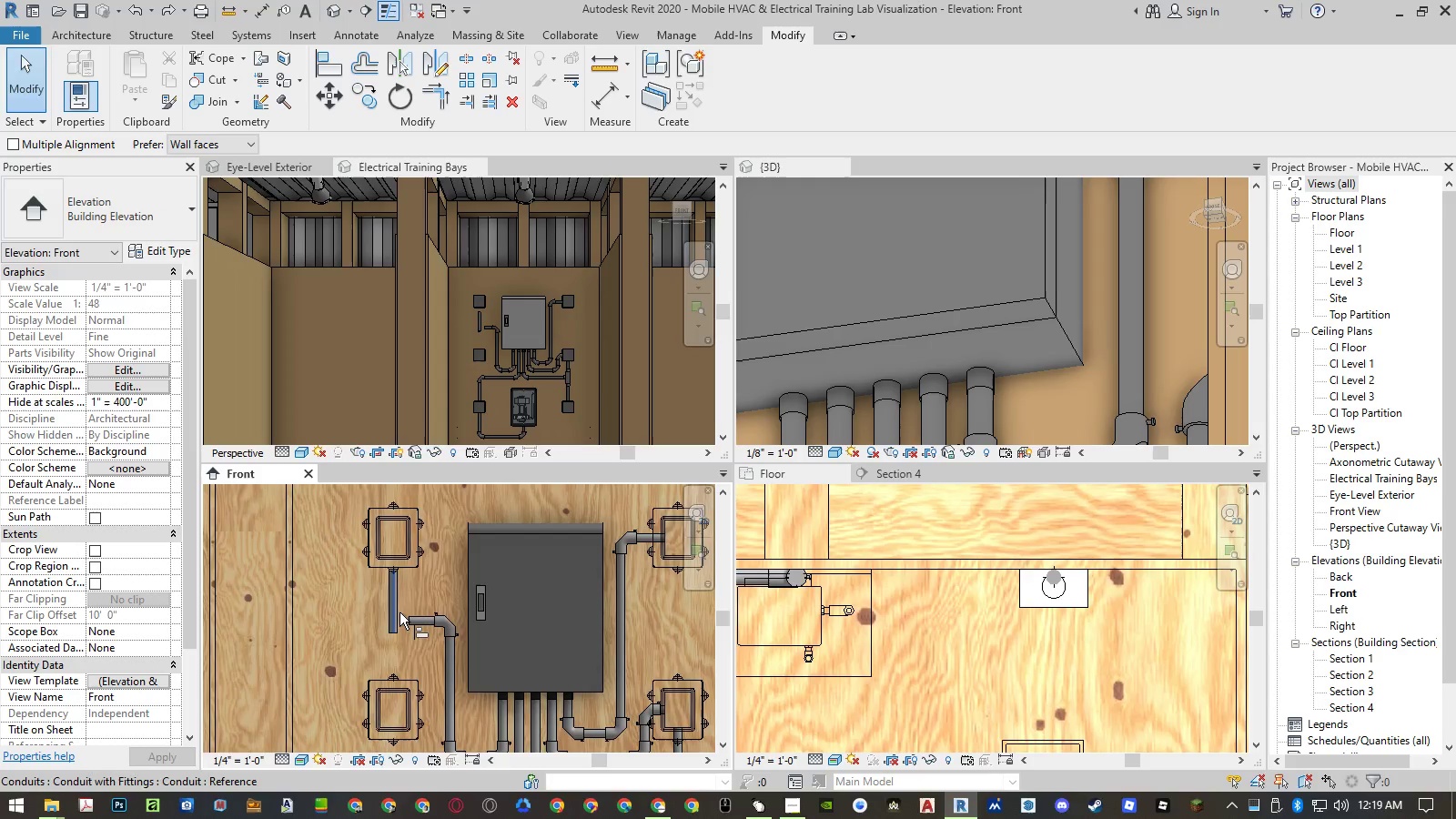 
scroll: coordinate [399, 612], scroll_direction: down, amount: 2.0
 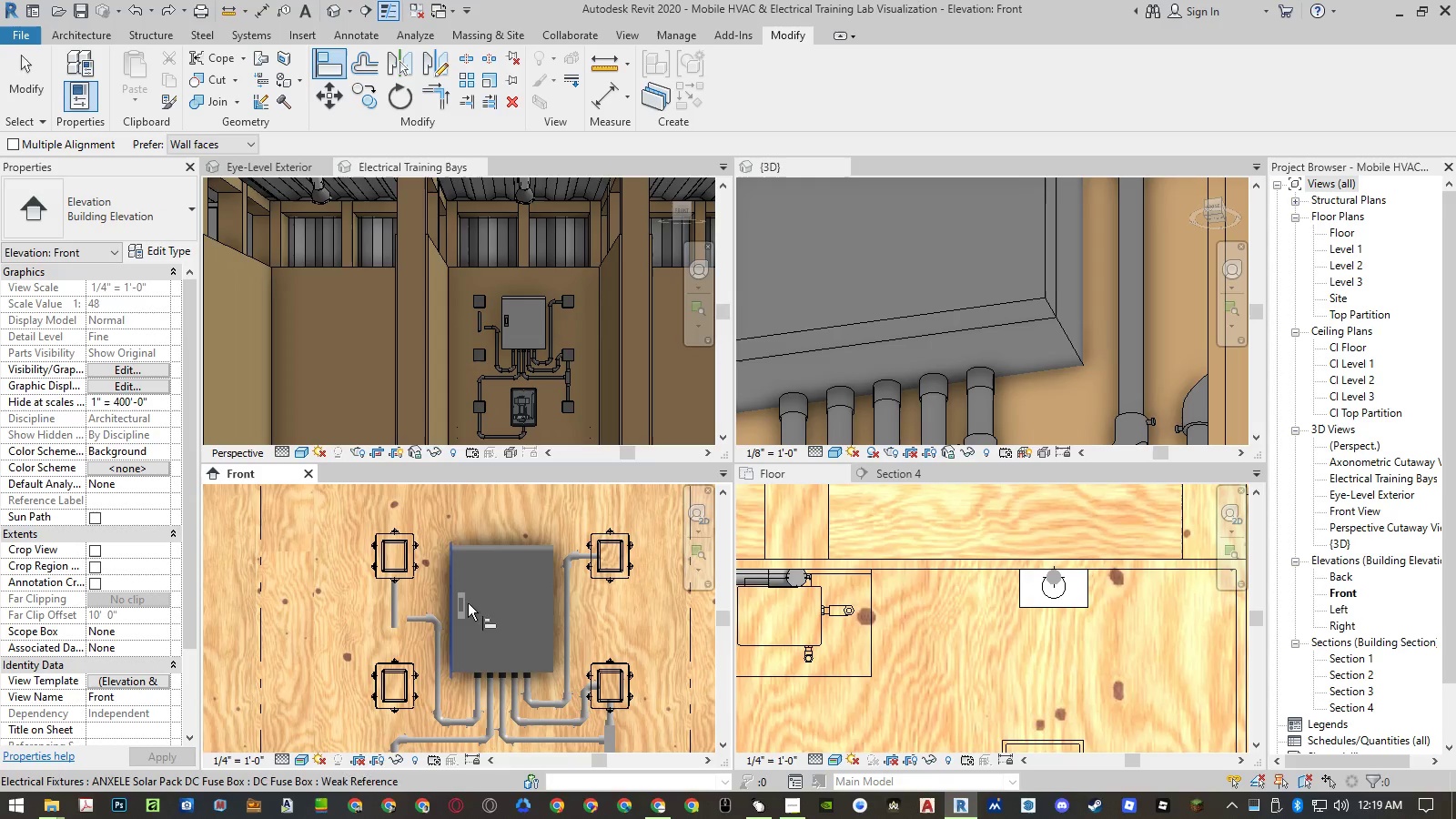 
mouse_move([535, 581])
 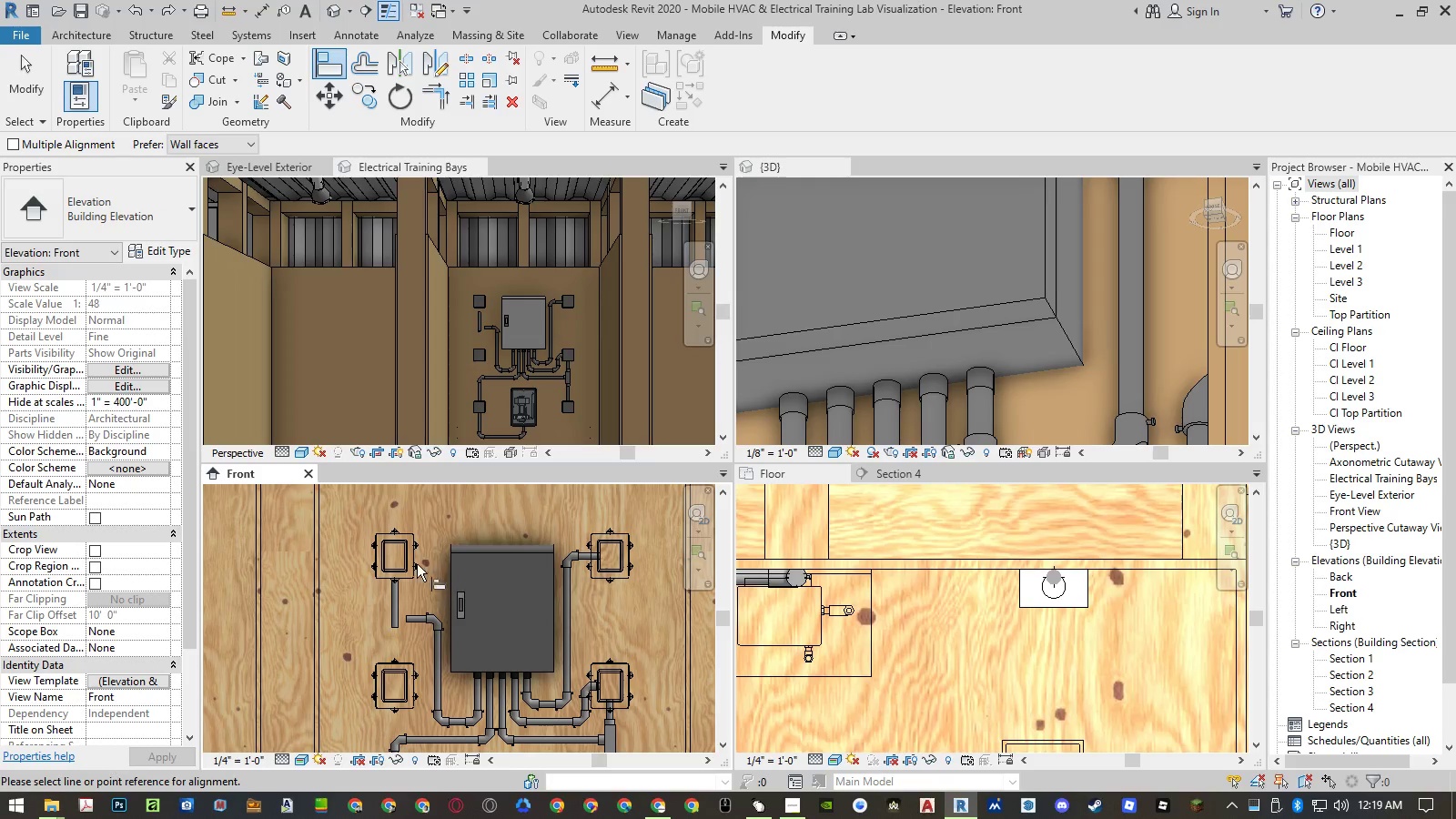 
scroll: coordinate [401, 566], scroll_direction: up, amount: 11.0
 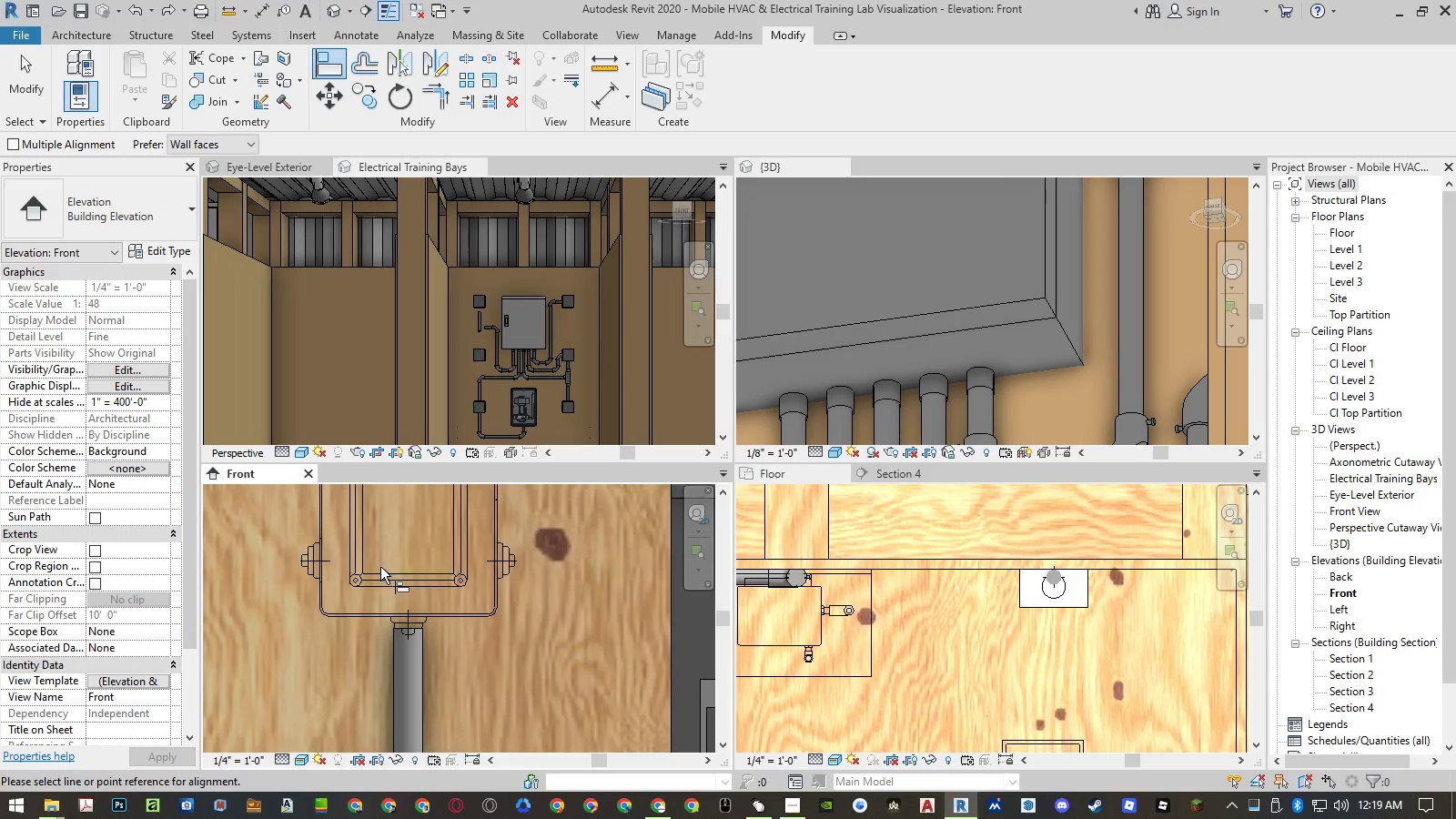 
left_click([380, 568])
 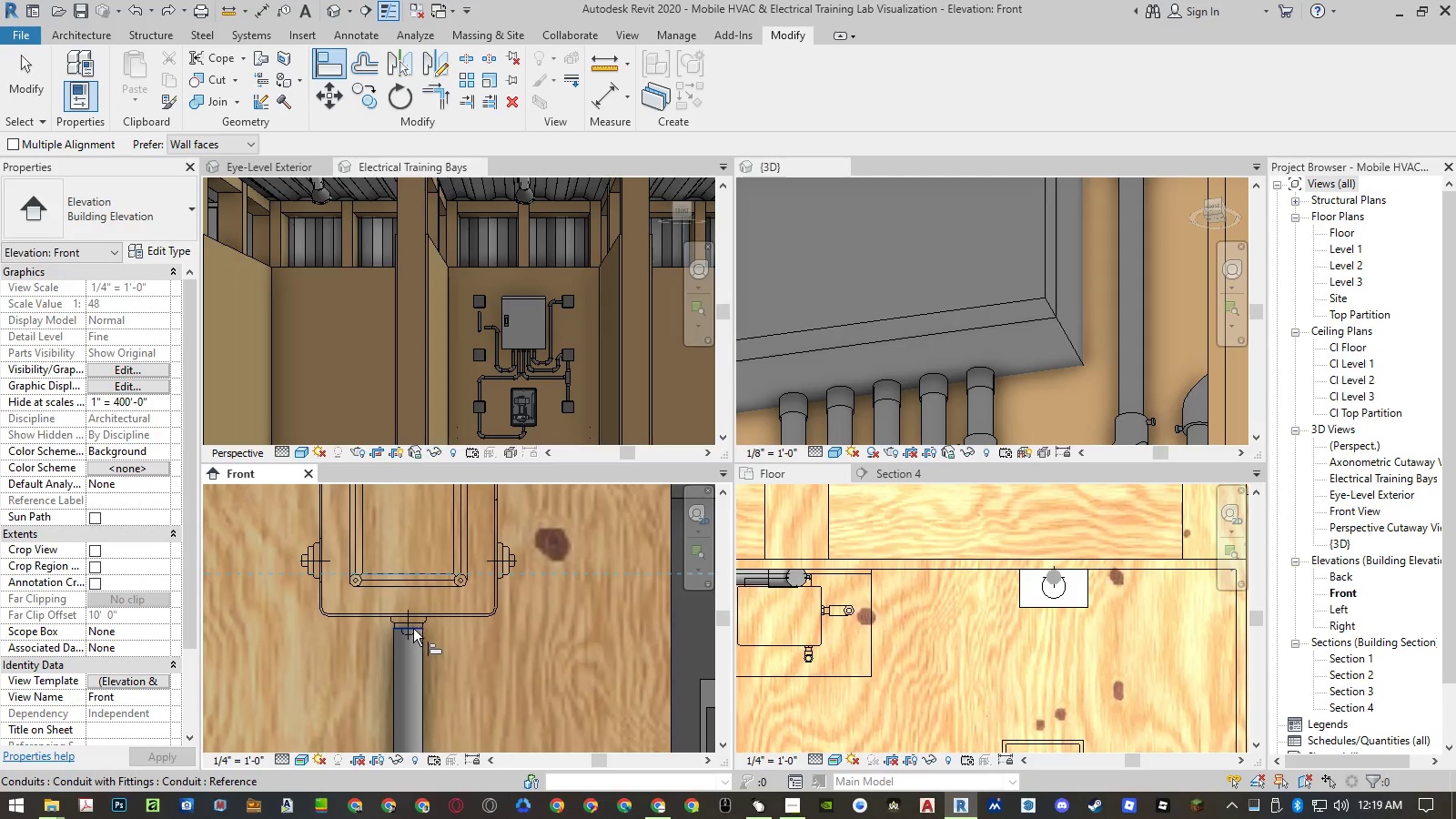 
left_click([413, 629])
 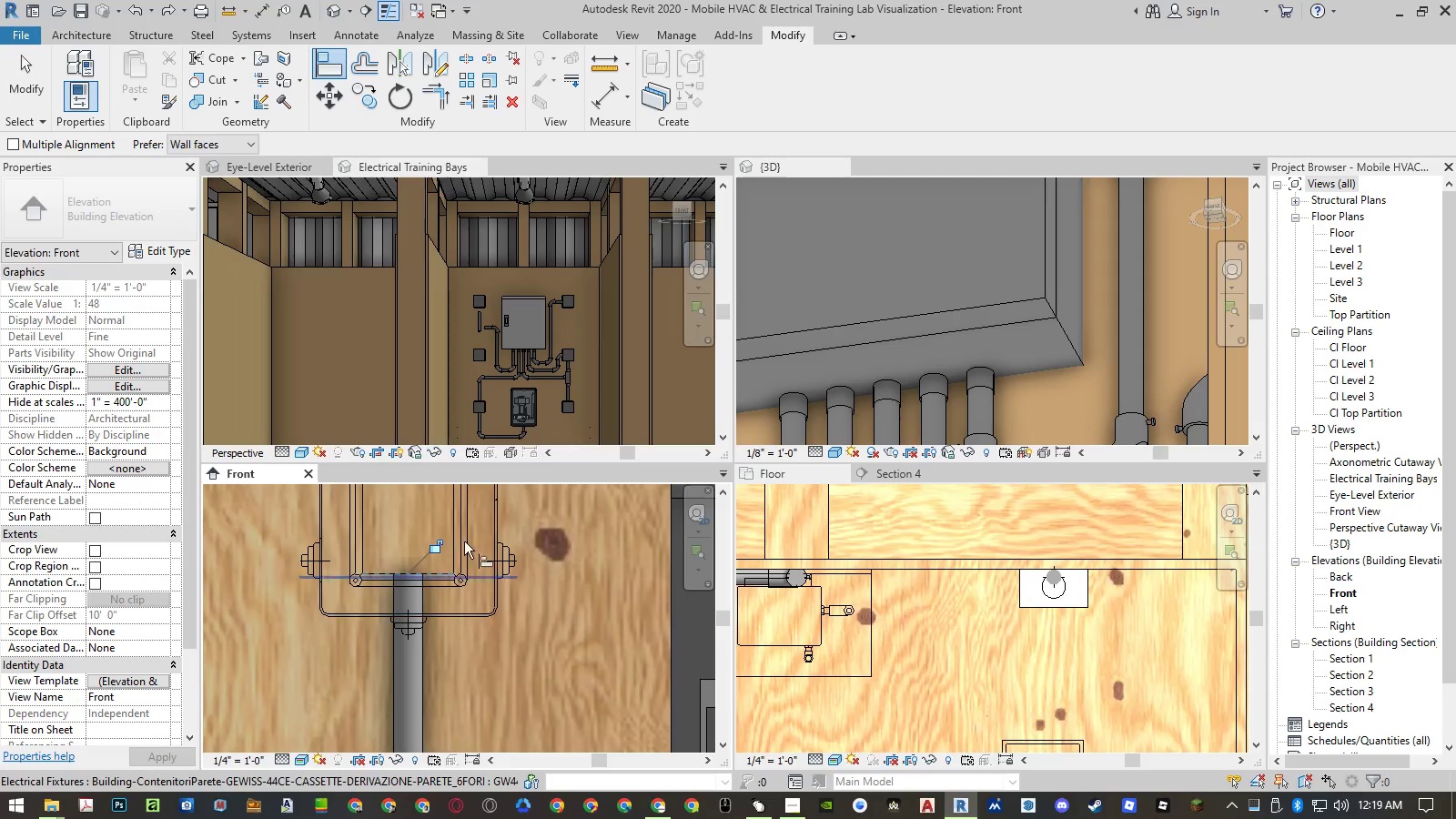 
scroll: coordinate [441, 626], scroll_direction: up, amount: 3.0
 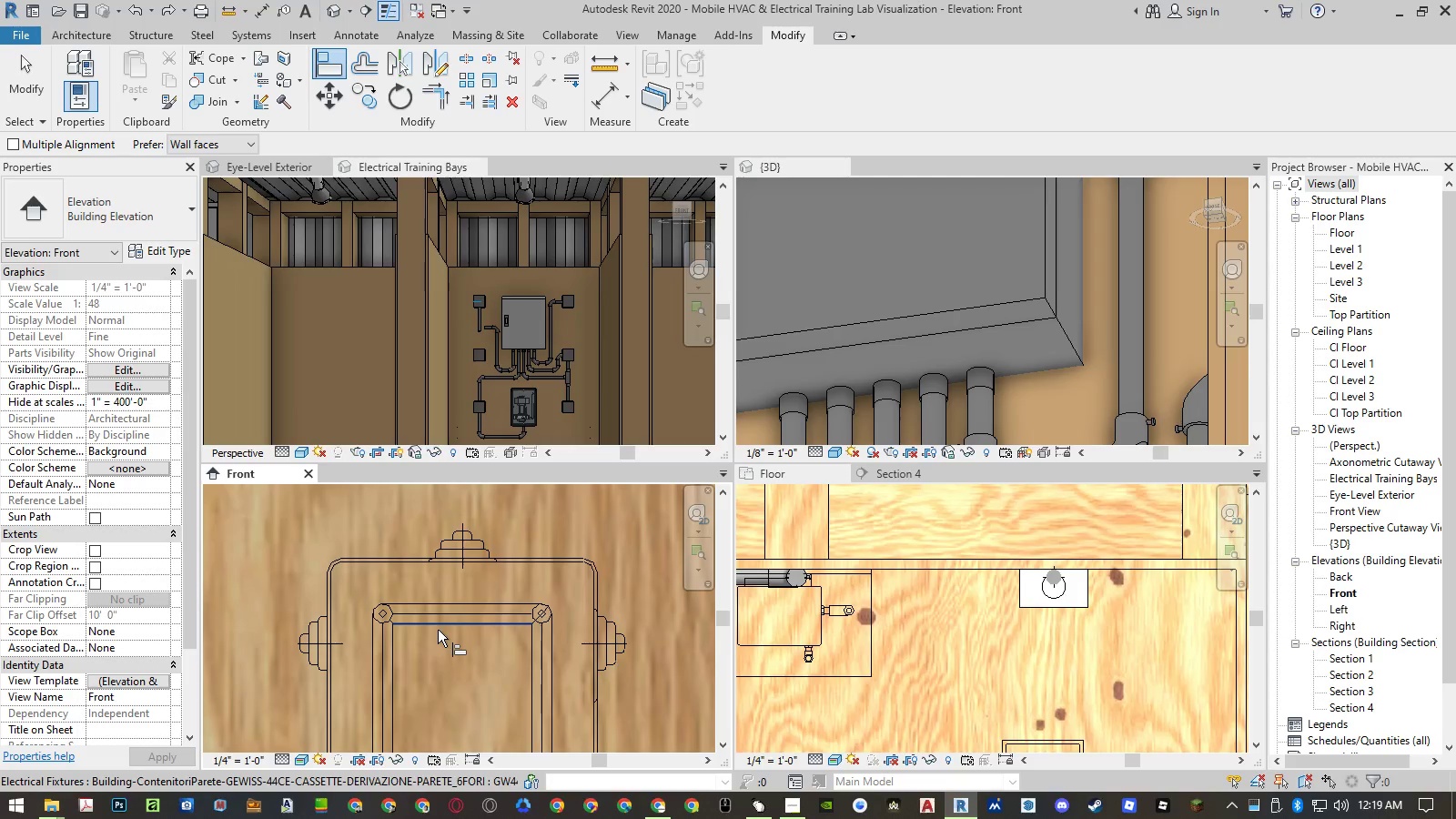 
left_click([438, 630])
 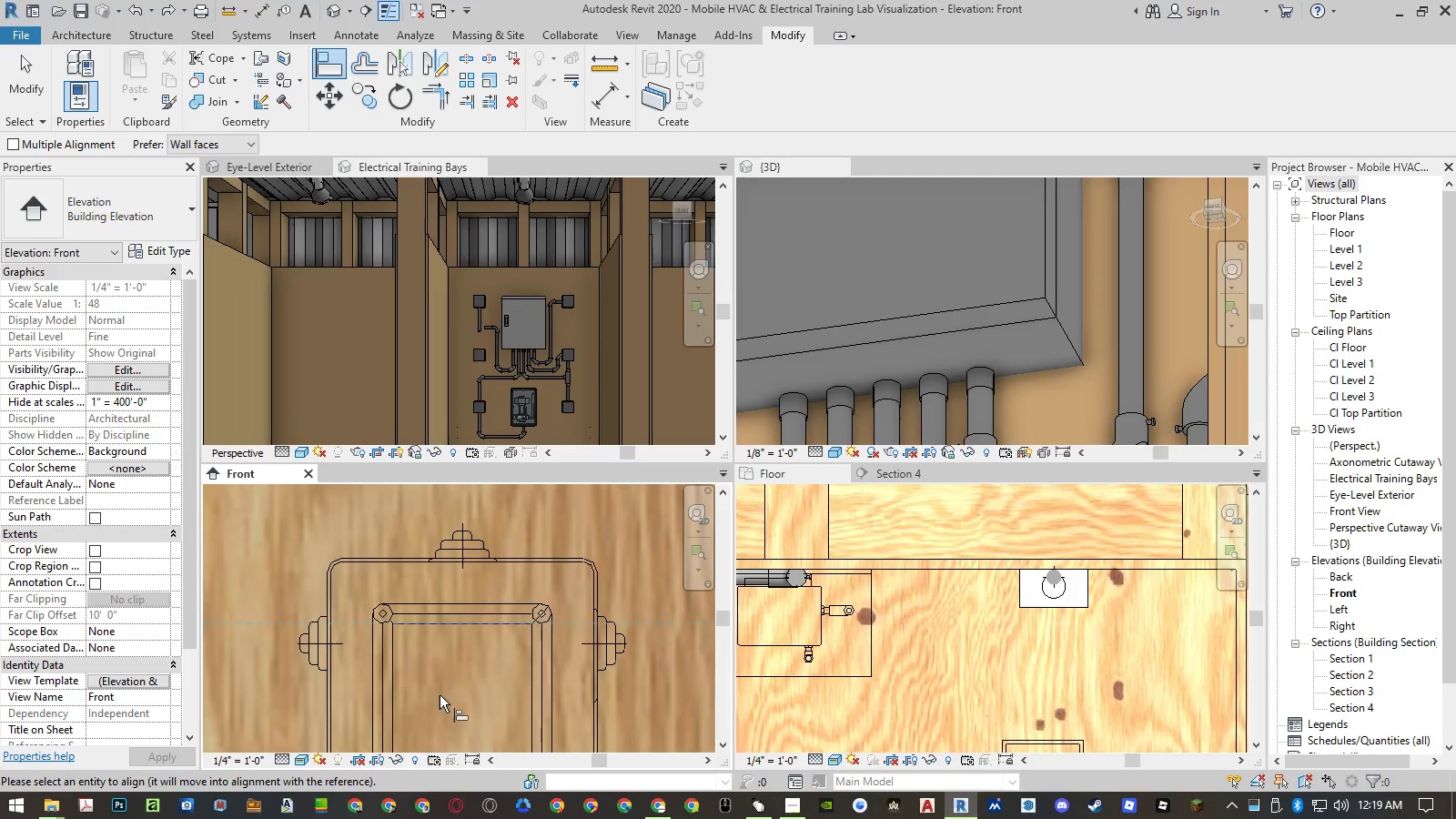 
scroll: coordinate [444, 698], scroll_direction: down, amount: 10.0
 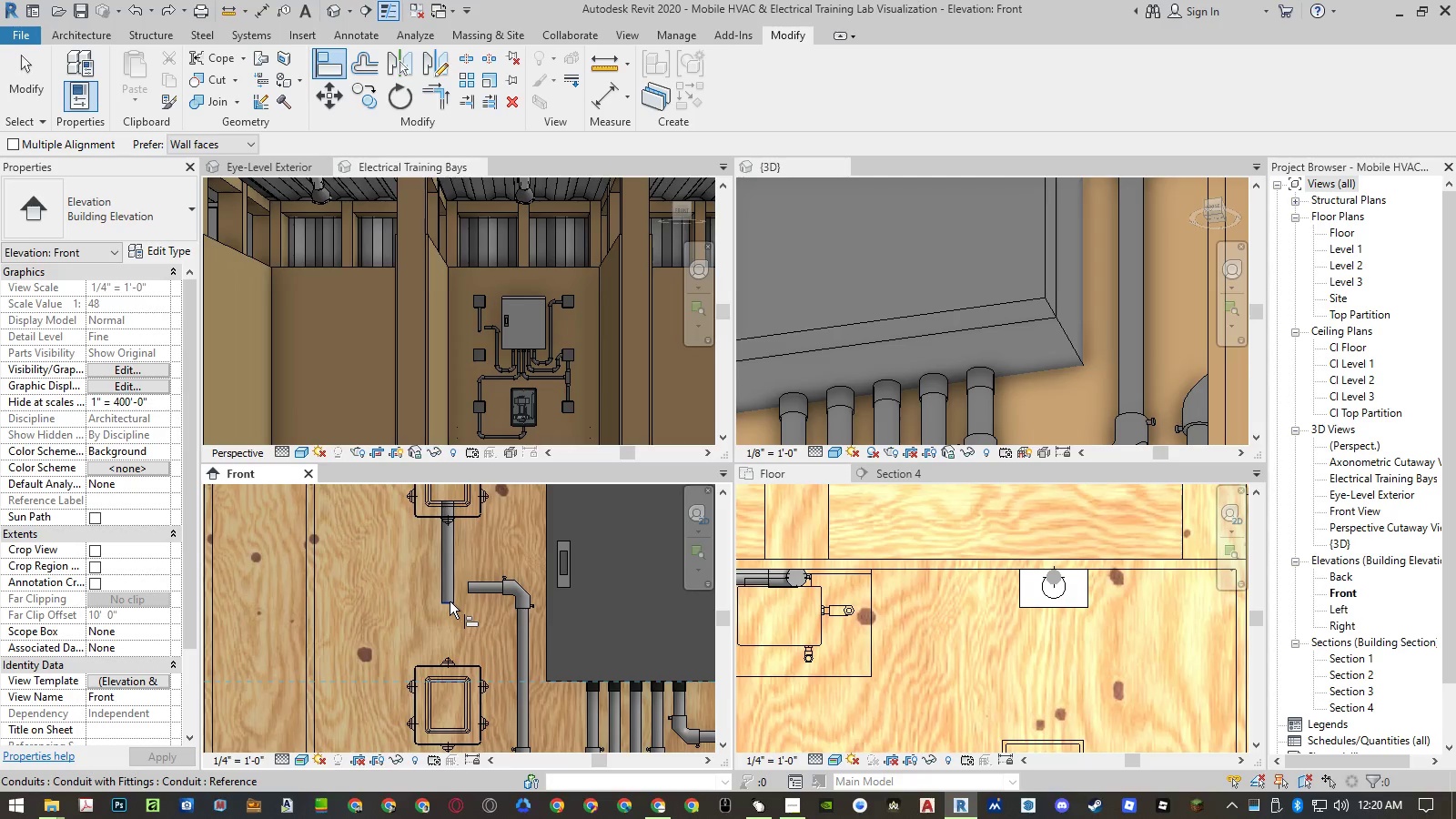 
left_click([450, 602])
 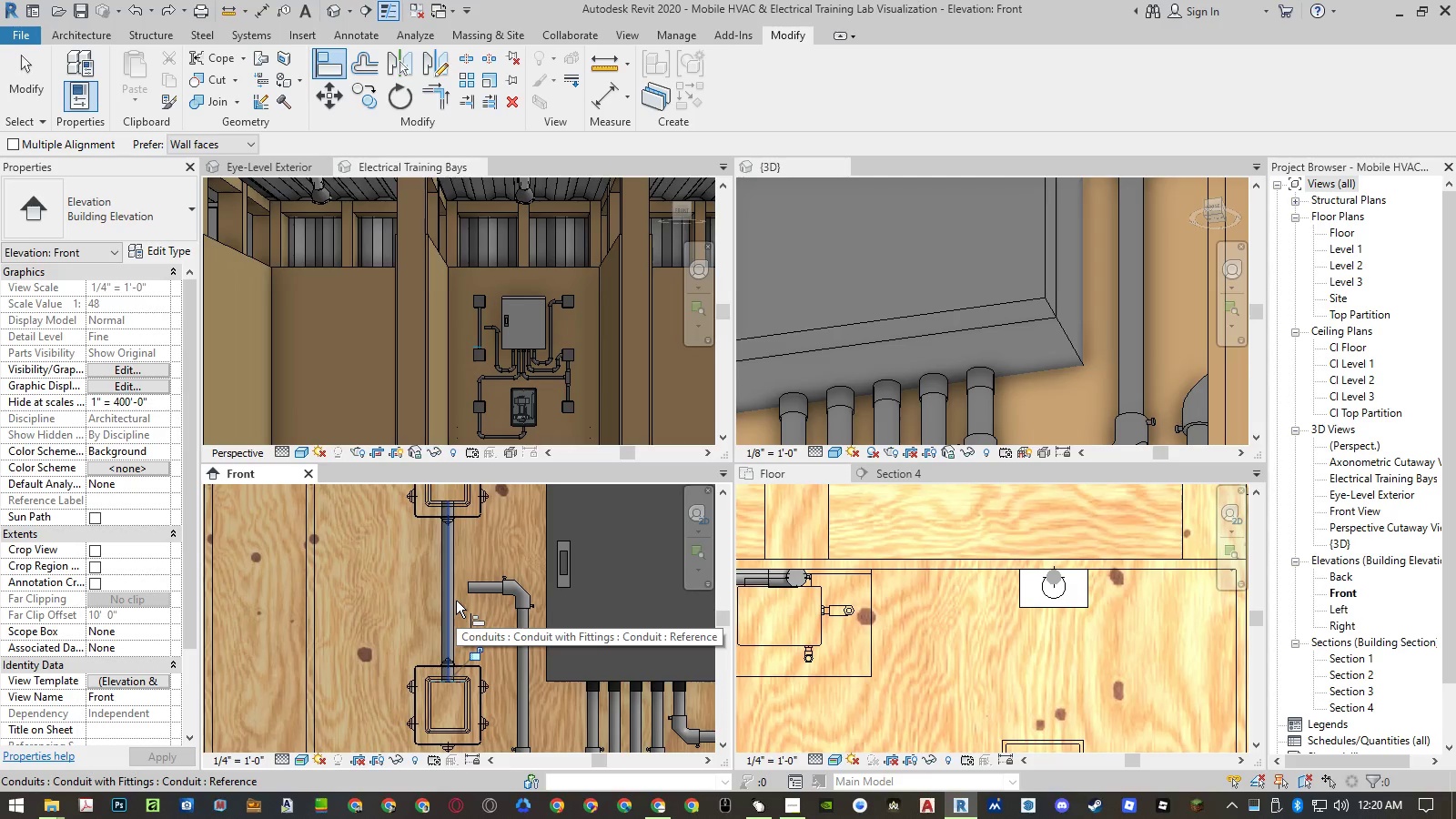 
key(Escape)
key(Escape)
type(ext)
 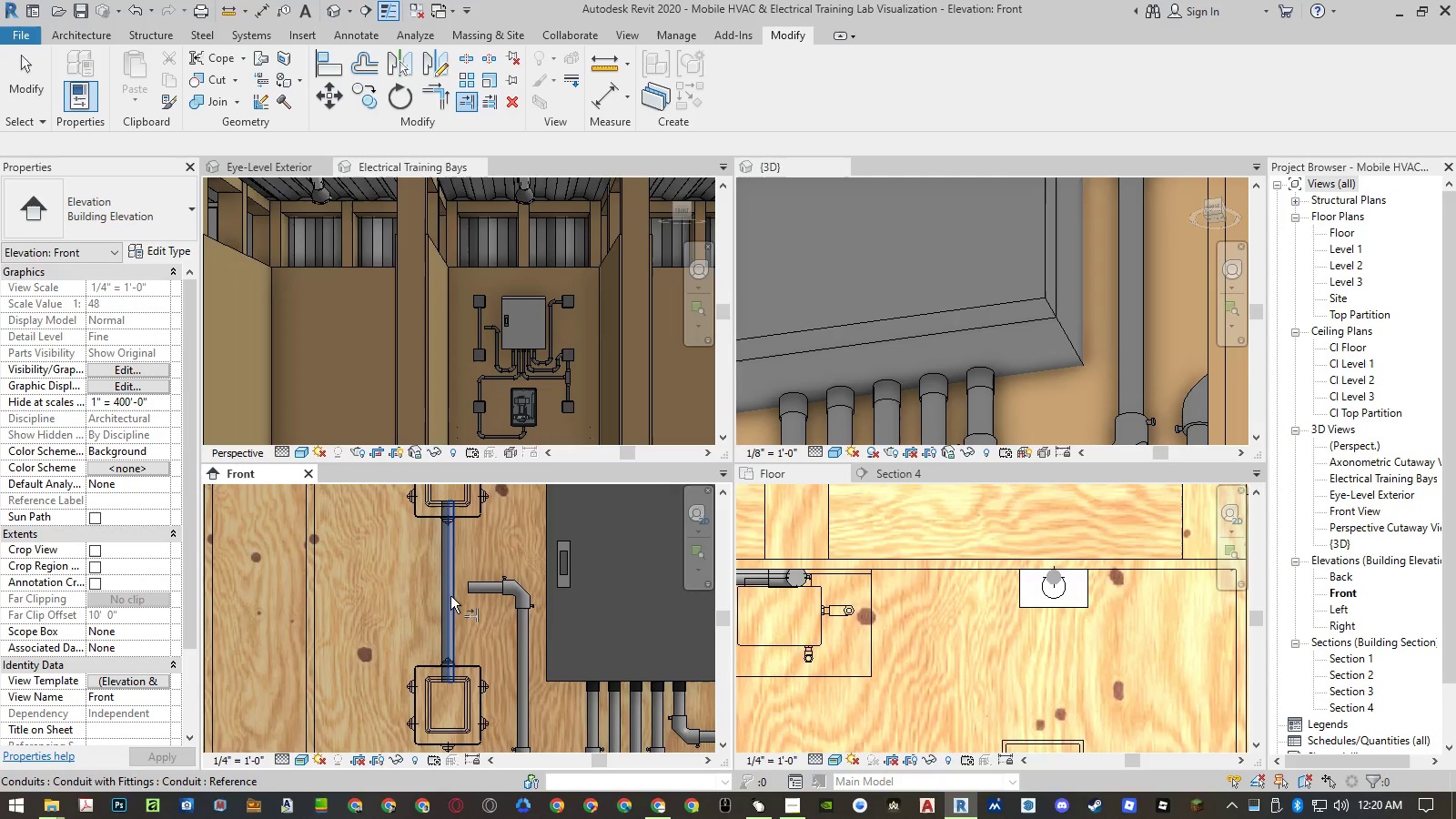 
left_click([450, 596])
 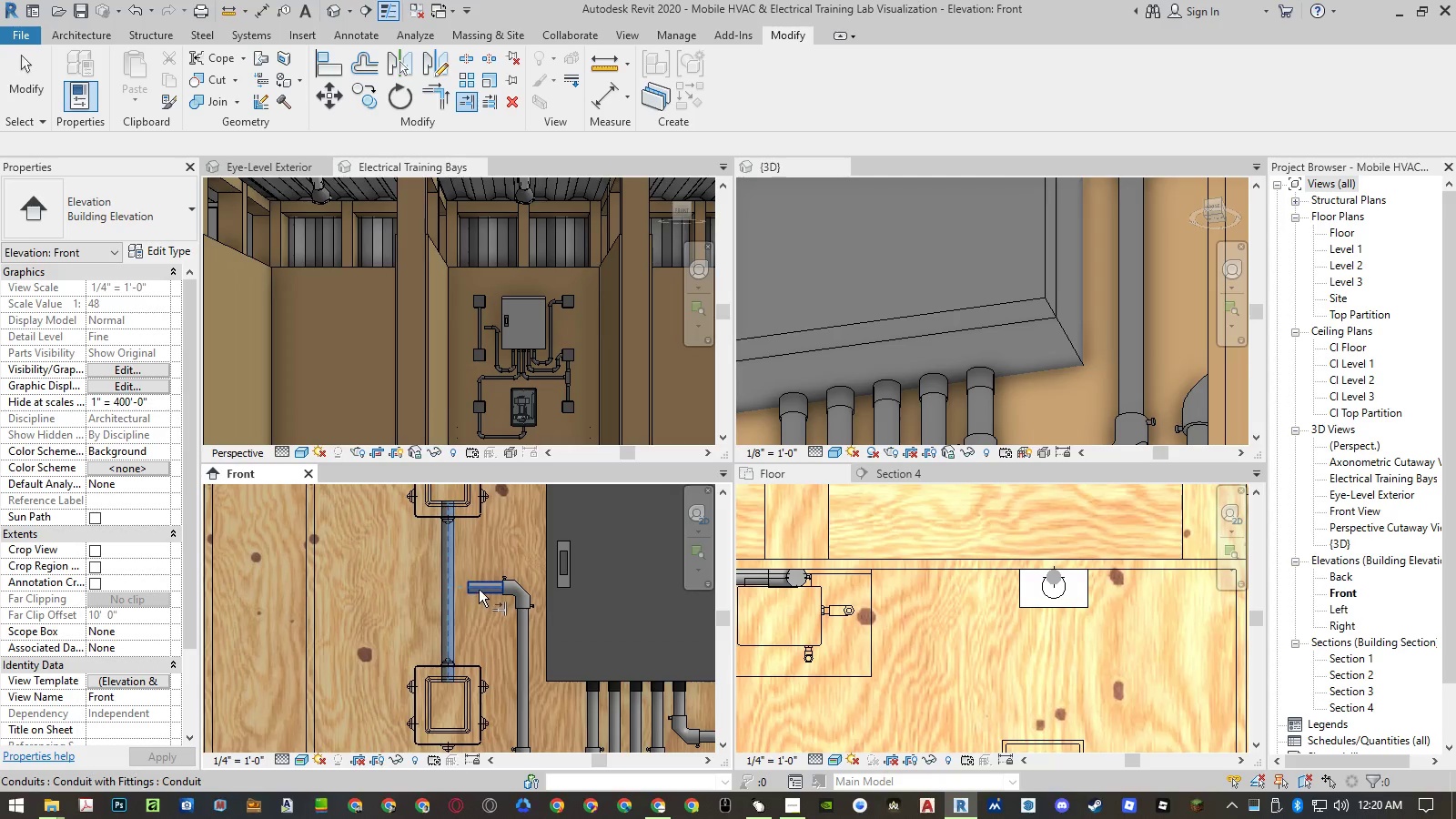 
left_click([479, 589])
 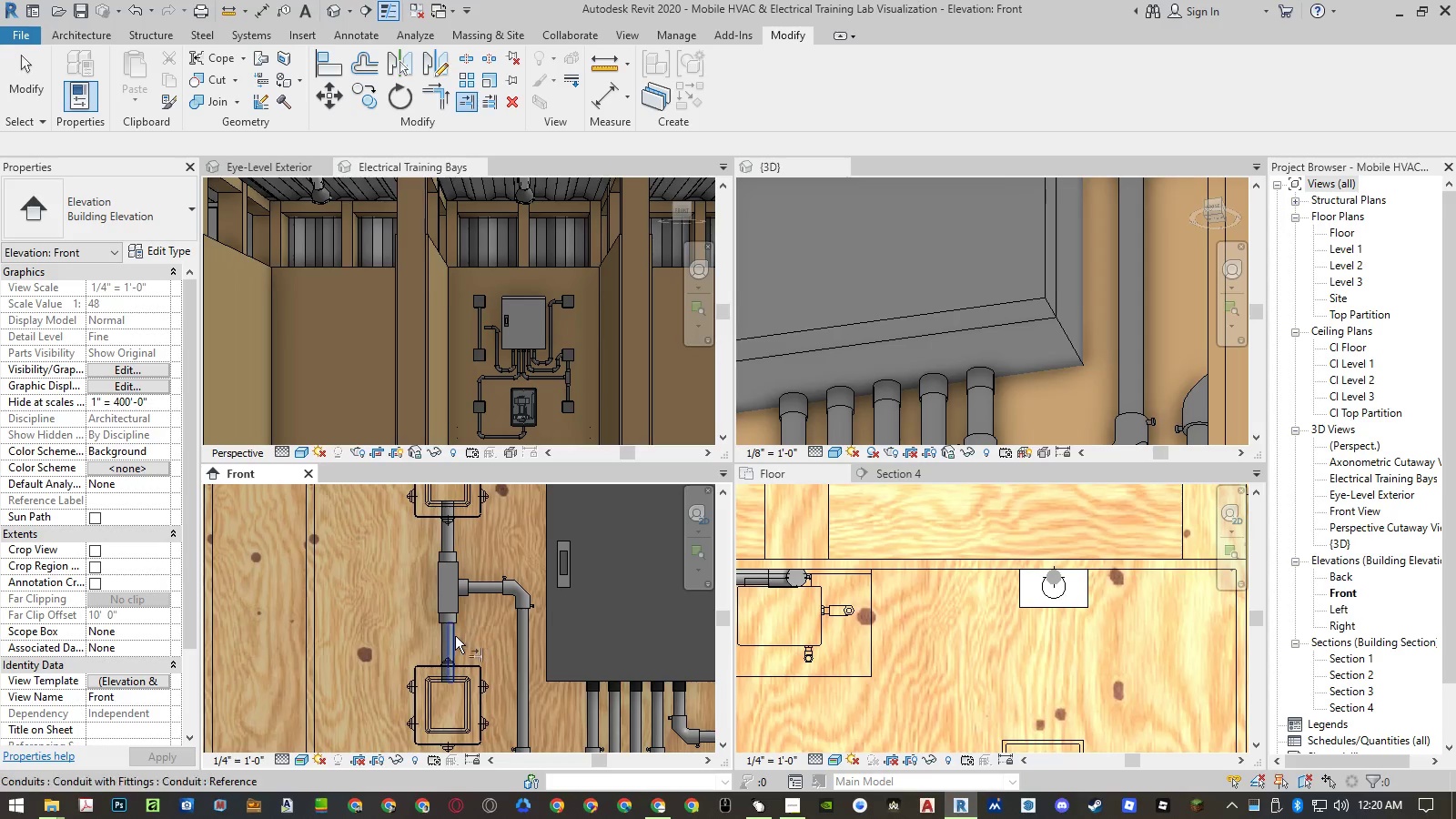 
key(Escape)
 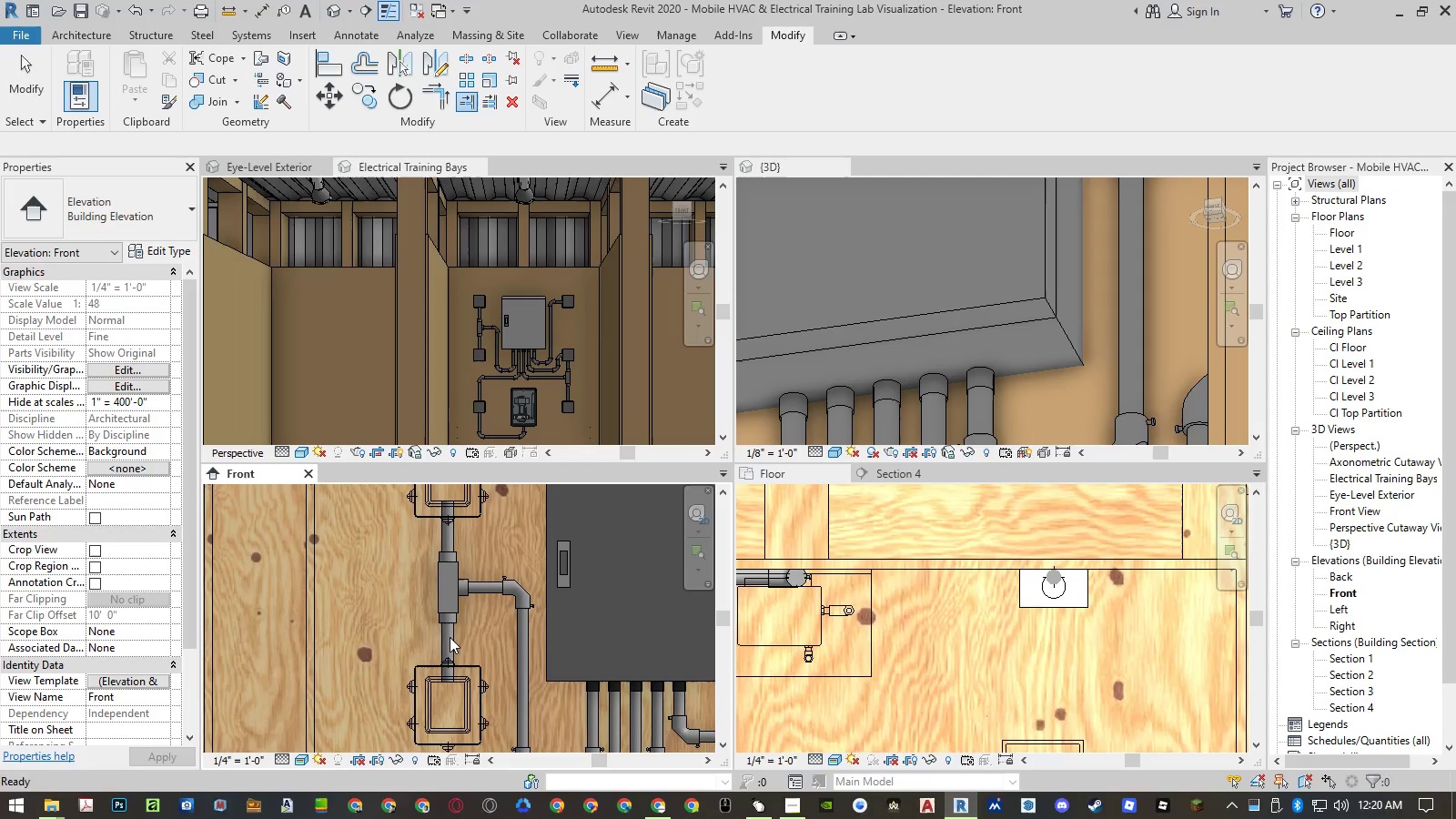 
key(Escape)
 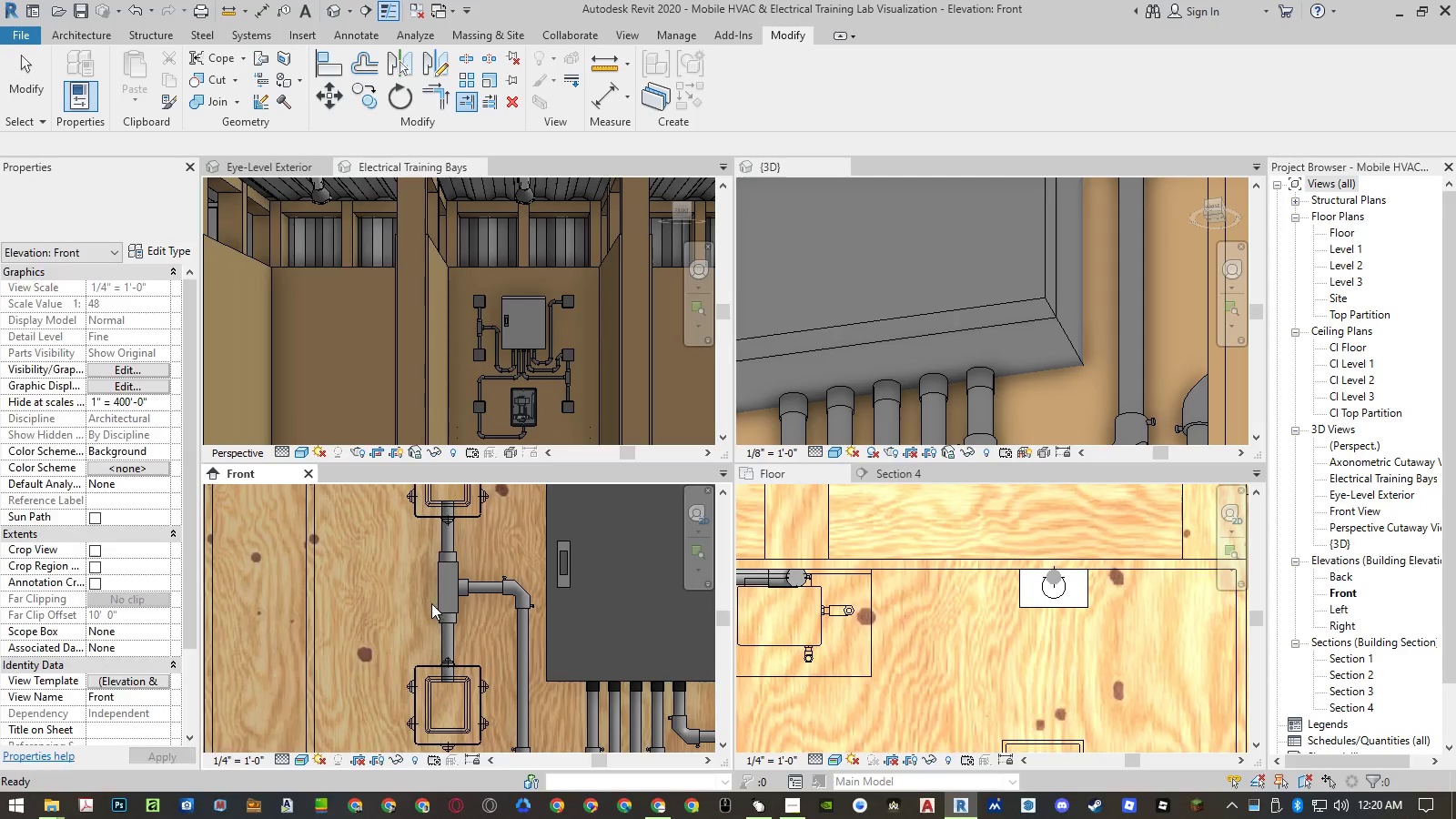 
scroll: coordinate [609, 320], scroll_direction: down, amount: 11.0
 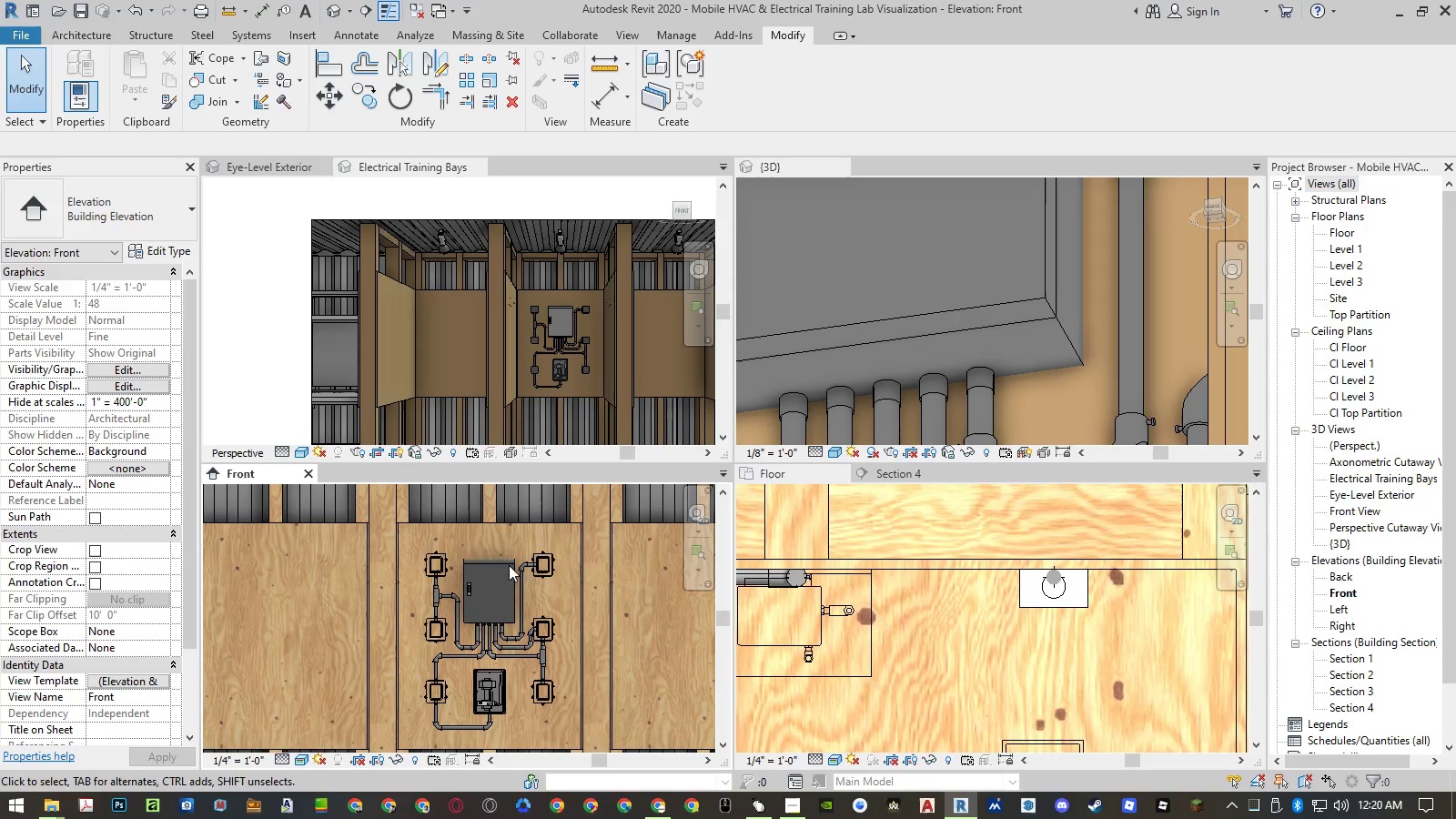 
wait(5.53)
 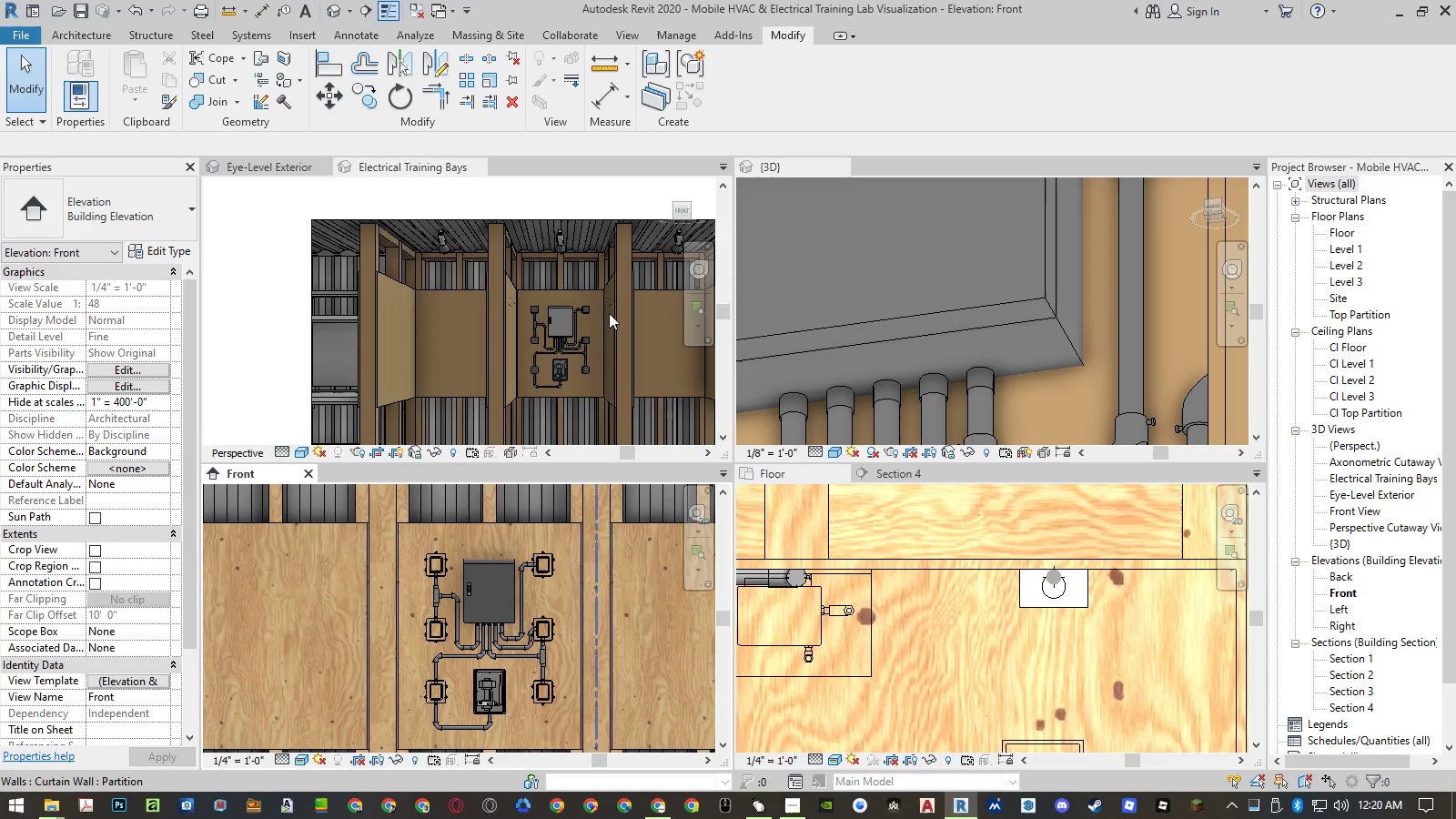 
left_click_drag(start_coordinate=[408, 538], to_coordinate=[581, 745])
 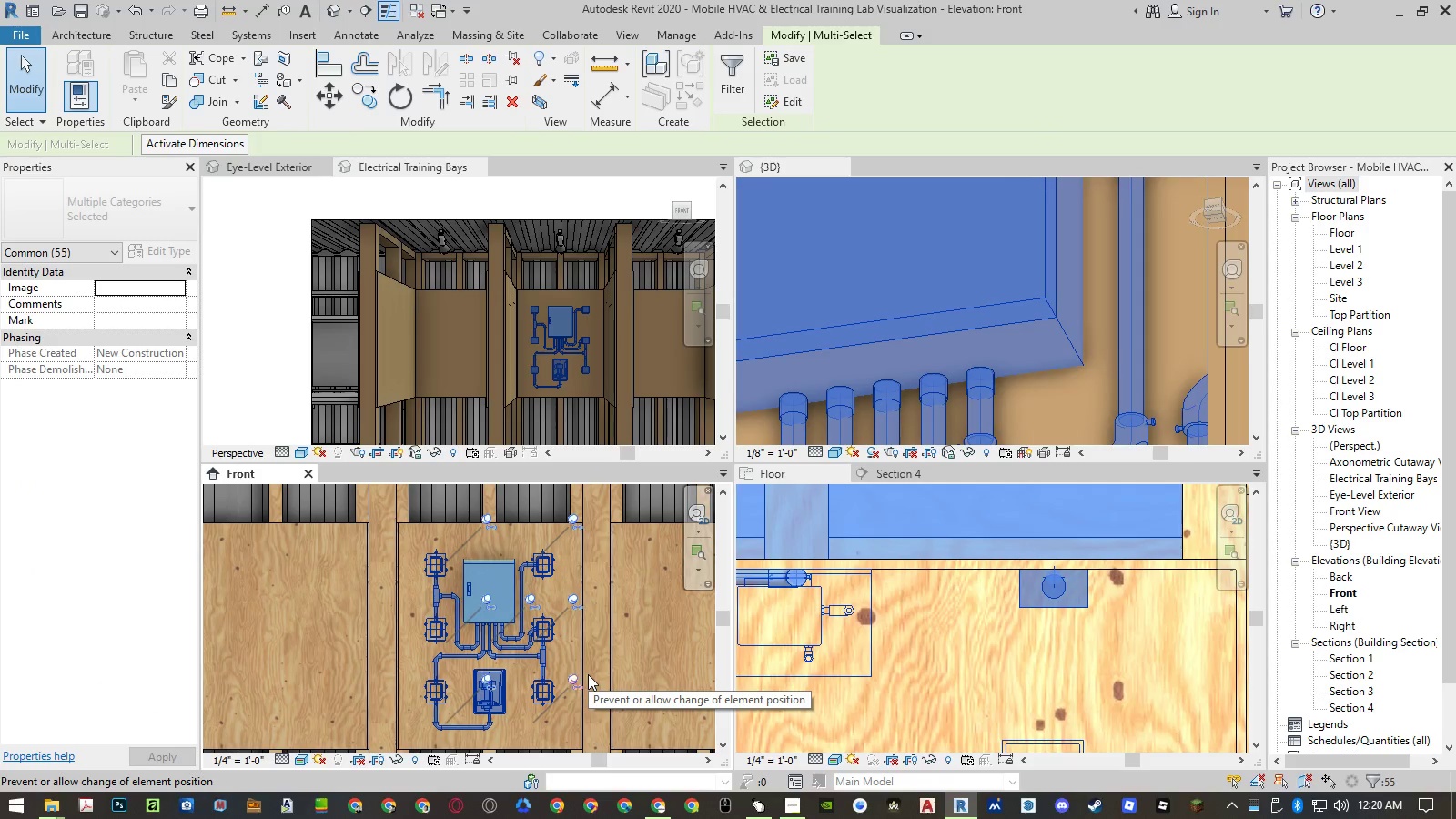 
key(Escape)
 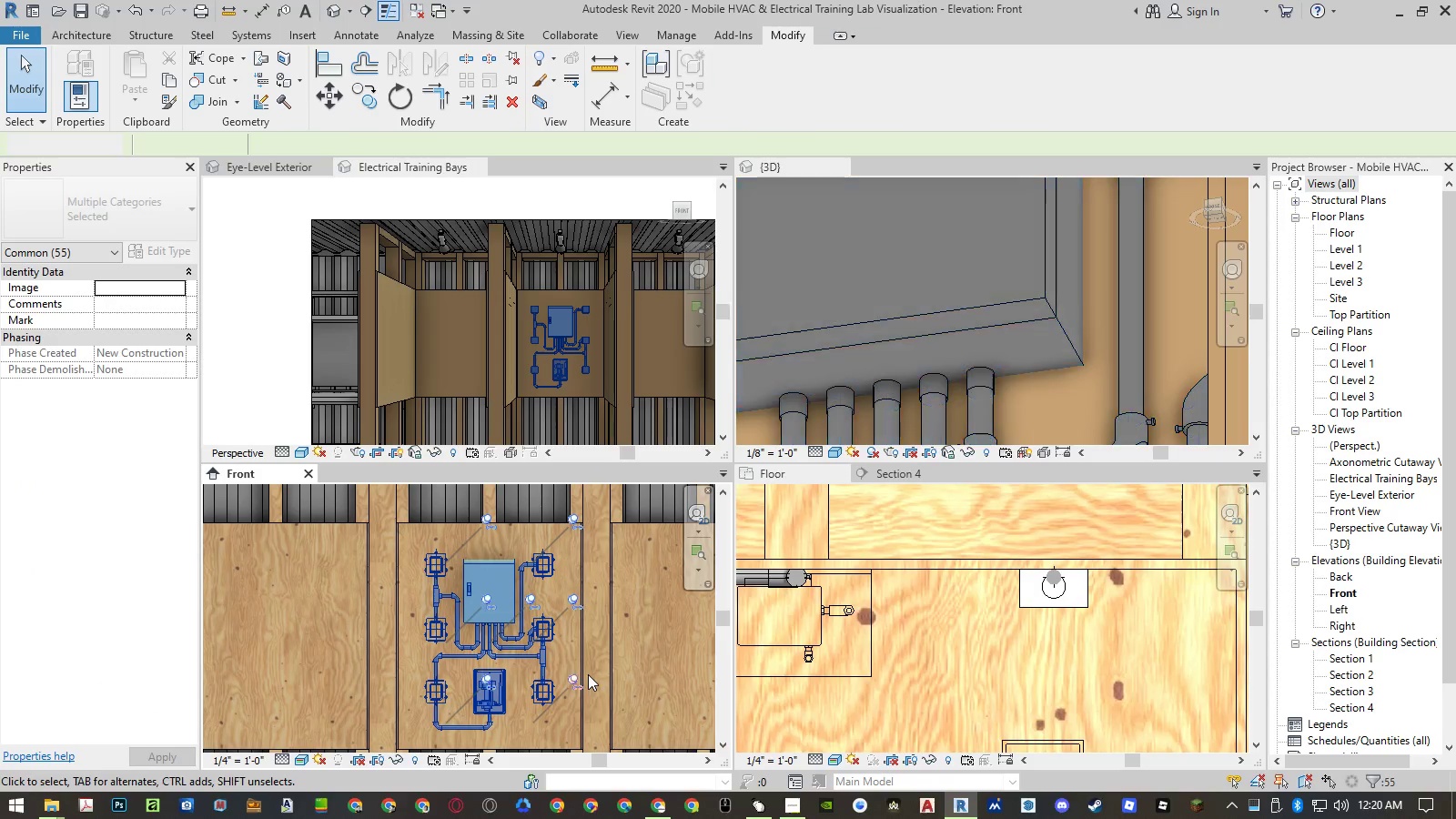 
key(Escape)
 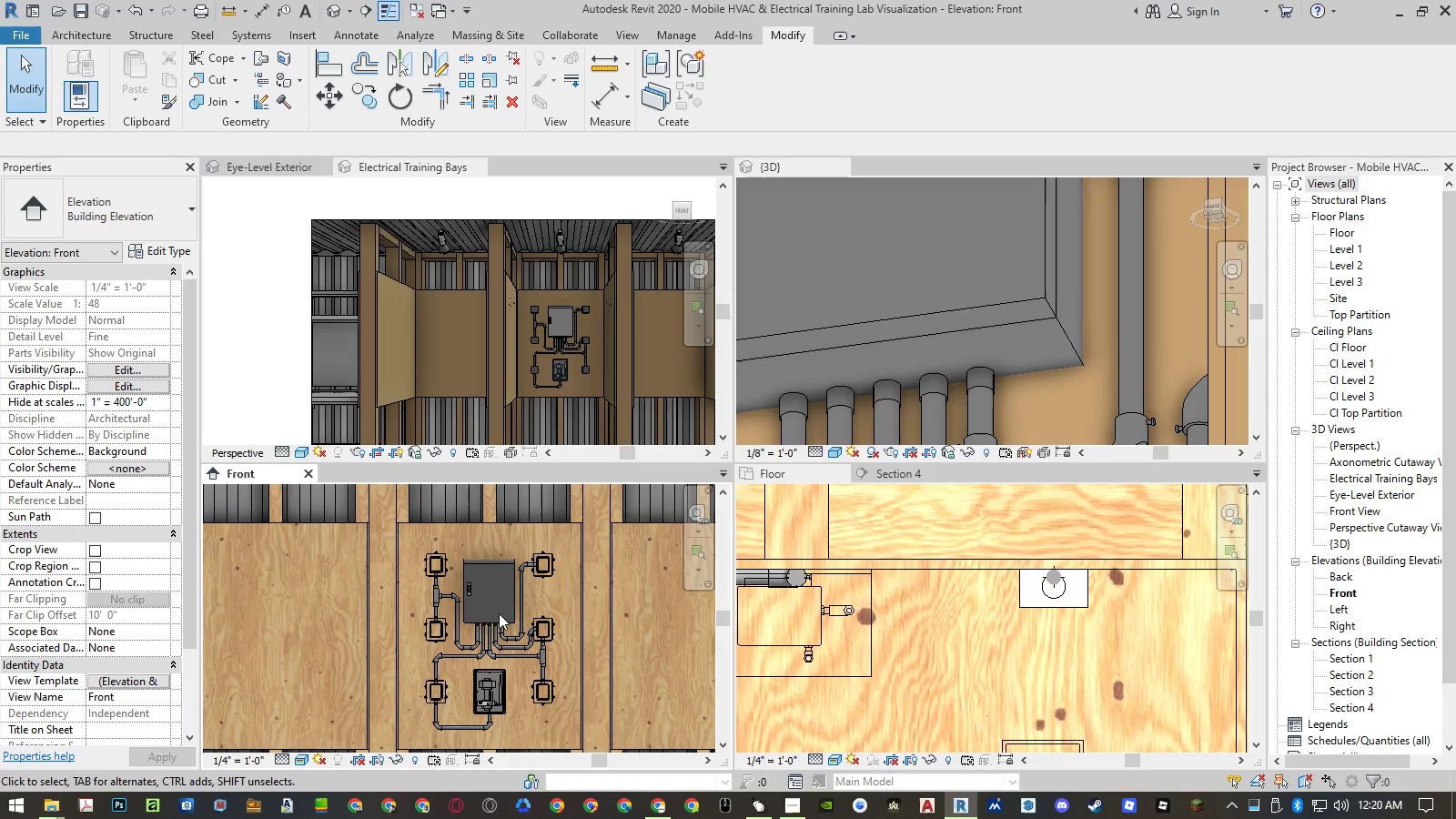 
scroll: coordinate [493, 652], scroll_direction: up, amount: 4.0
 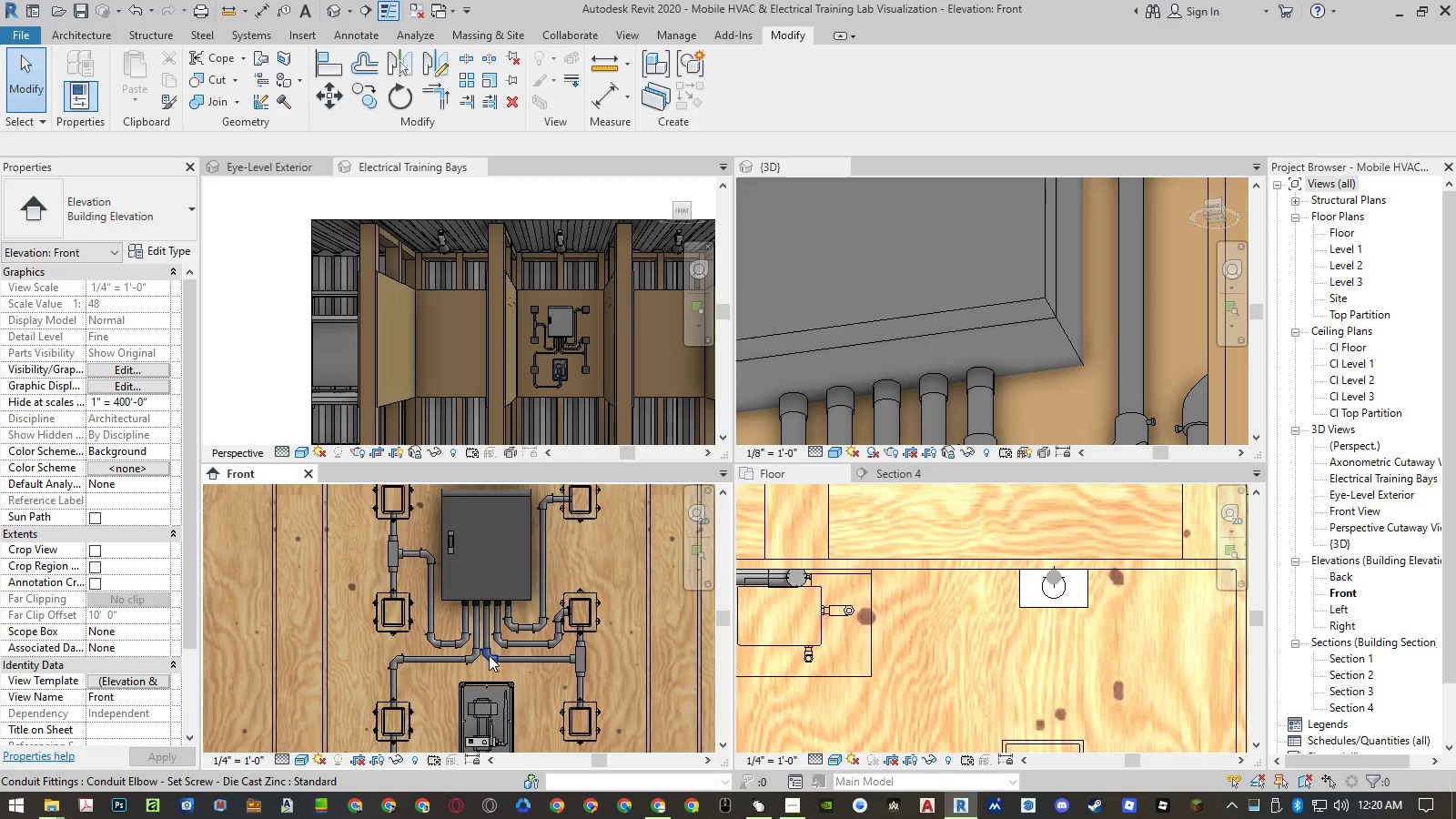 
left_click([489, 655])
 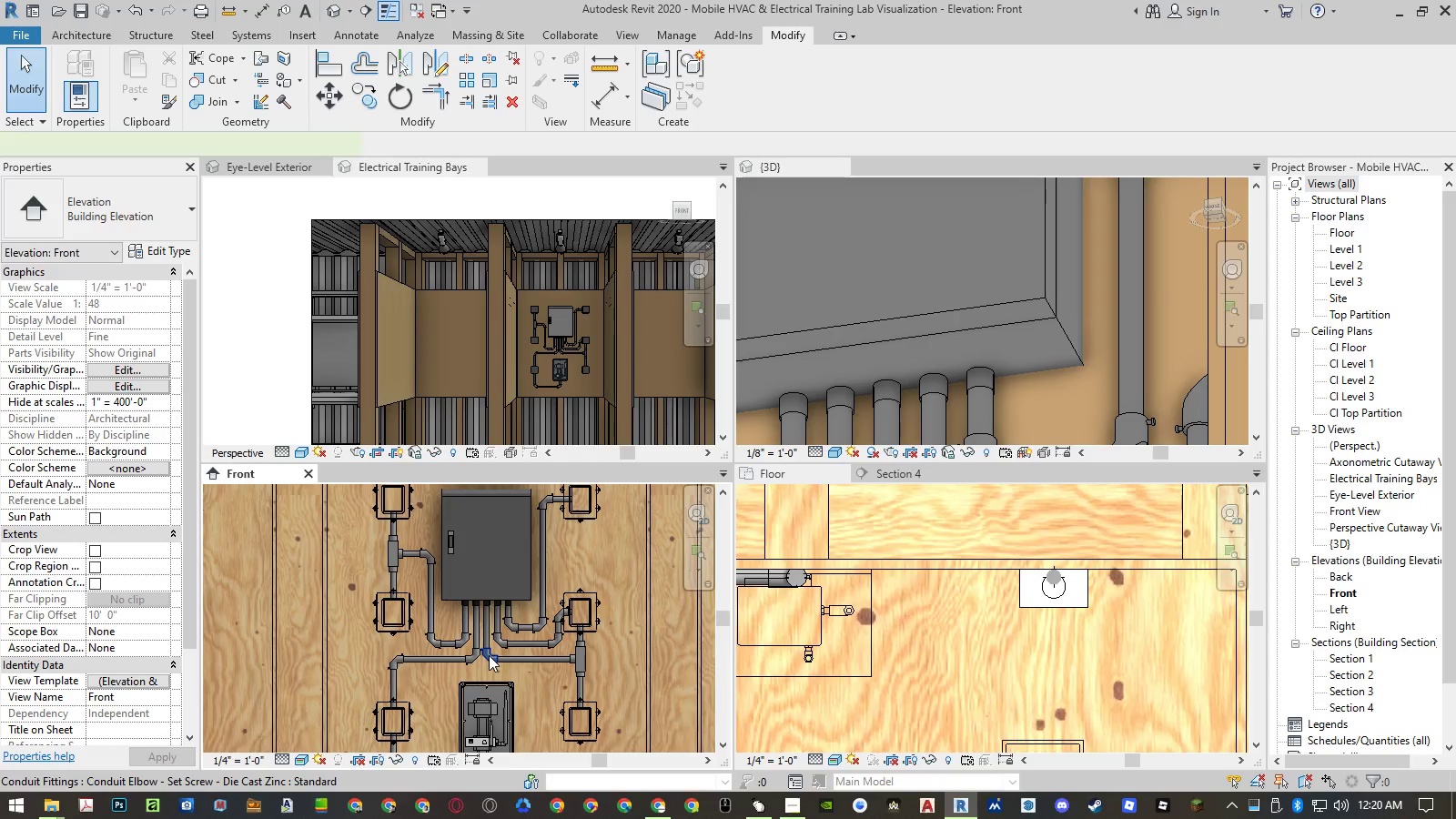 
right_click([489, 655])
 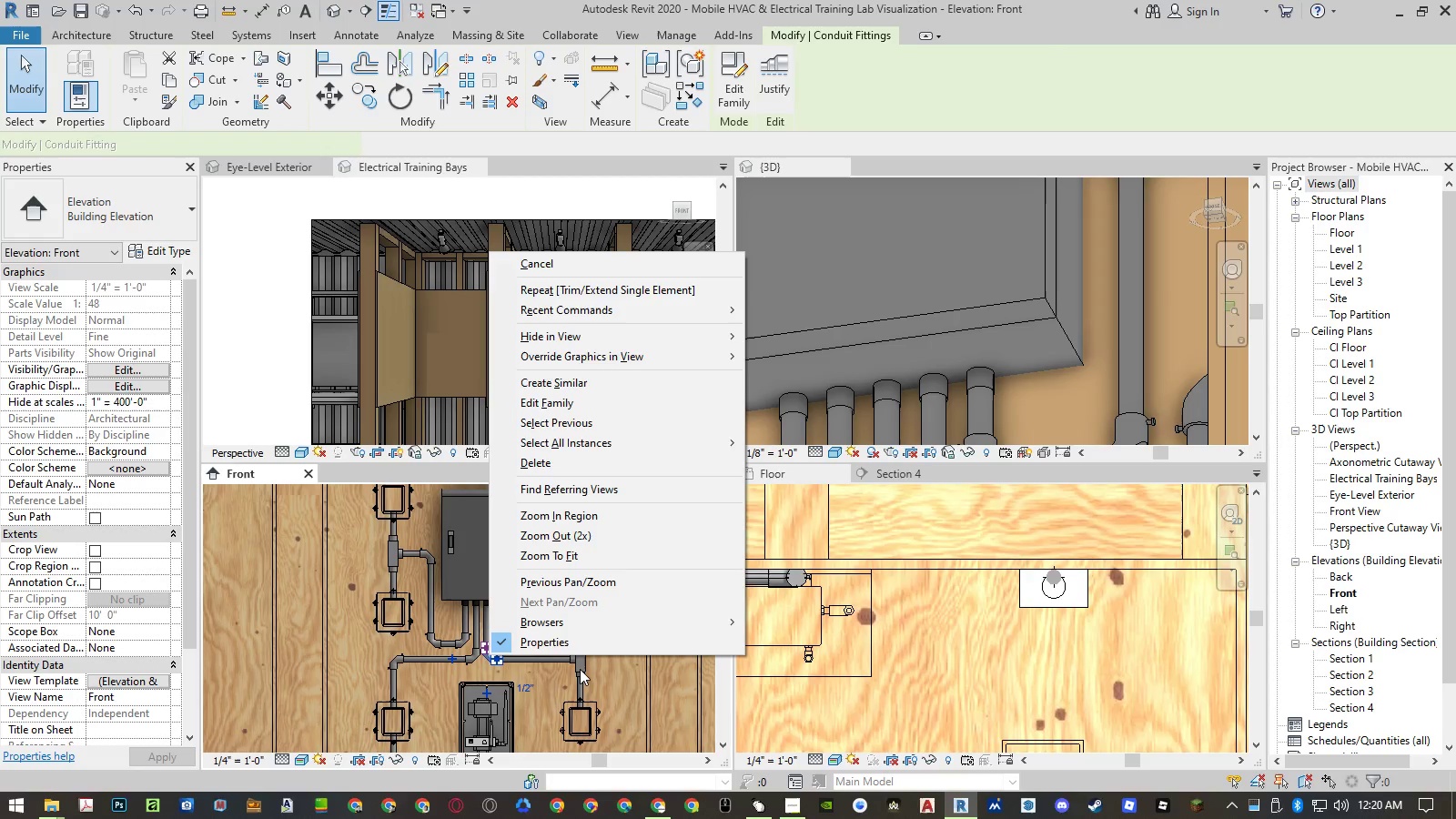 
left_click([579, 669])
 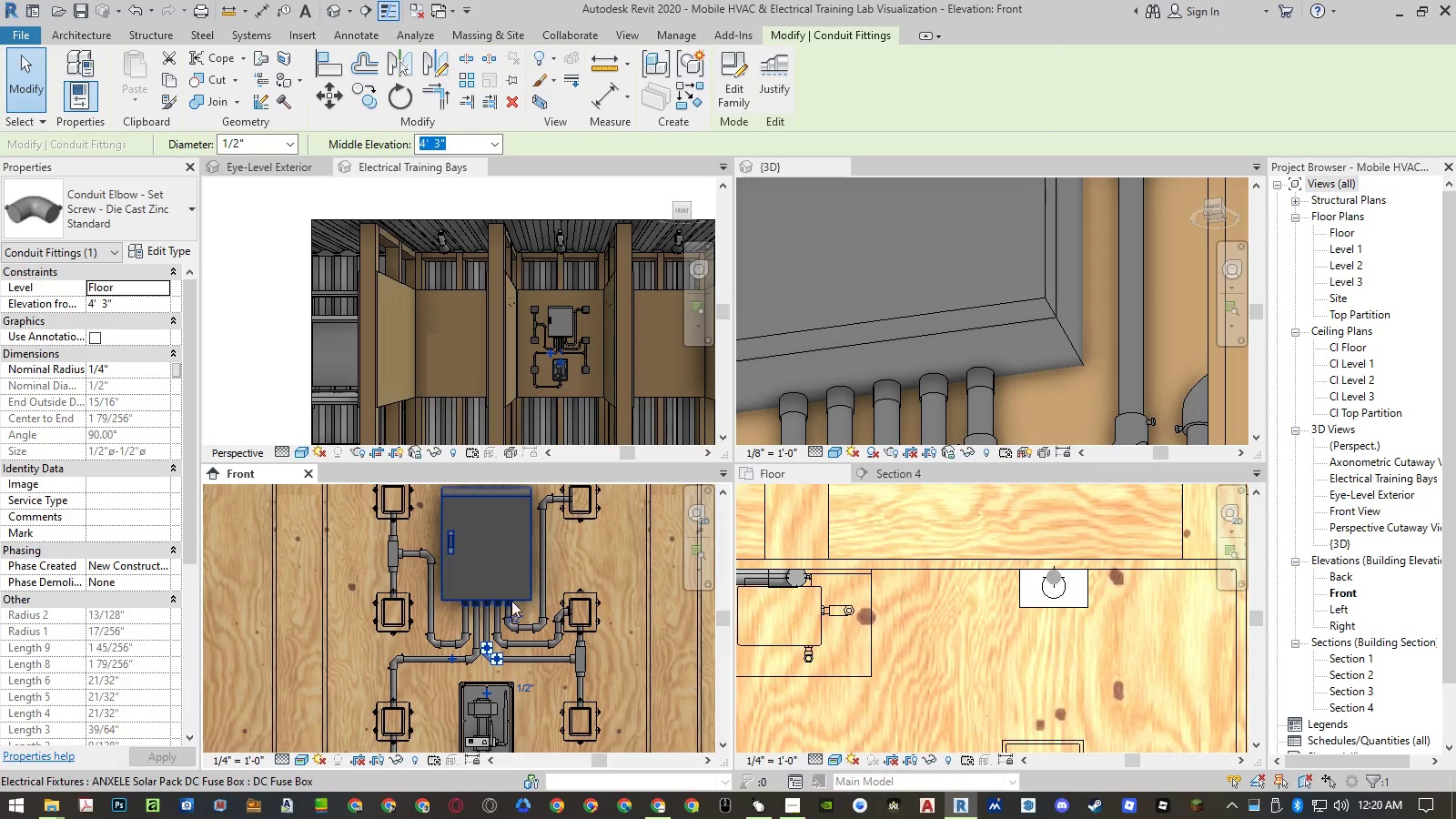 
left_click([510, 600])
 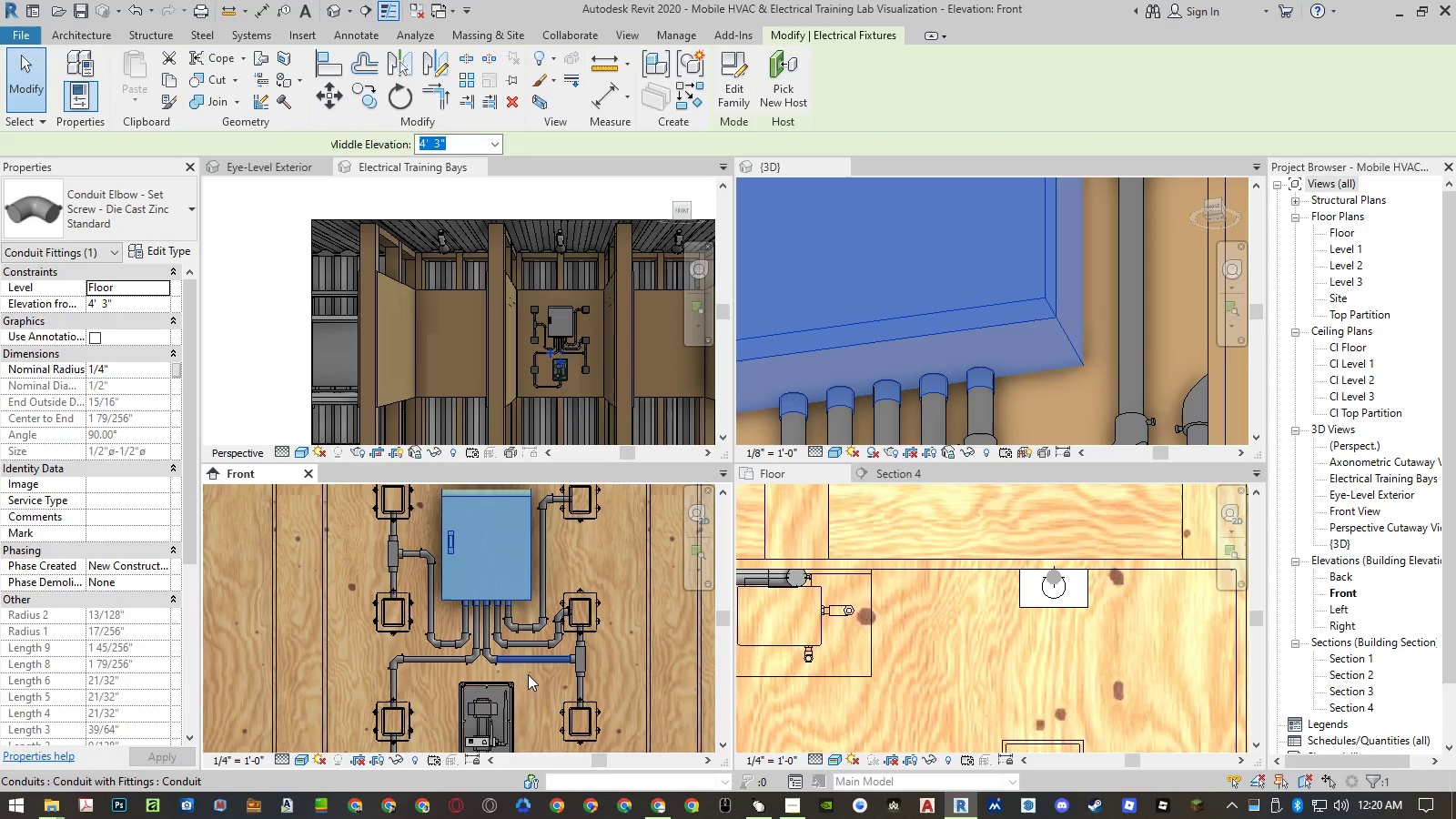 
hold_key(key=ControlLeft, duration=1.5)
left_click([513, 691])
 